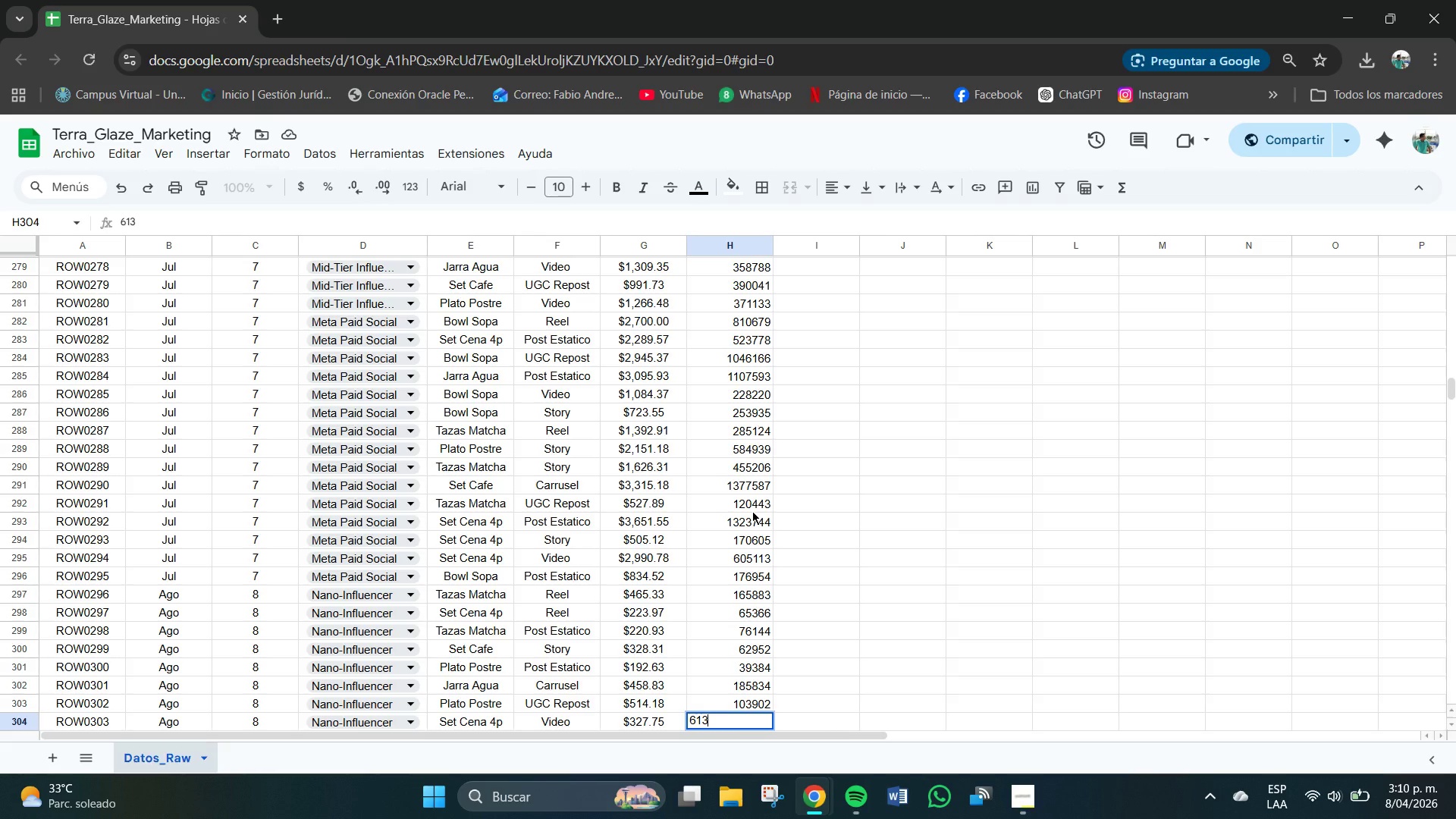 
key(Numpad1)
 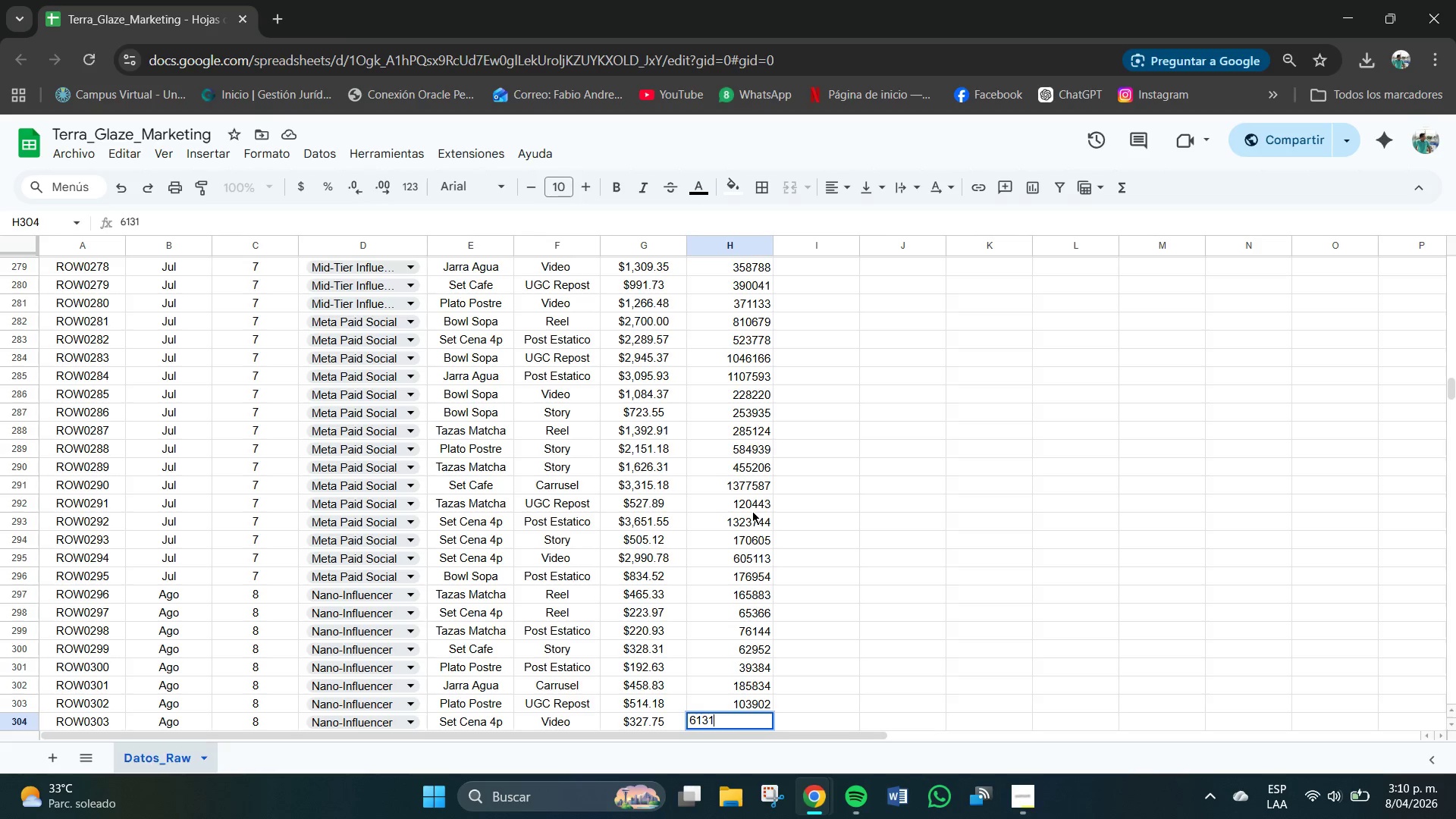 
key(Numpad4)
 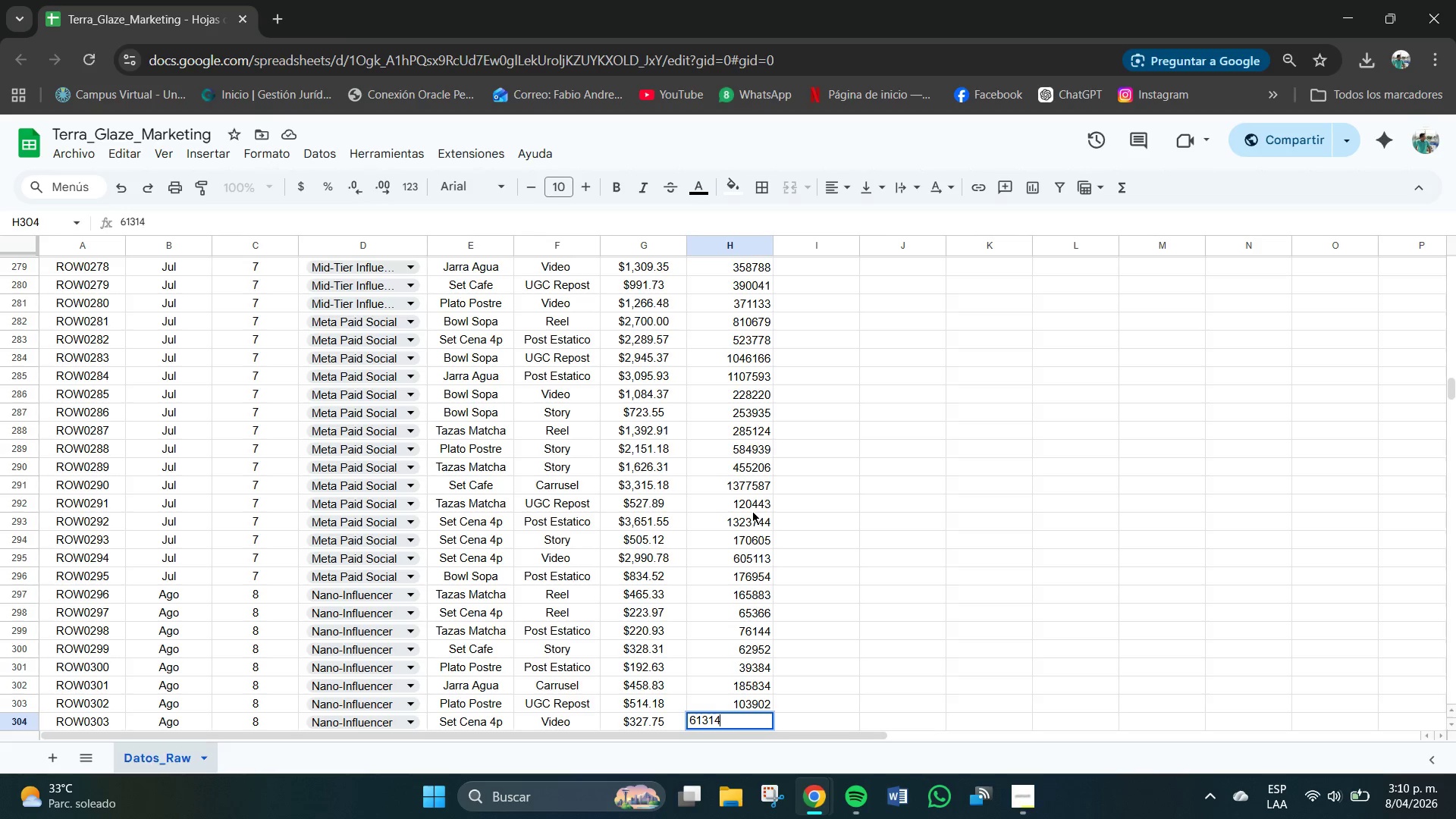 
key(NumpadEnter)
 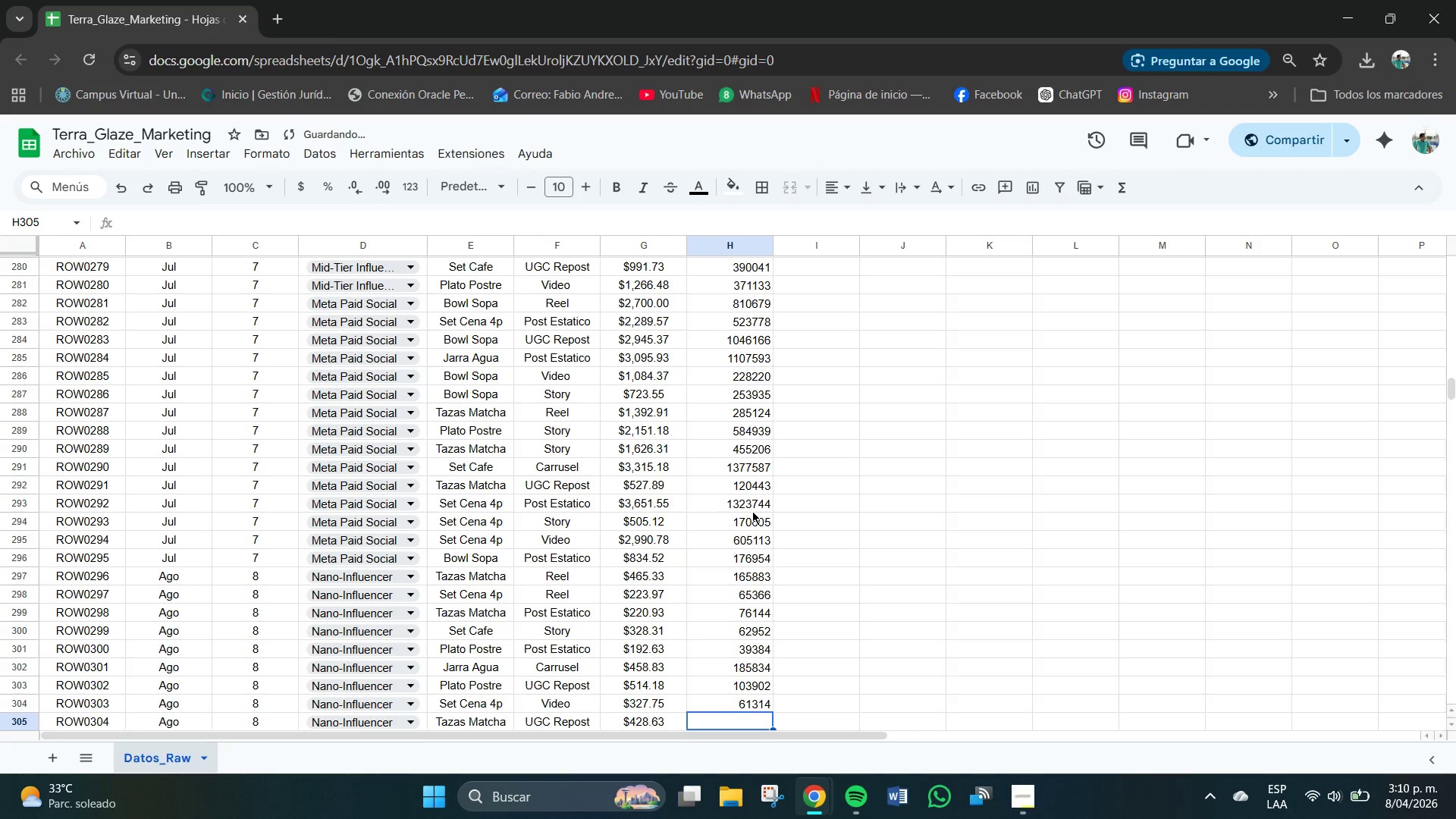 
key(Numpad1)
 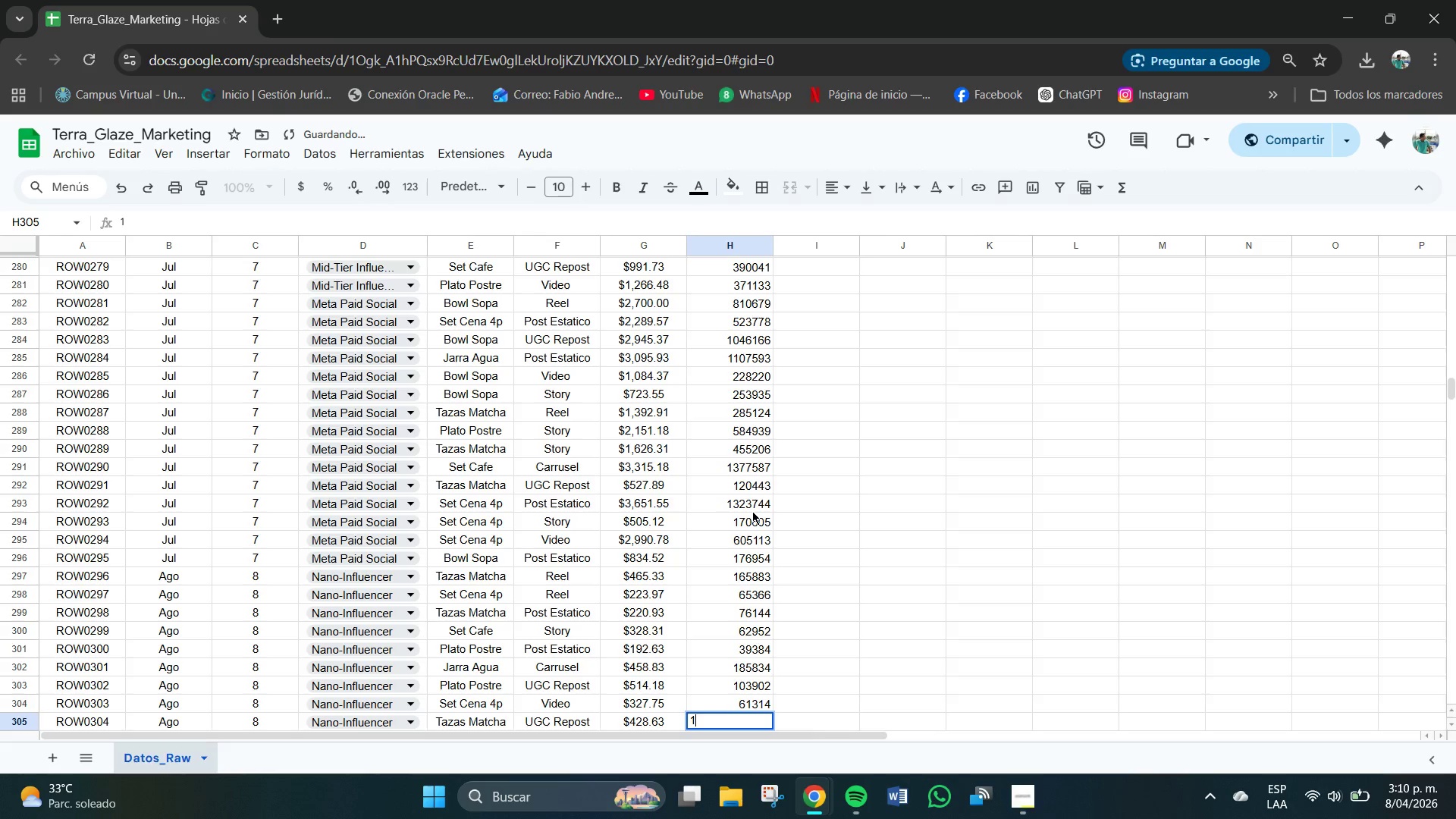 
key(Numpad0)
 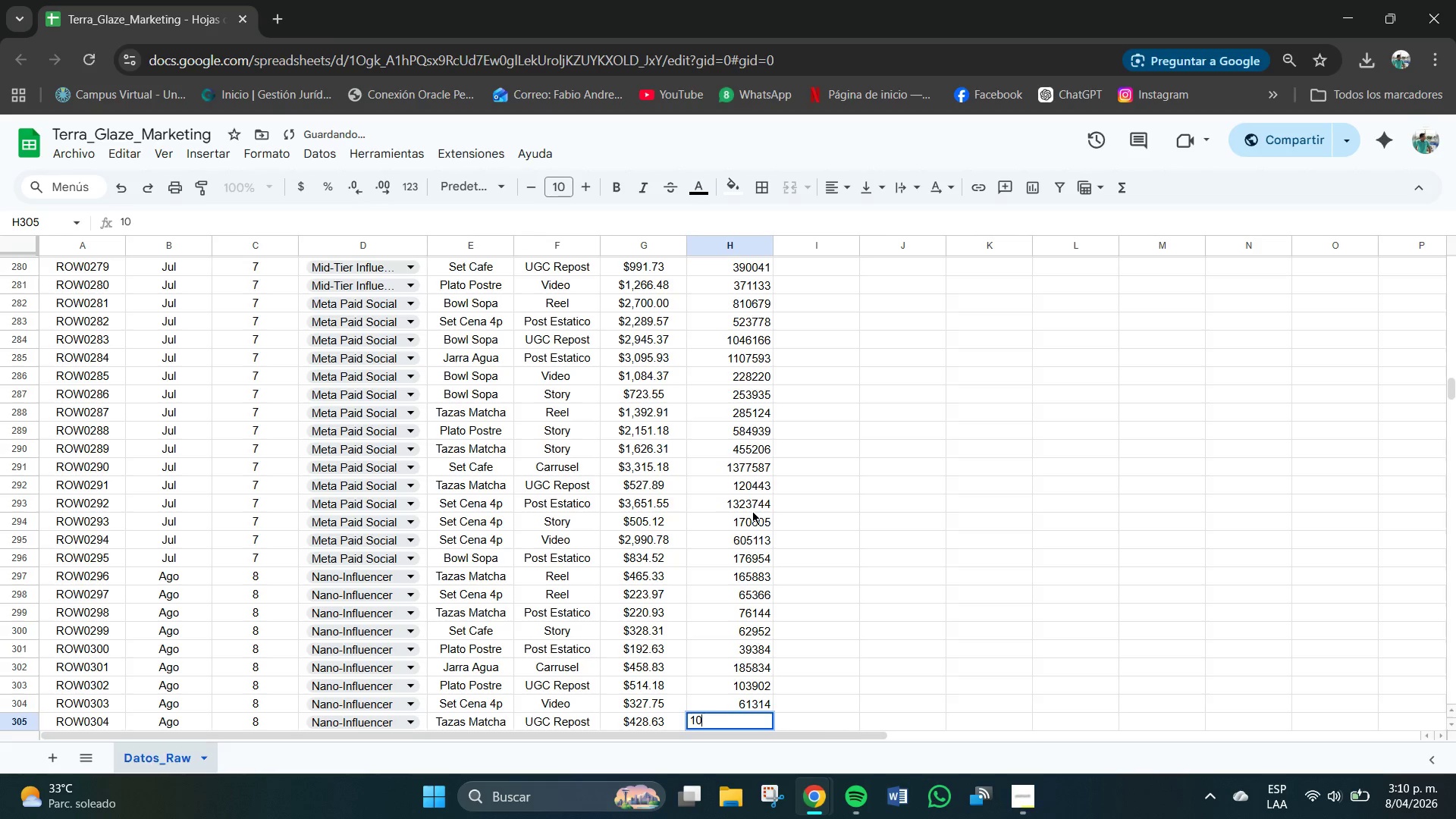 
key(Numpad2)
 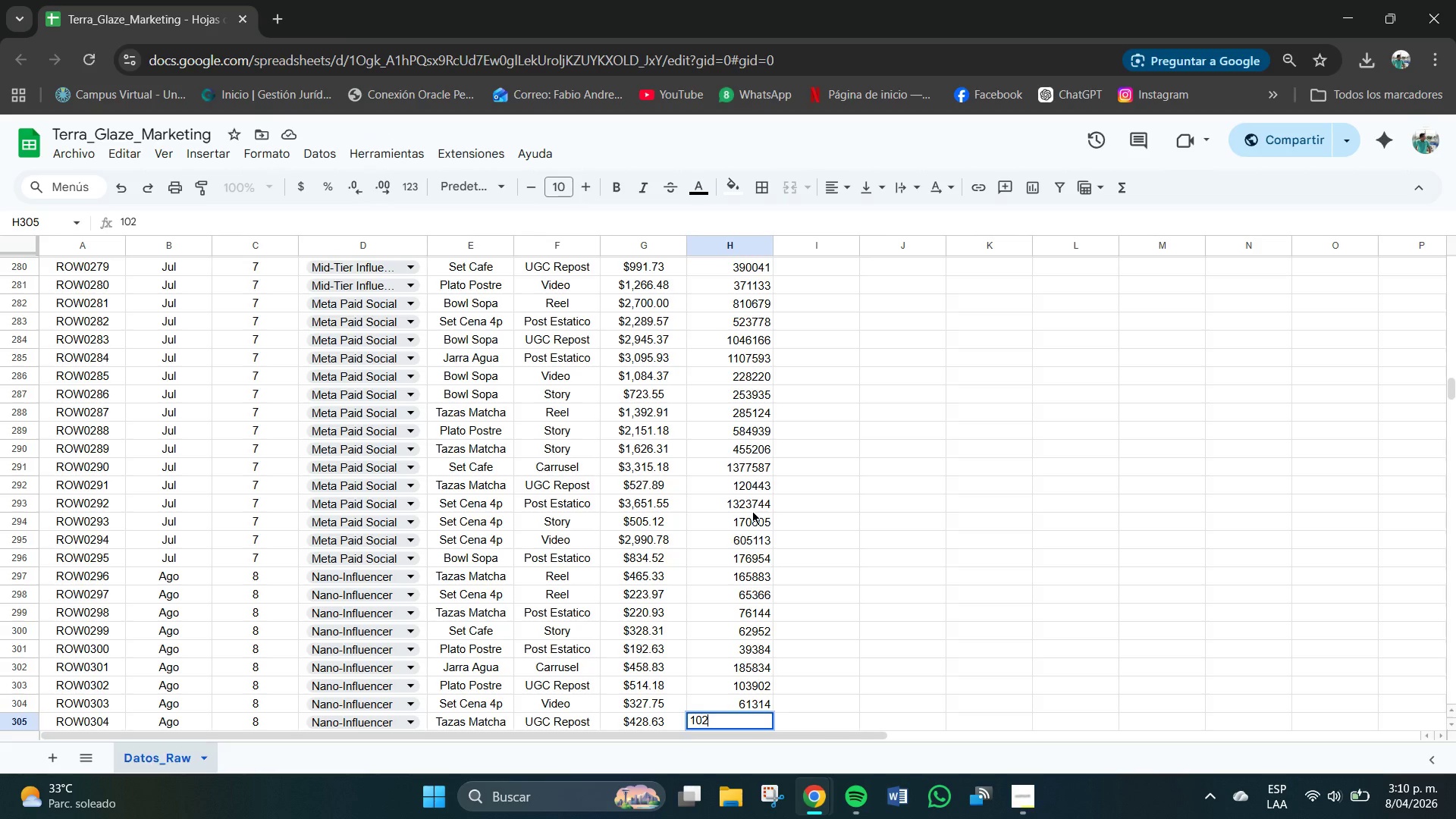 
key(Numpad4)
 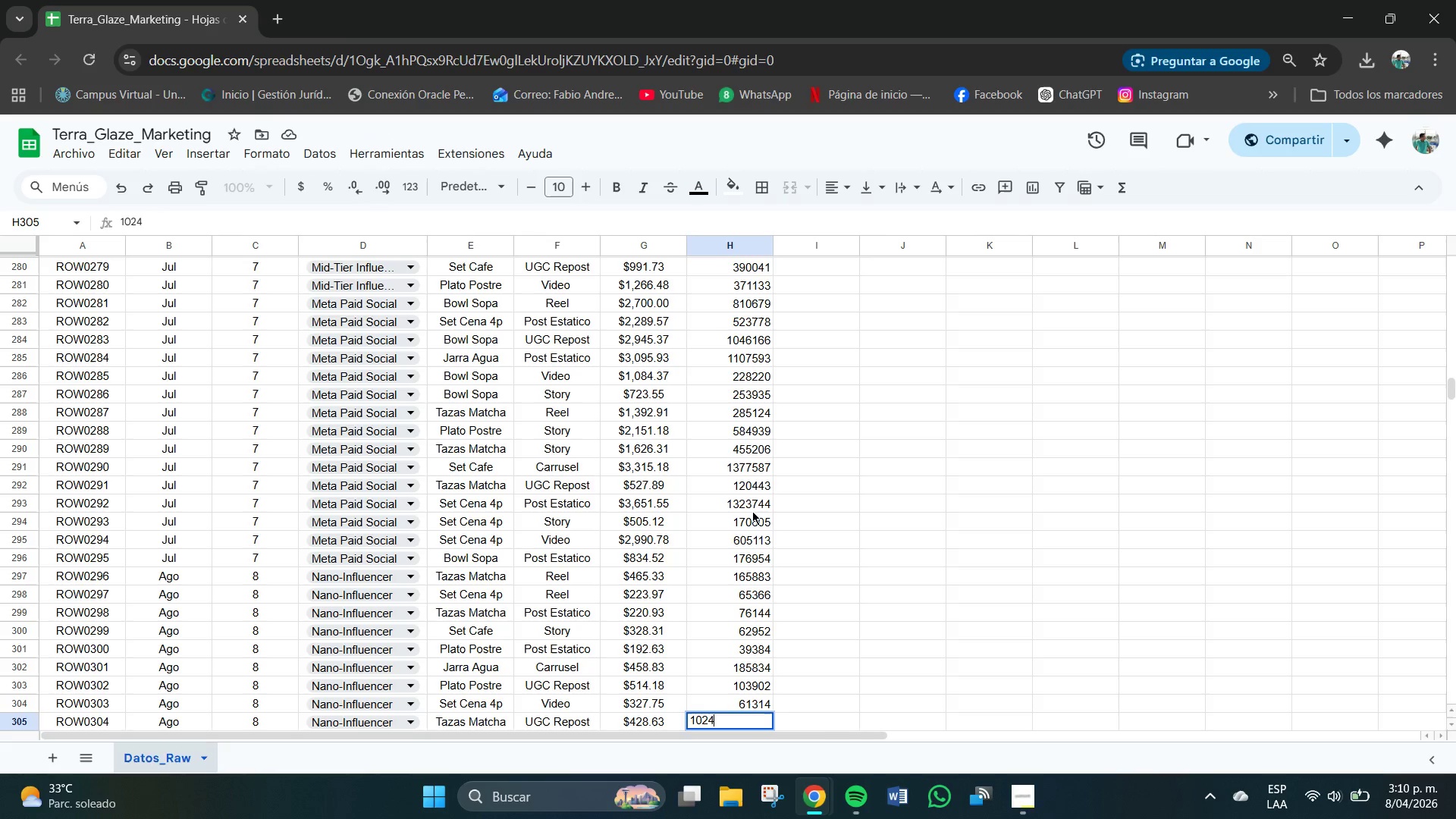 
key(Numpad3)
 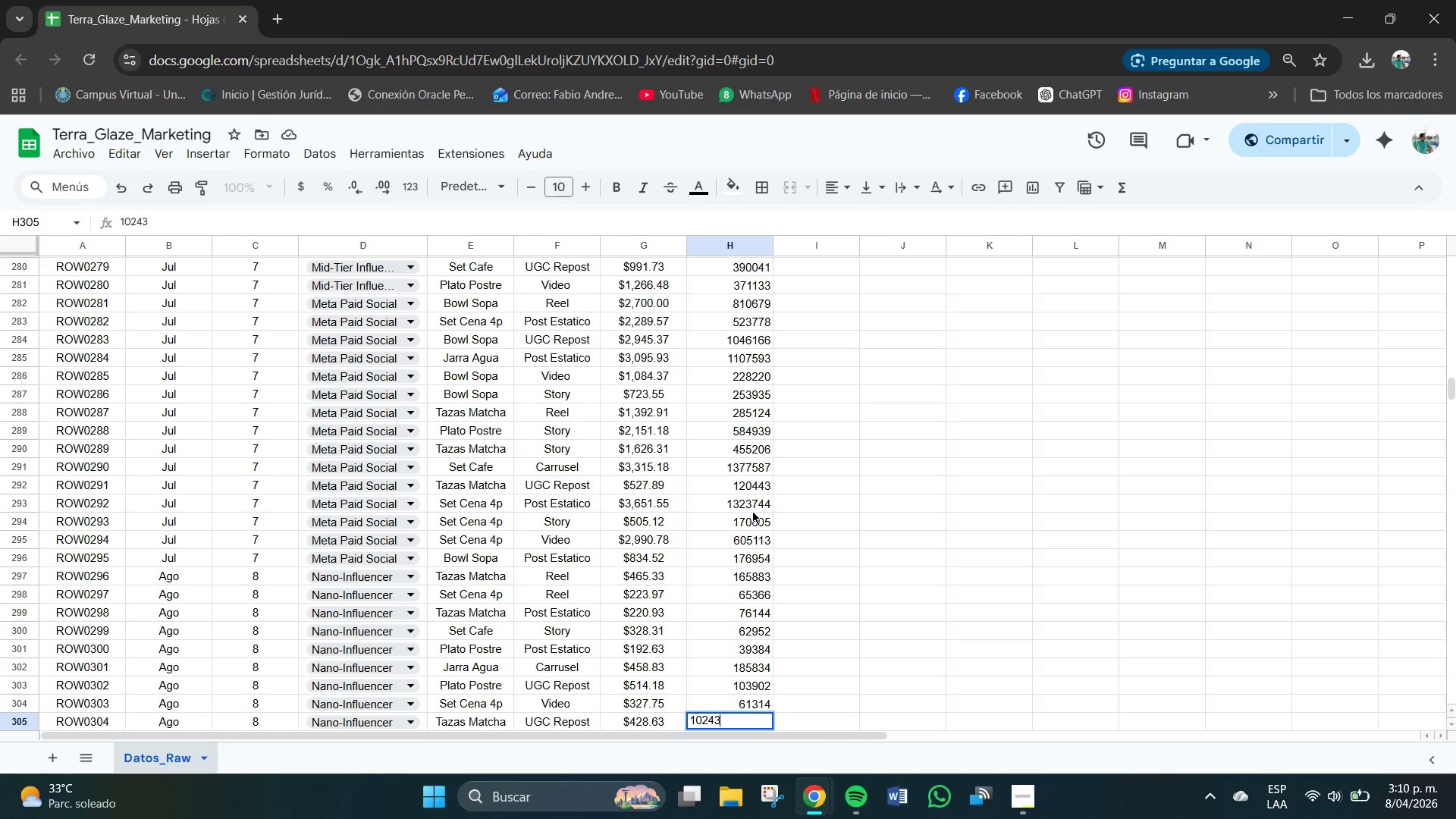 
key(Numpad7)
 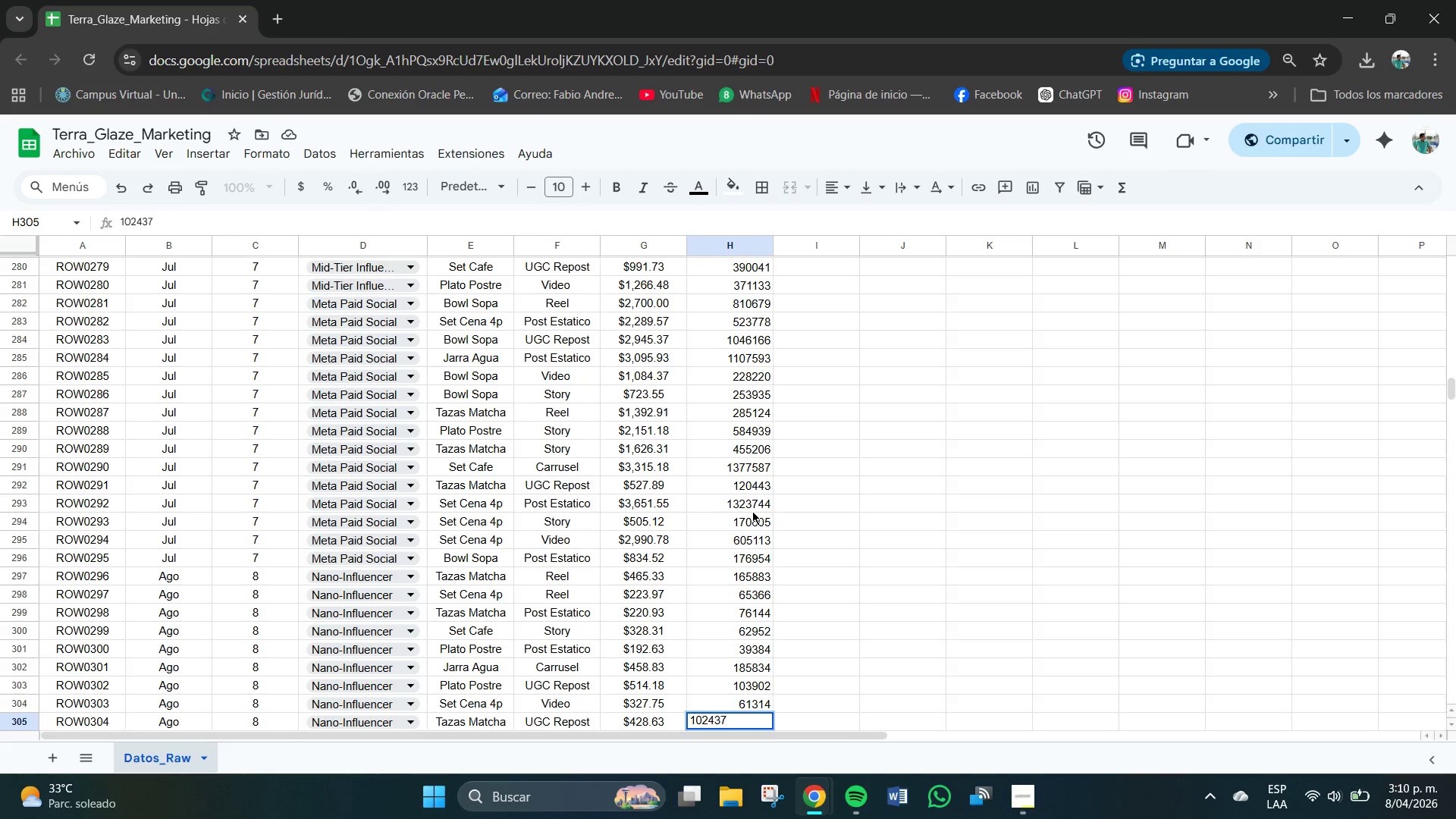 
key(NumpadEnter)
 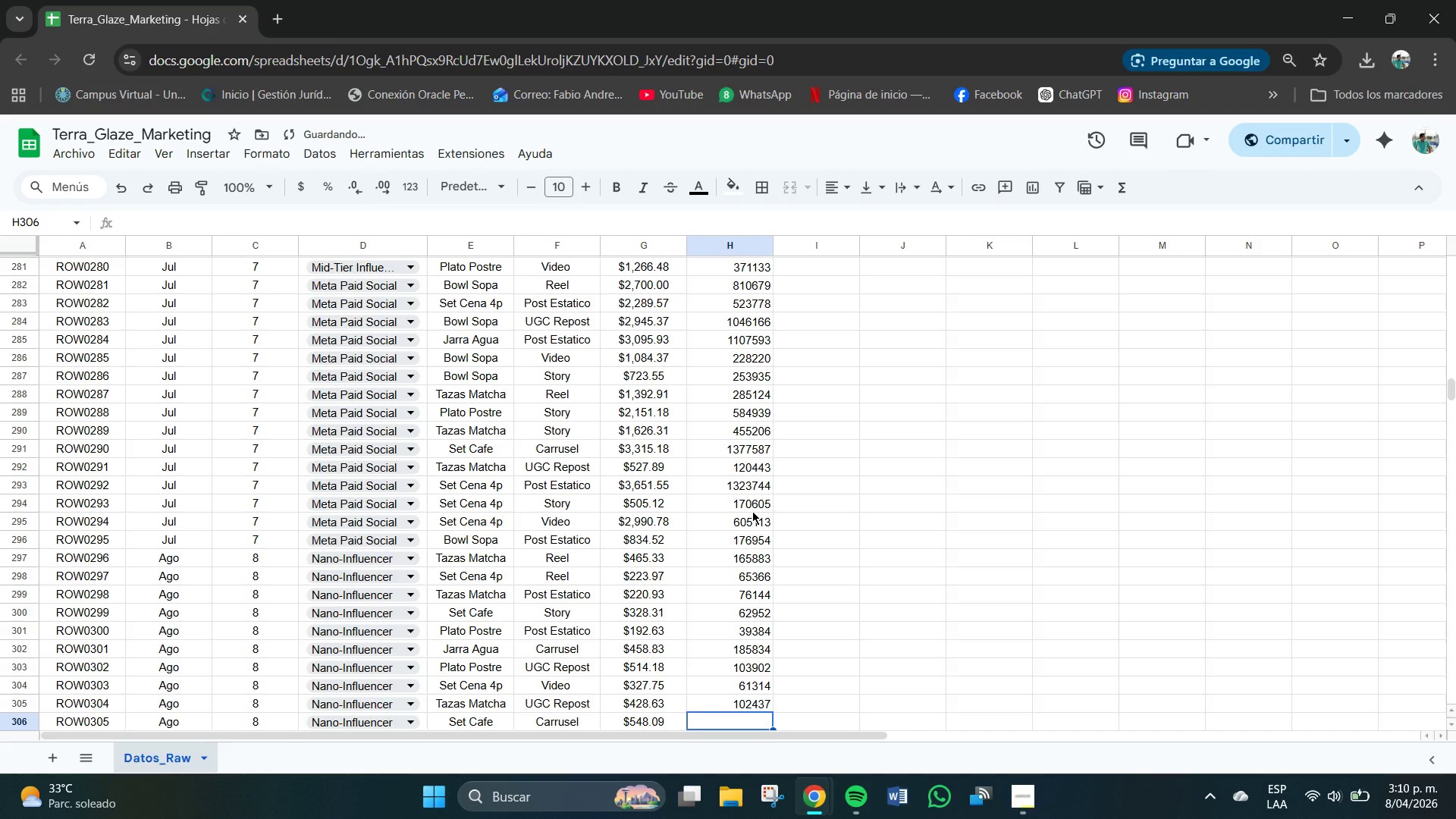 
key(Numpad1)
 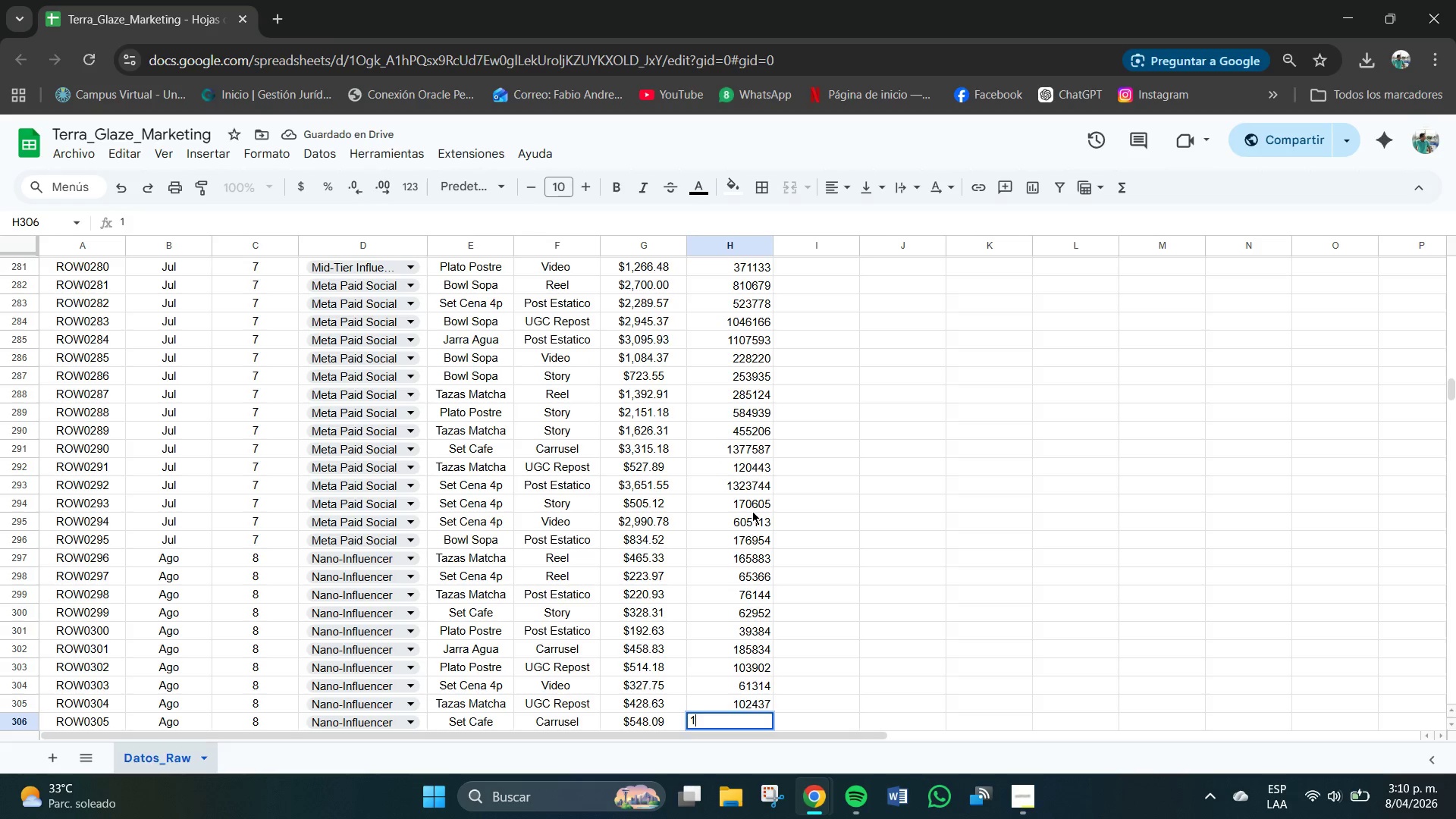 
key(Numpad6)
 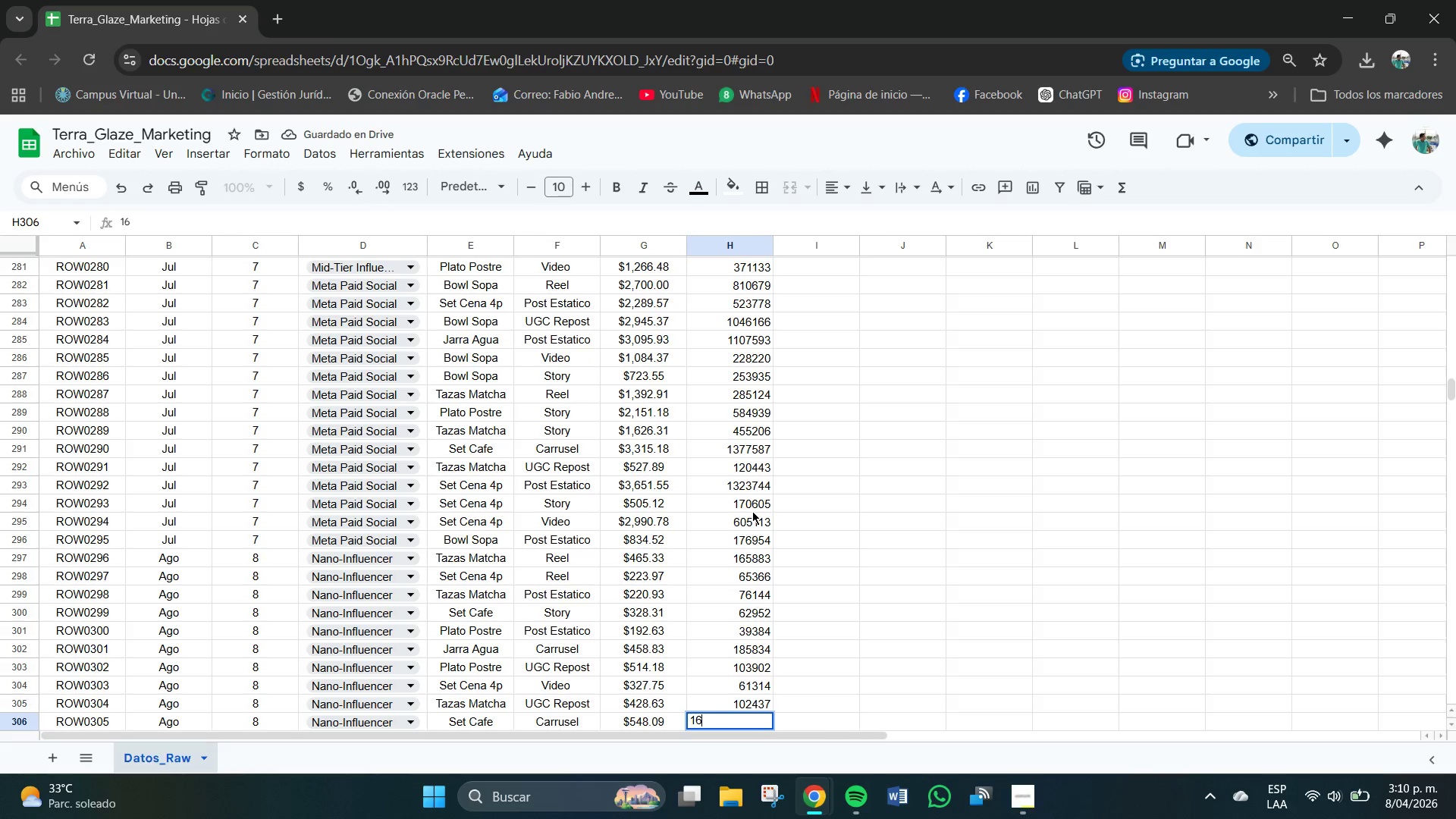 
key(Numpad7)
 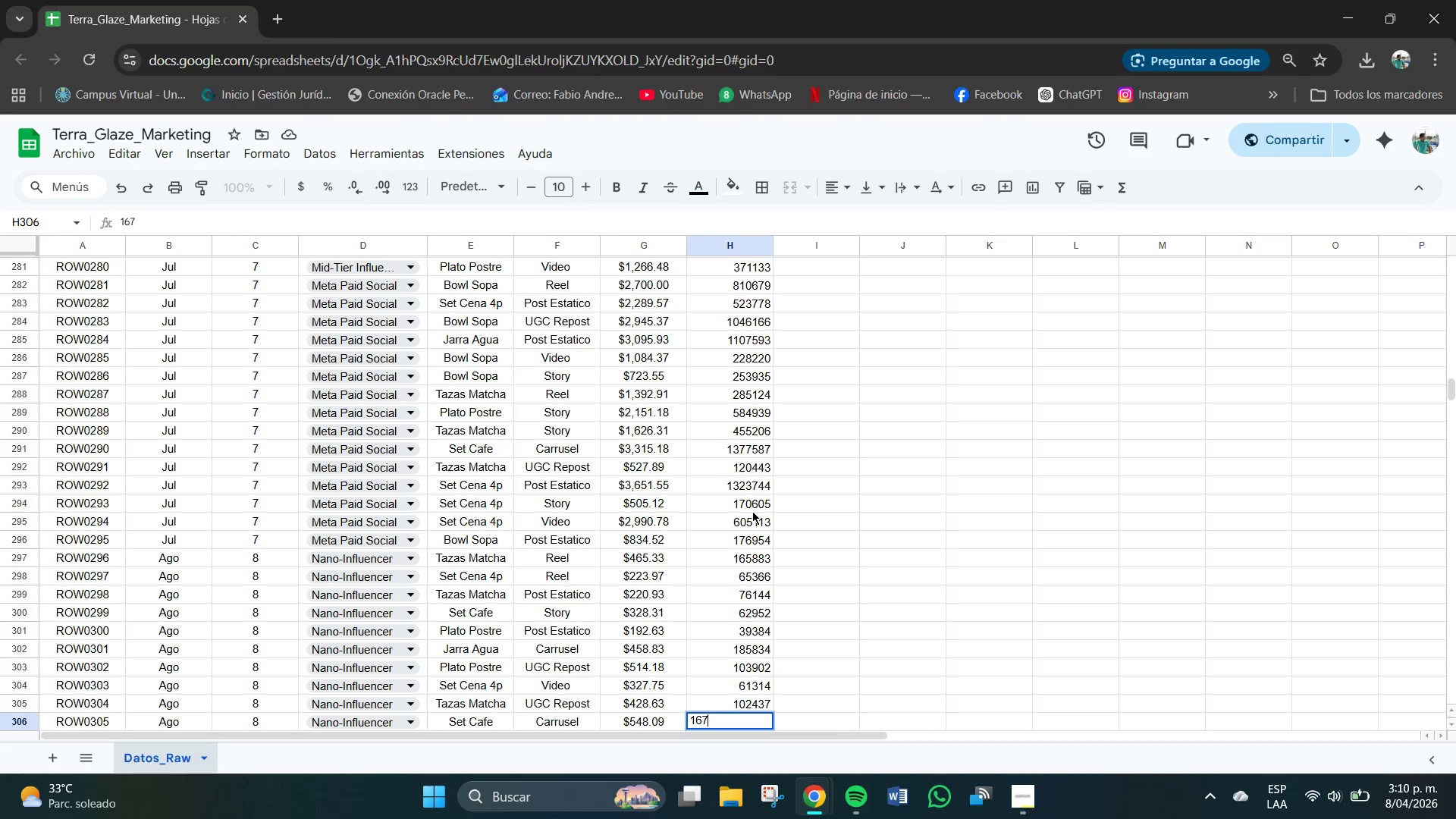 
key(Numpad8)
 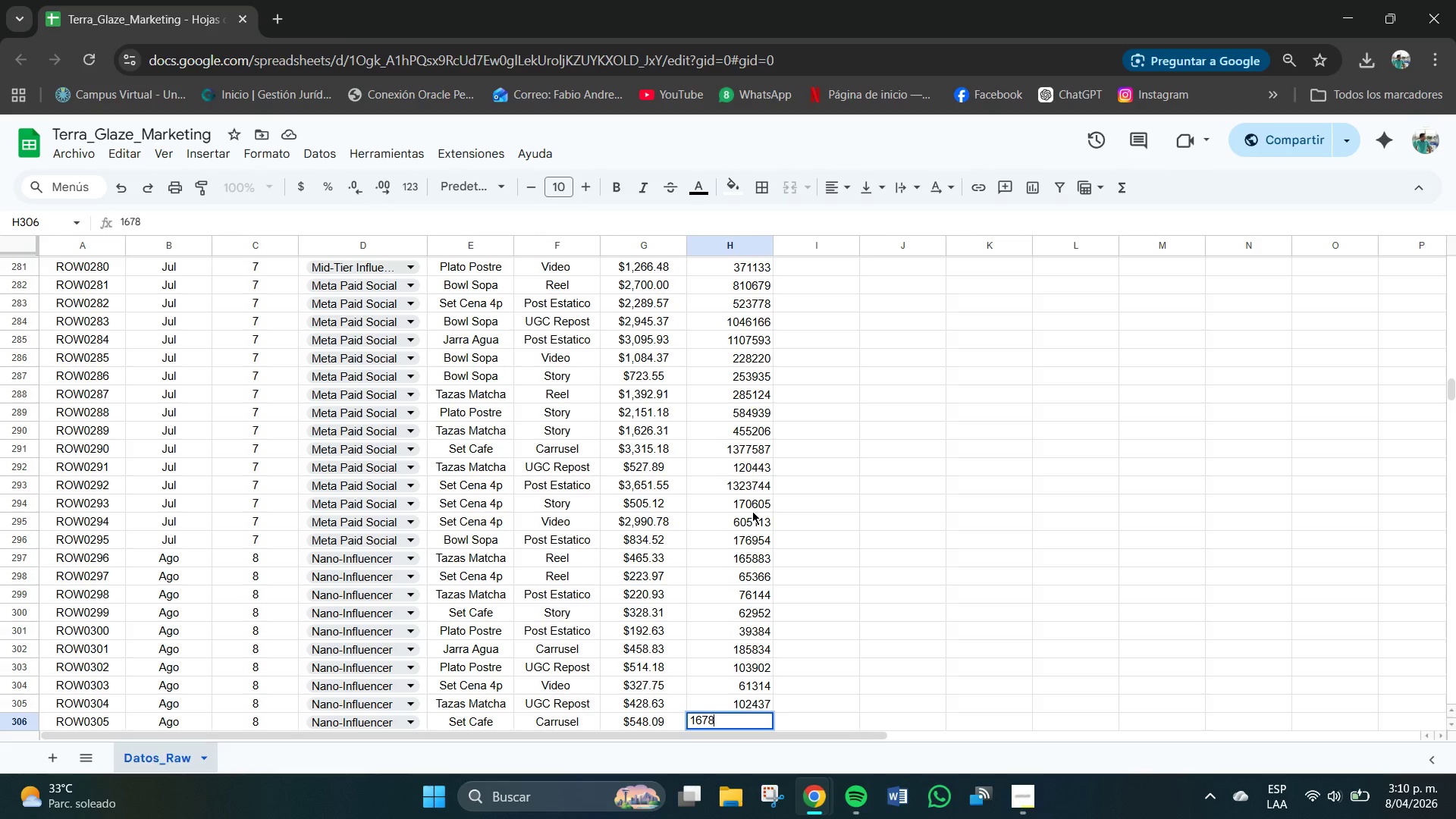 
key(Numpad2)
 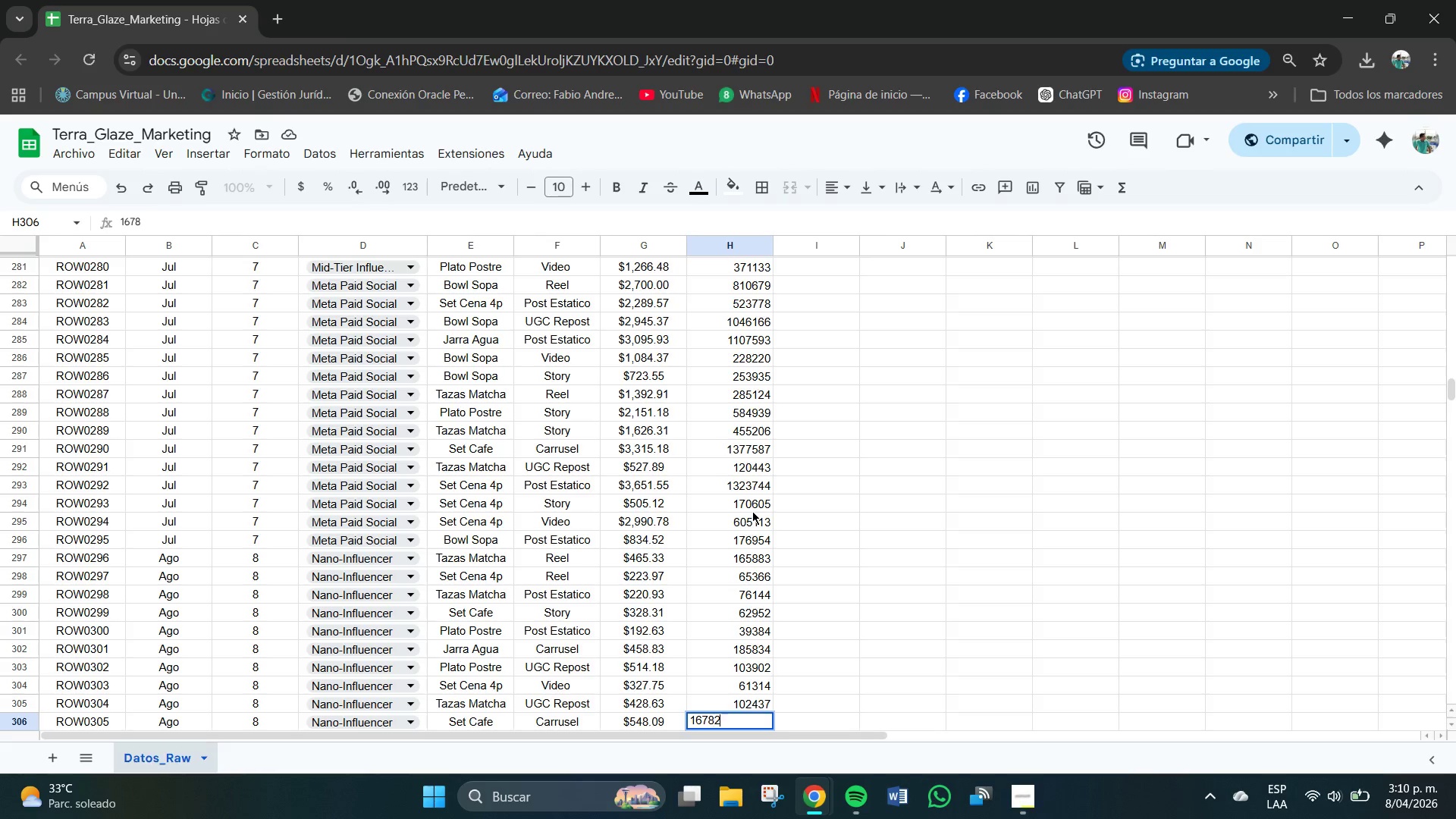 
key(Numpad2)
 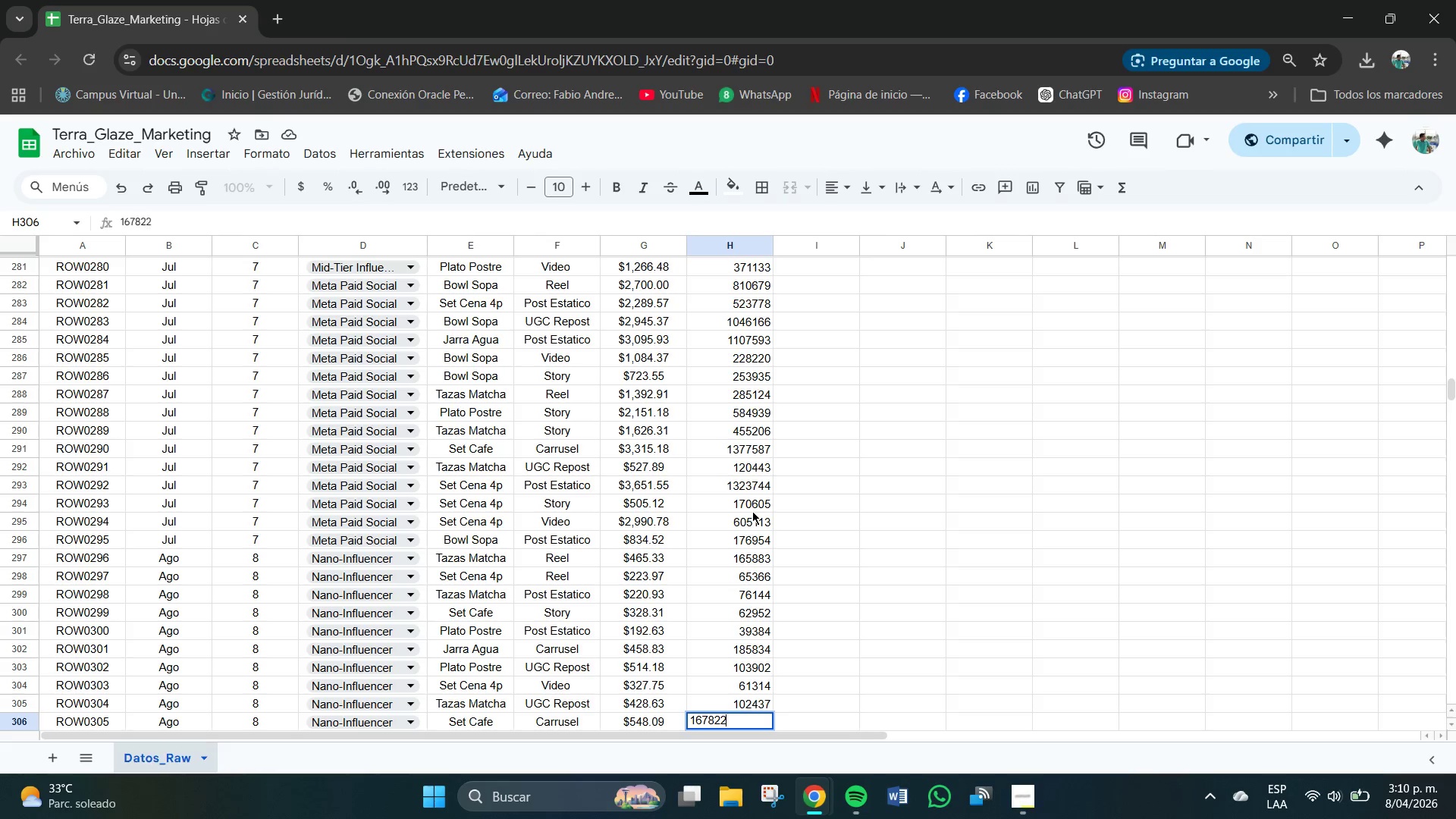 
key(NumpadEnter)
 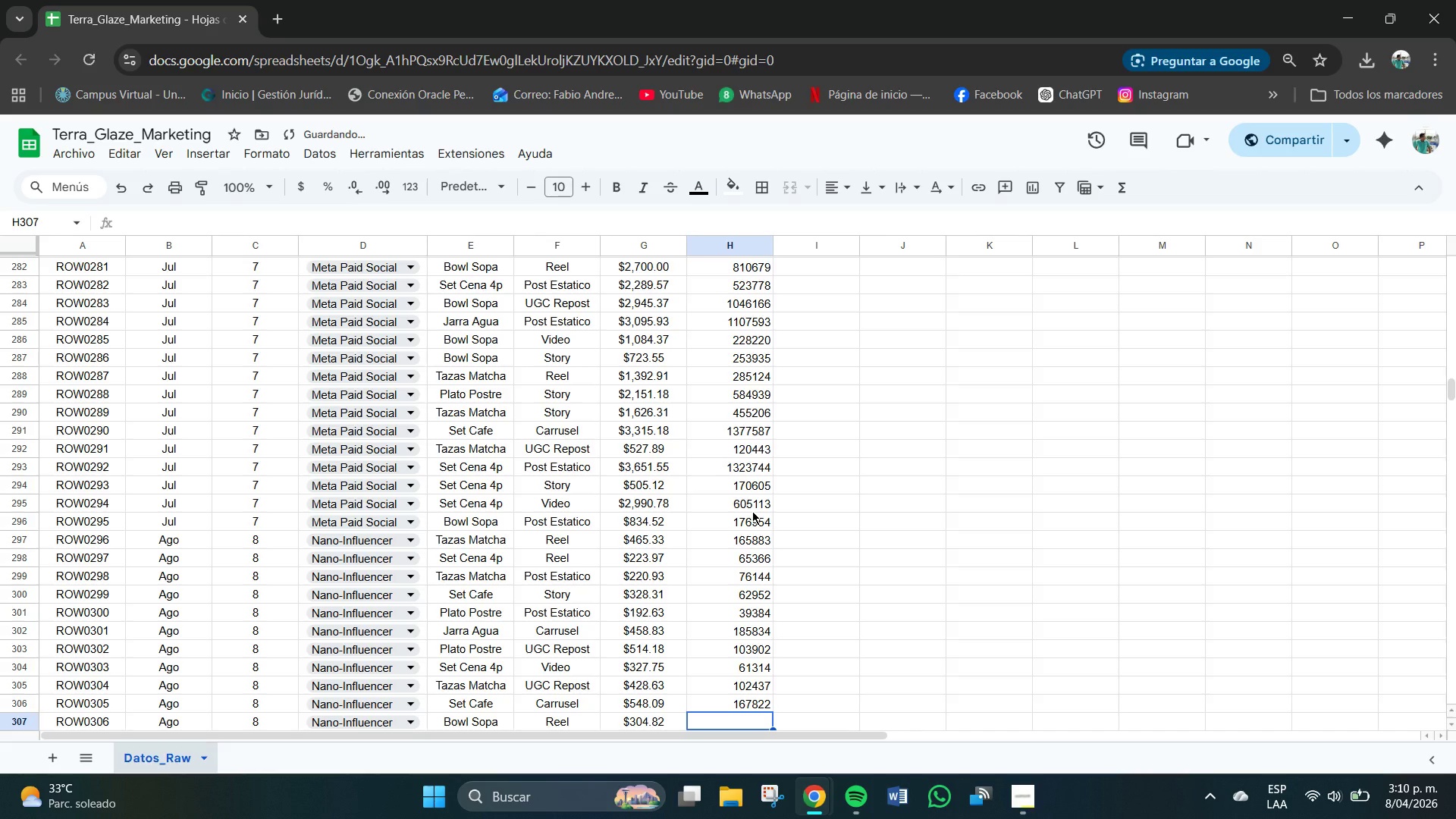 
key(Numpad9)
 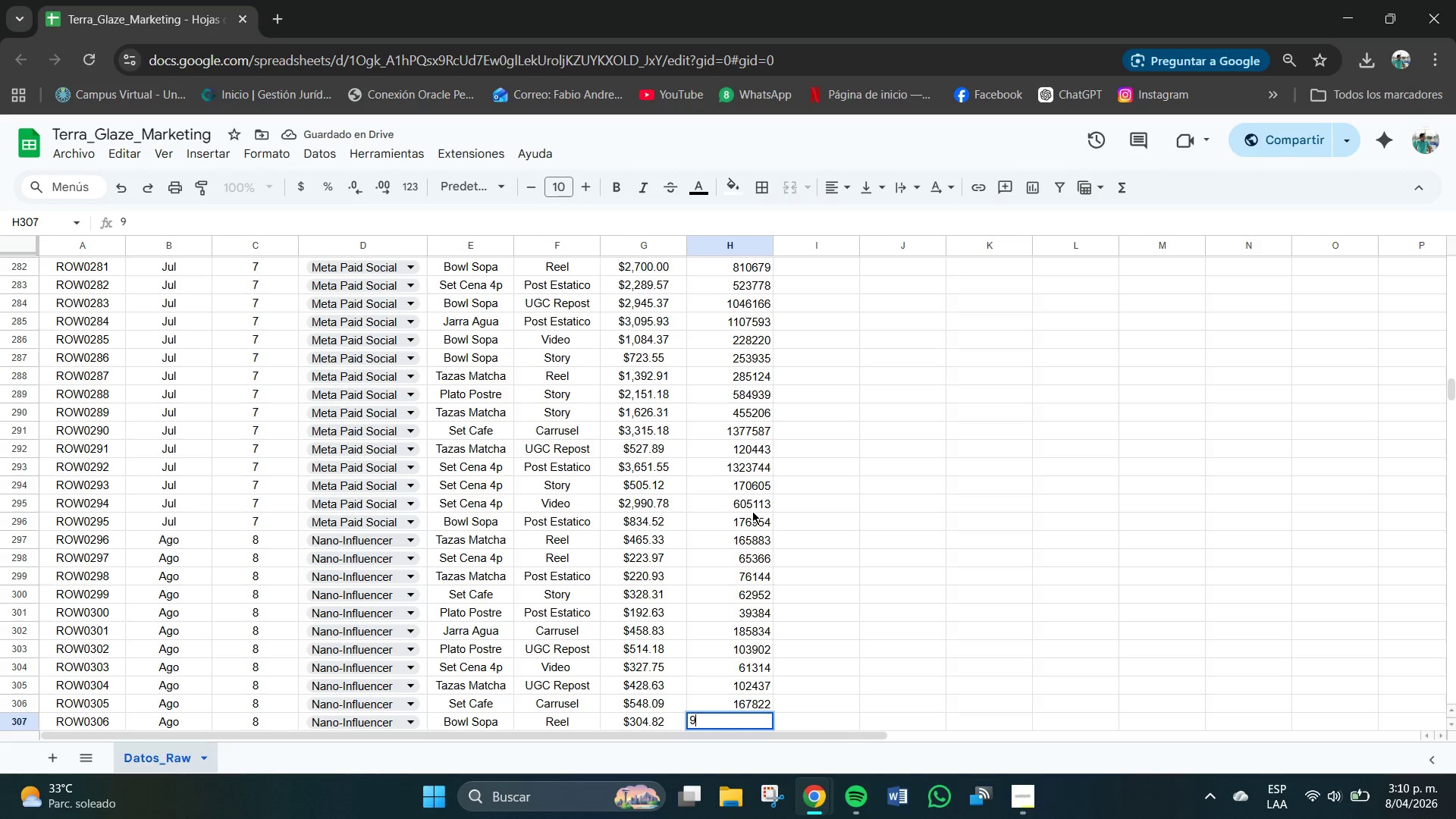 
key(Numpad6)
 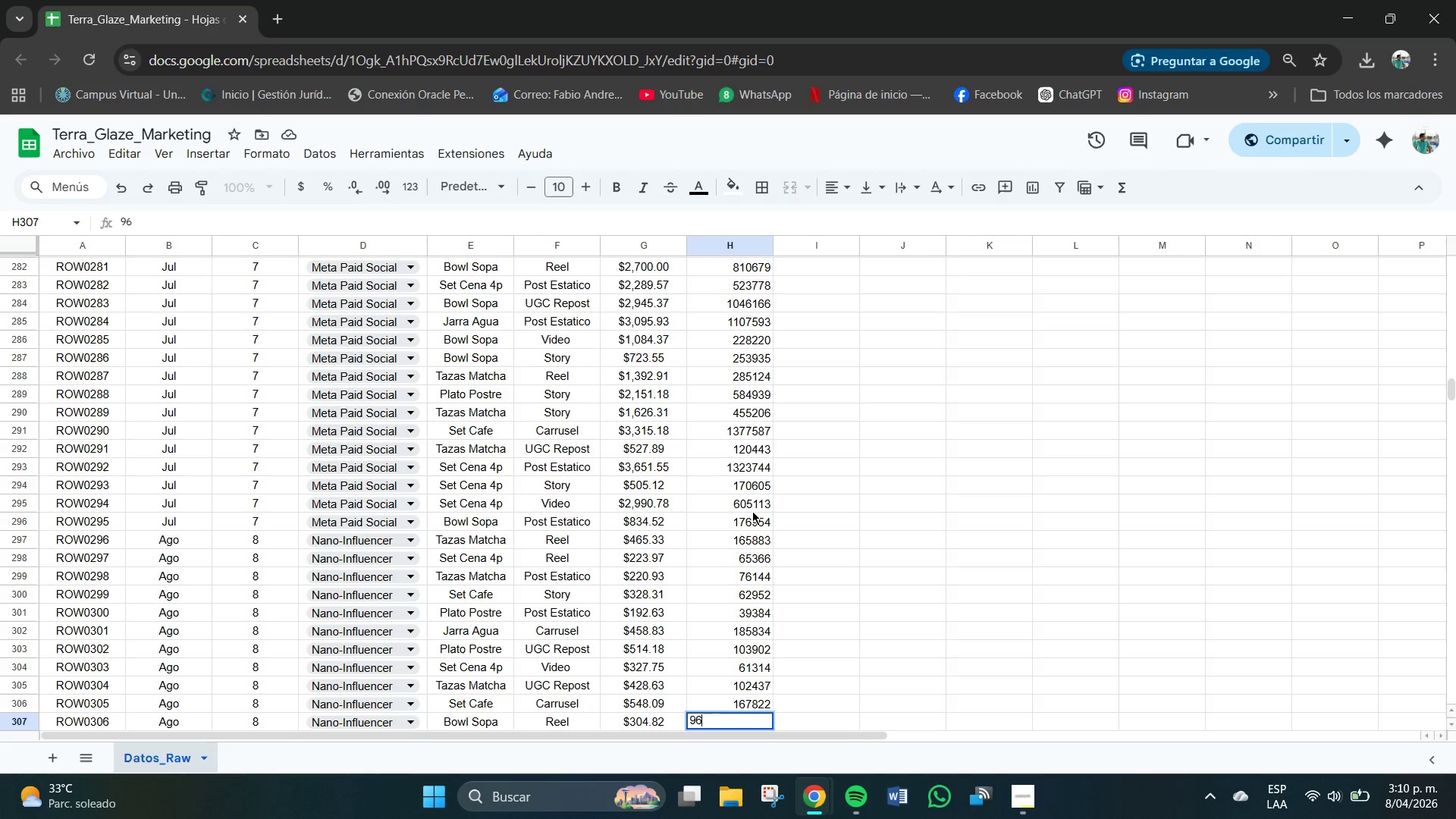 
key(Numpad2)
 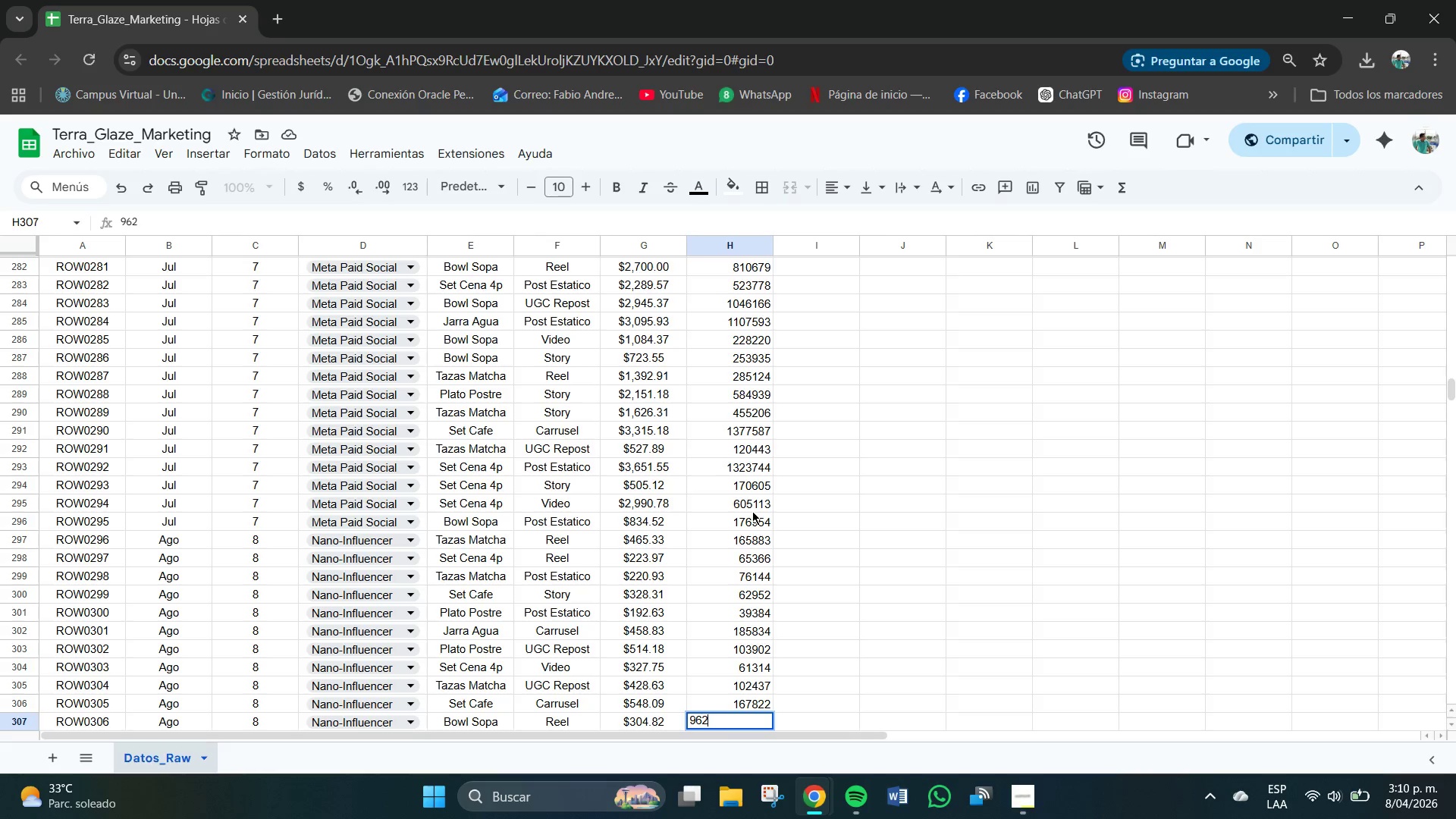 
key(Numpad4)
 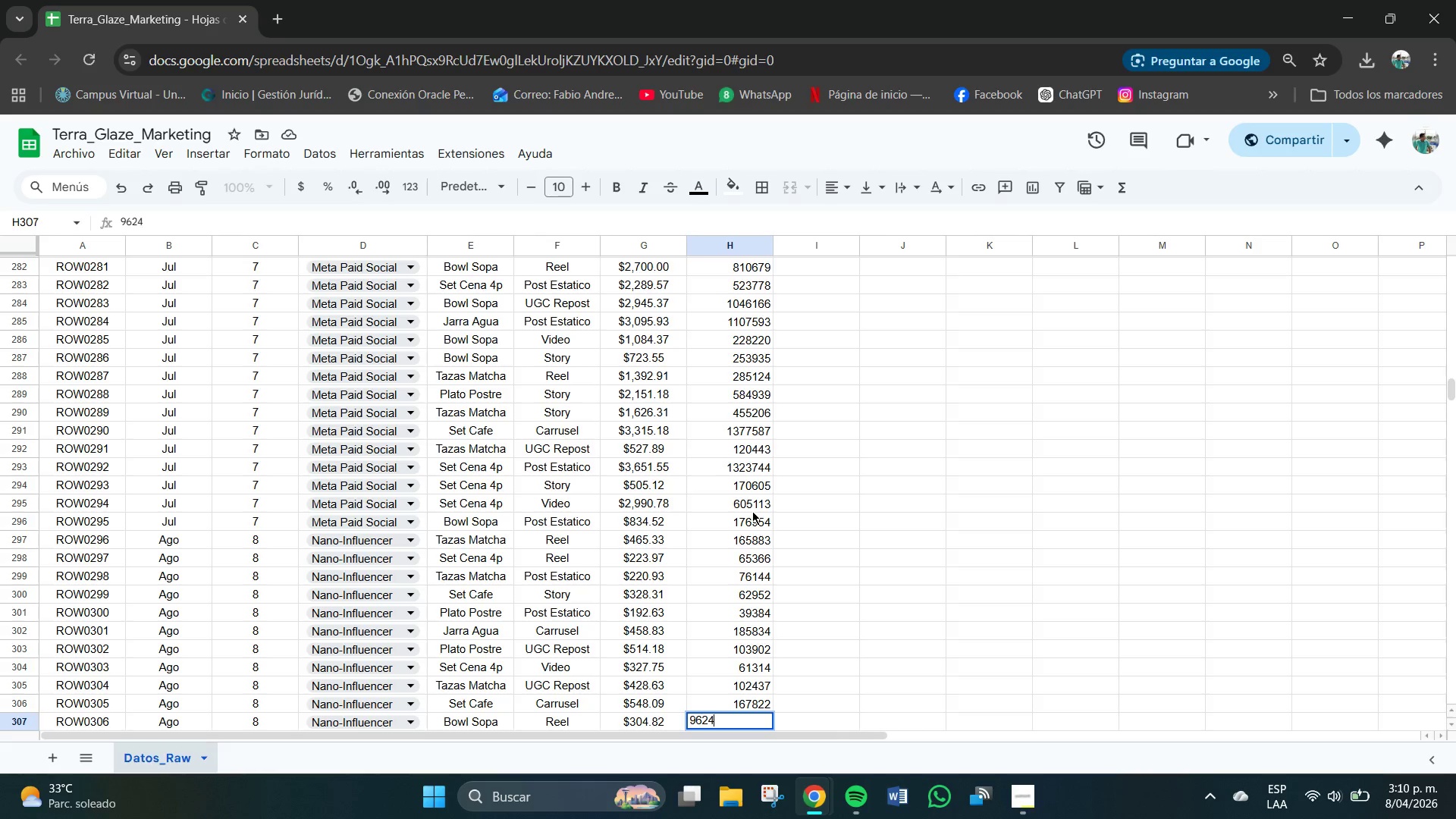 
key(Numpad8)
 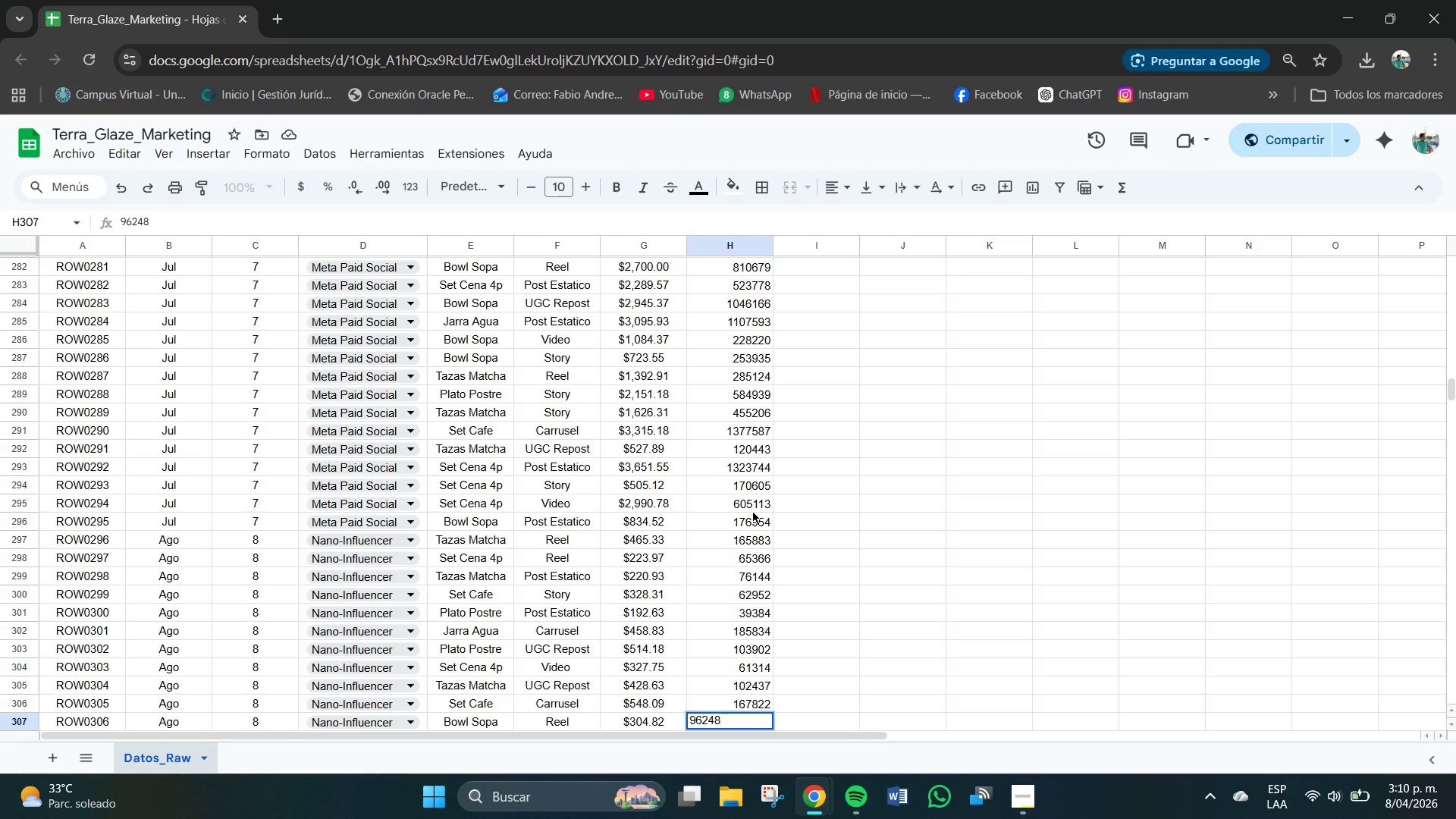 
key(NumpadEnter)
 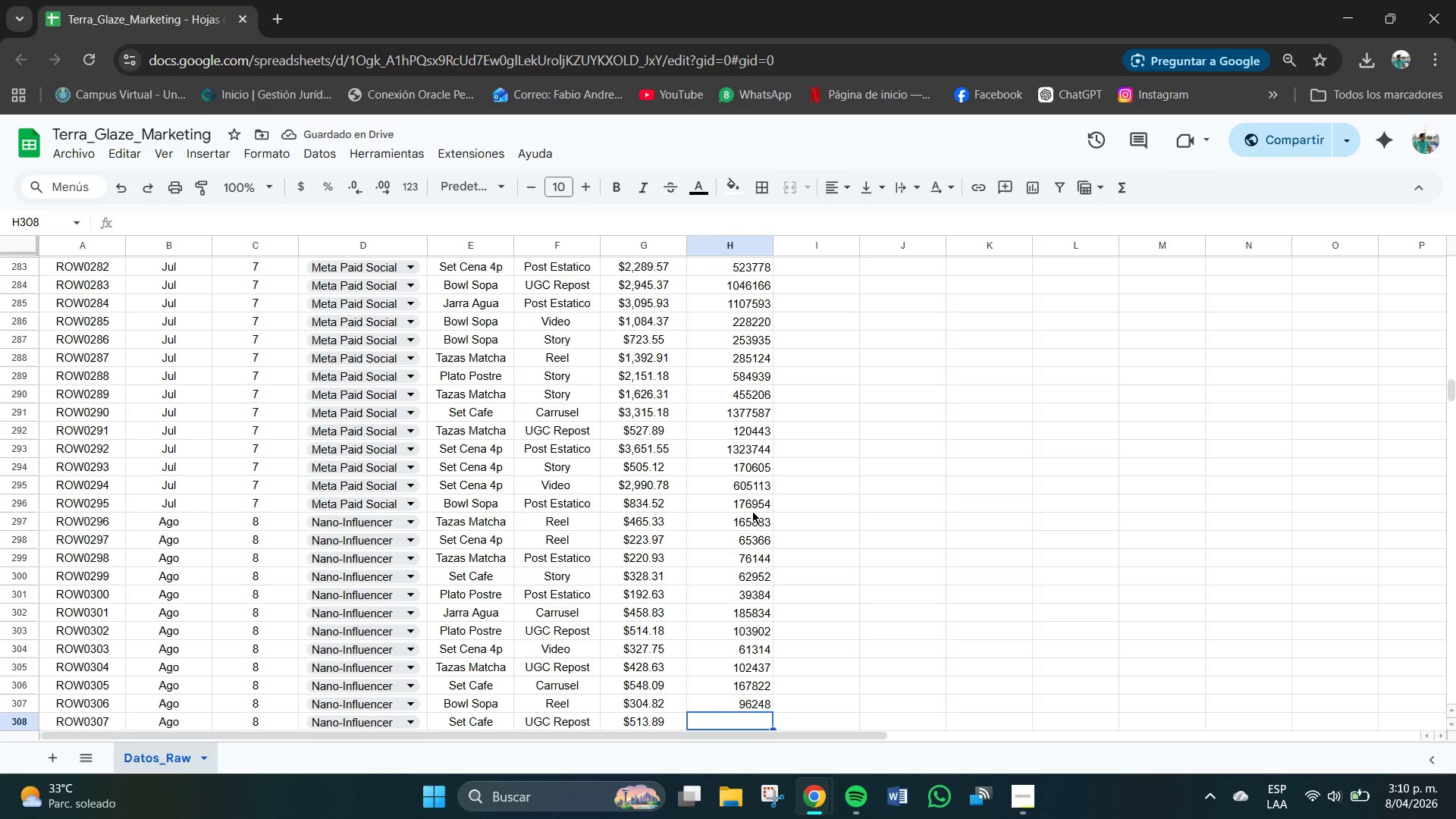 
key(Numpad1)
 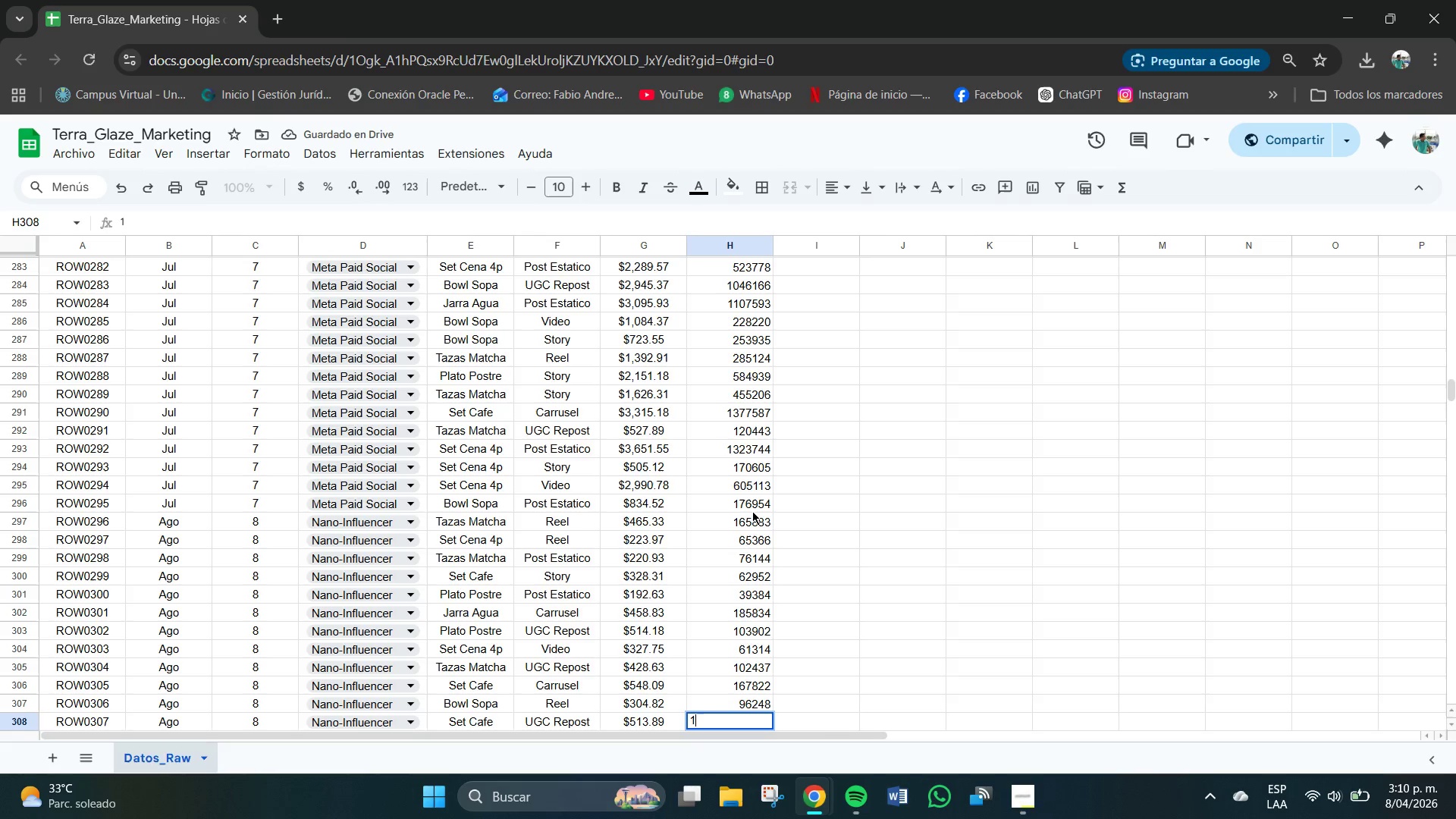 
key(Numpad5)
 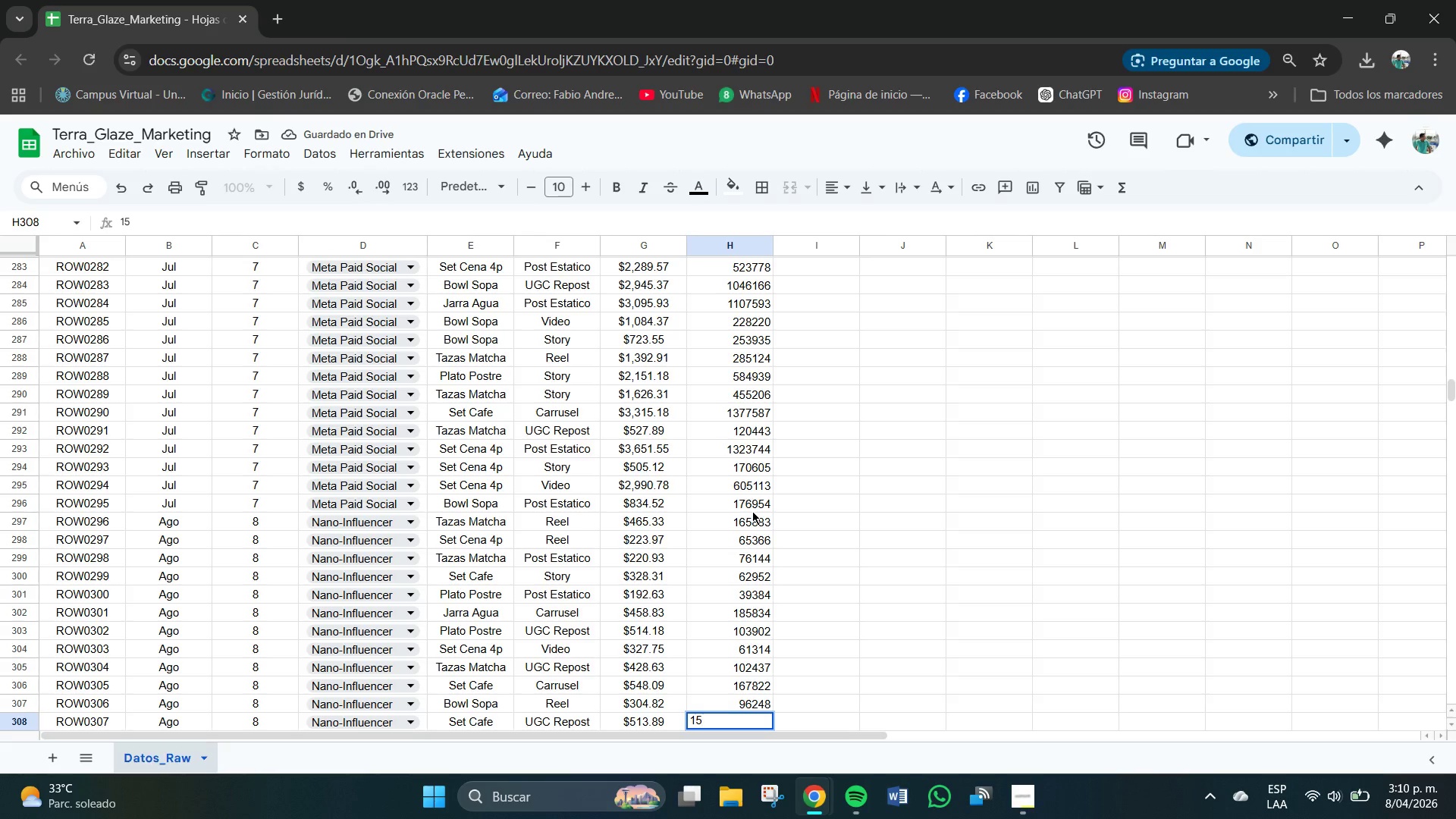 
key(Numpad0)
 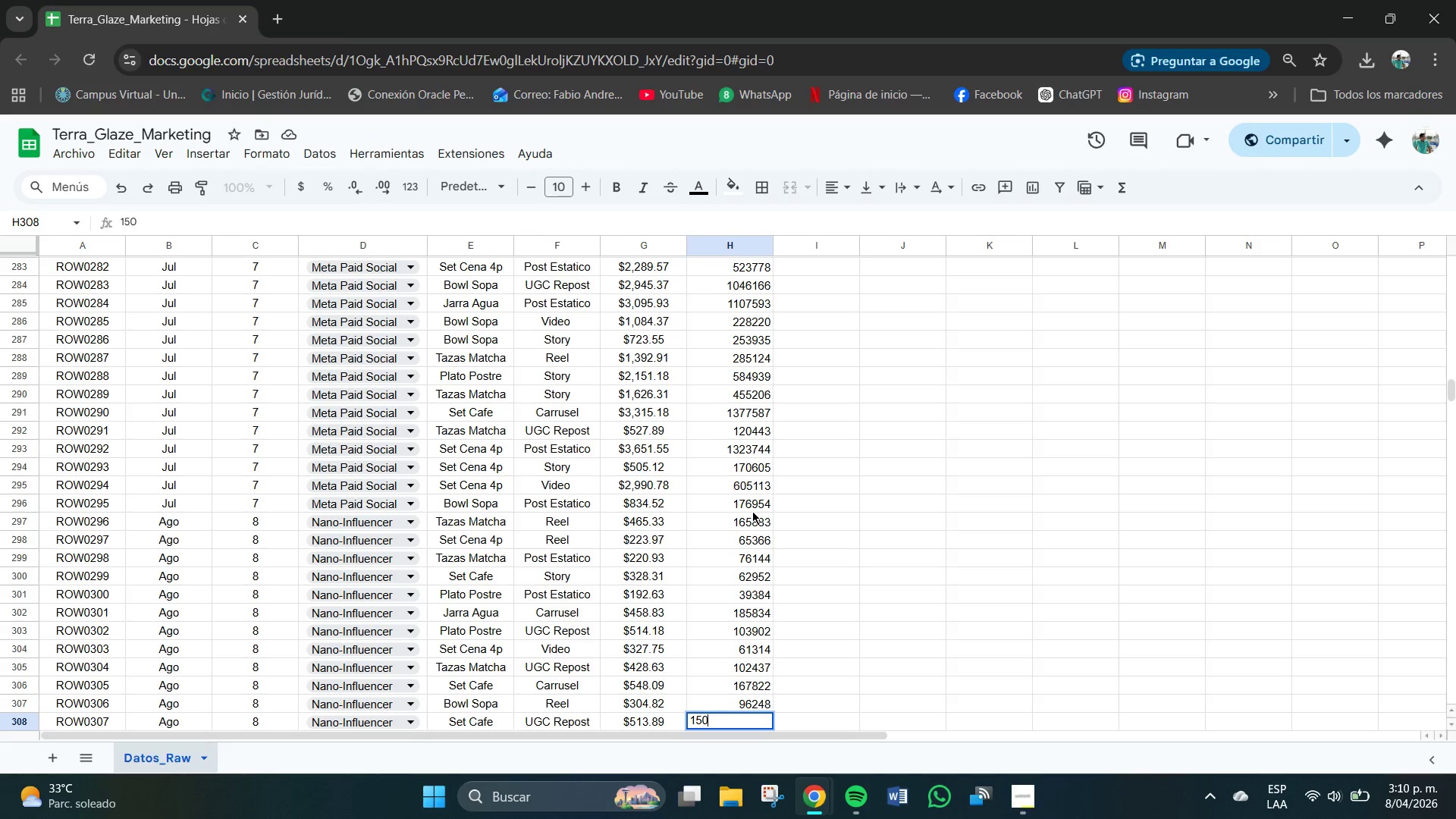 
key(Numpad6)
 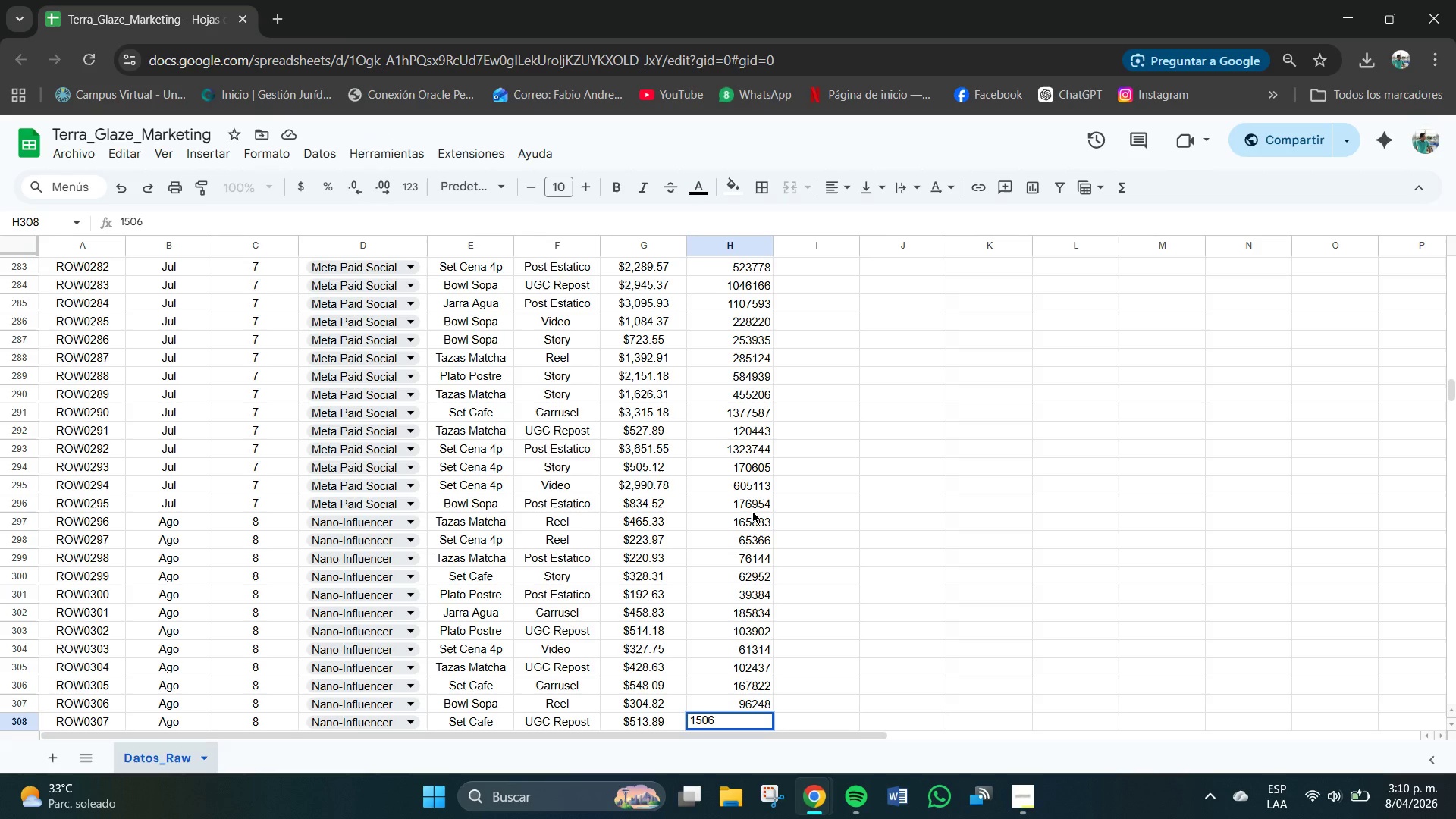 
key(Numpad7)
 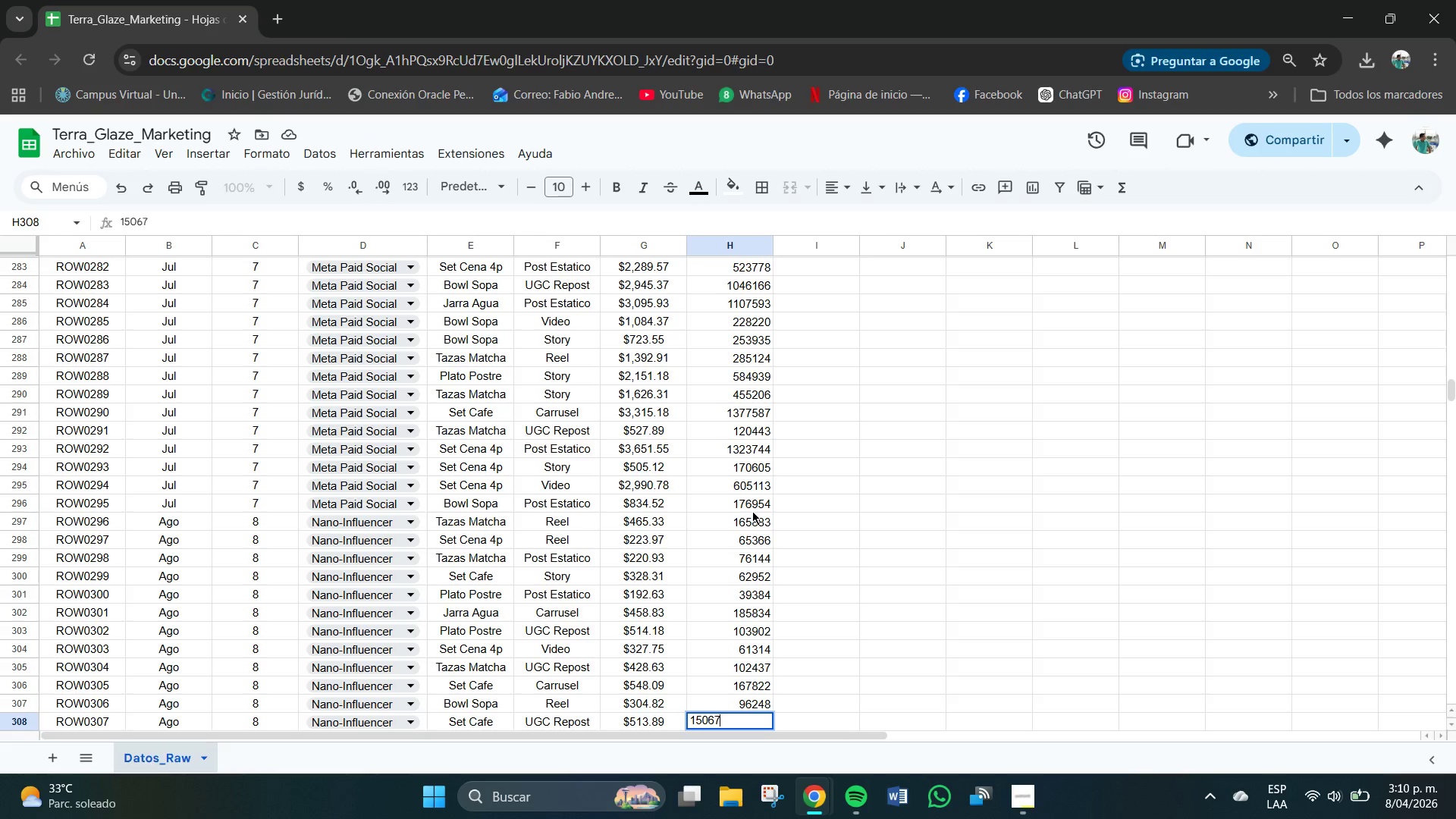 
key(Numpad4)
 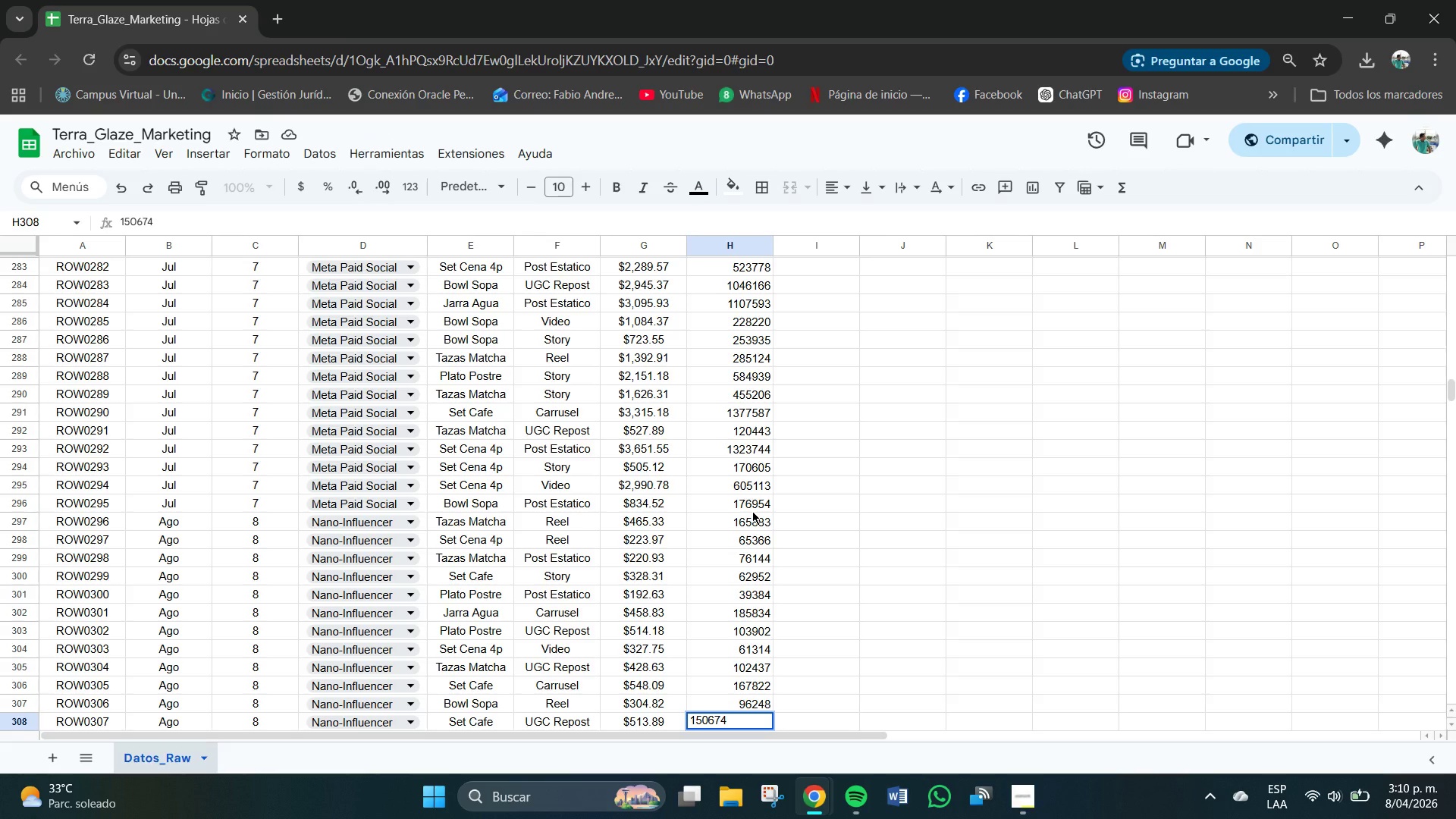 
key(NumpadEnter)
 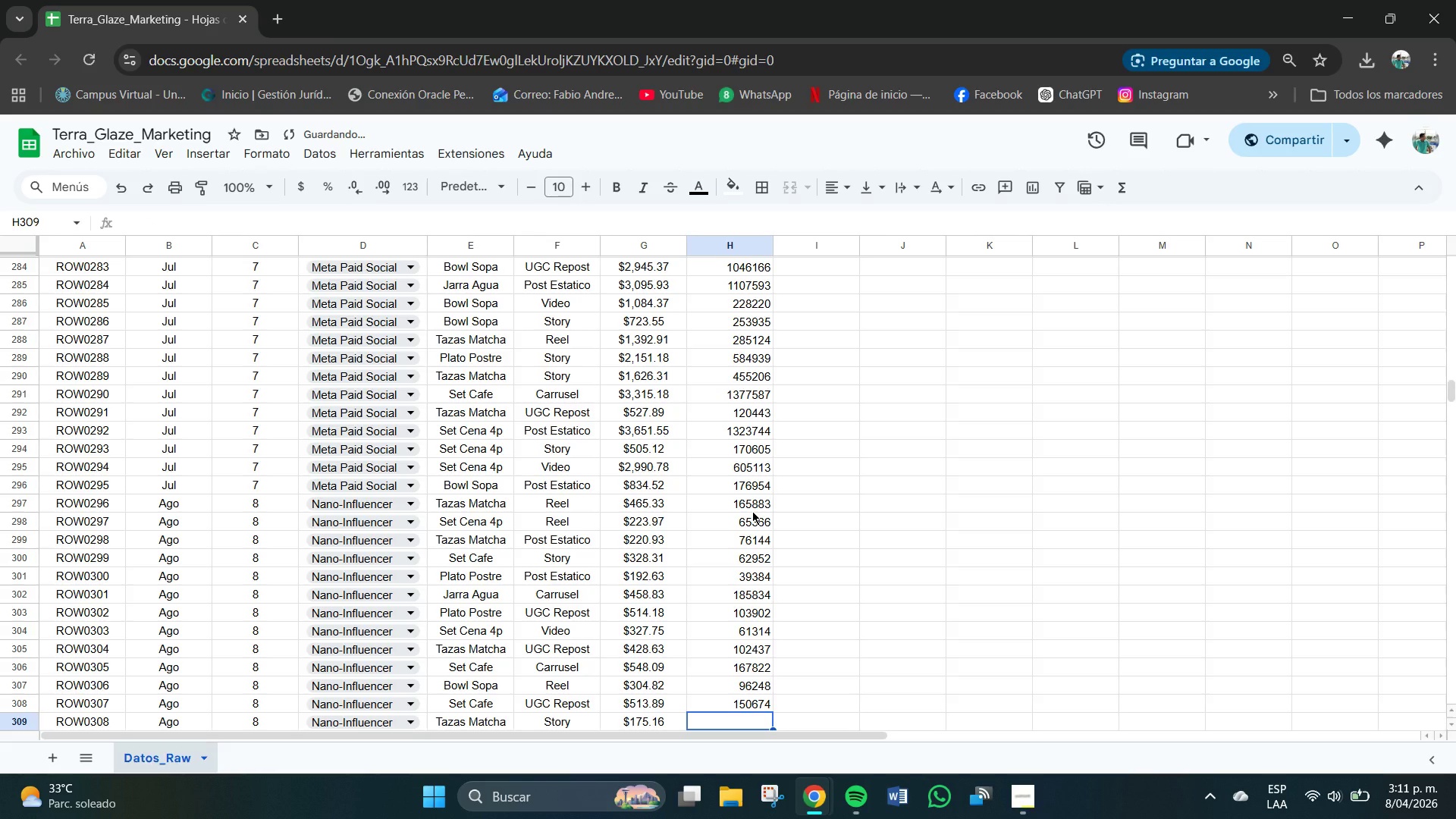 
key(Numpad7)
 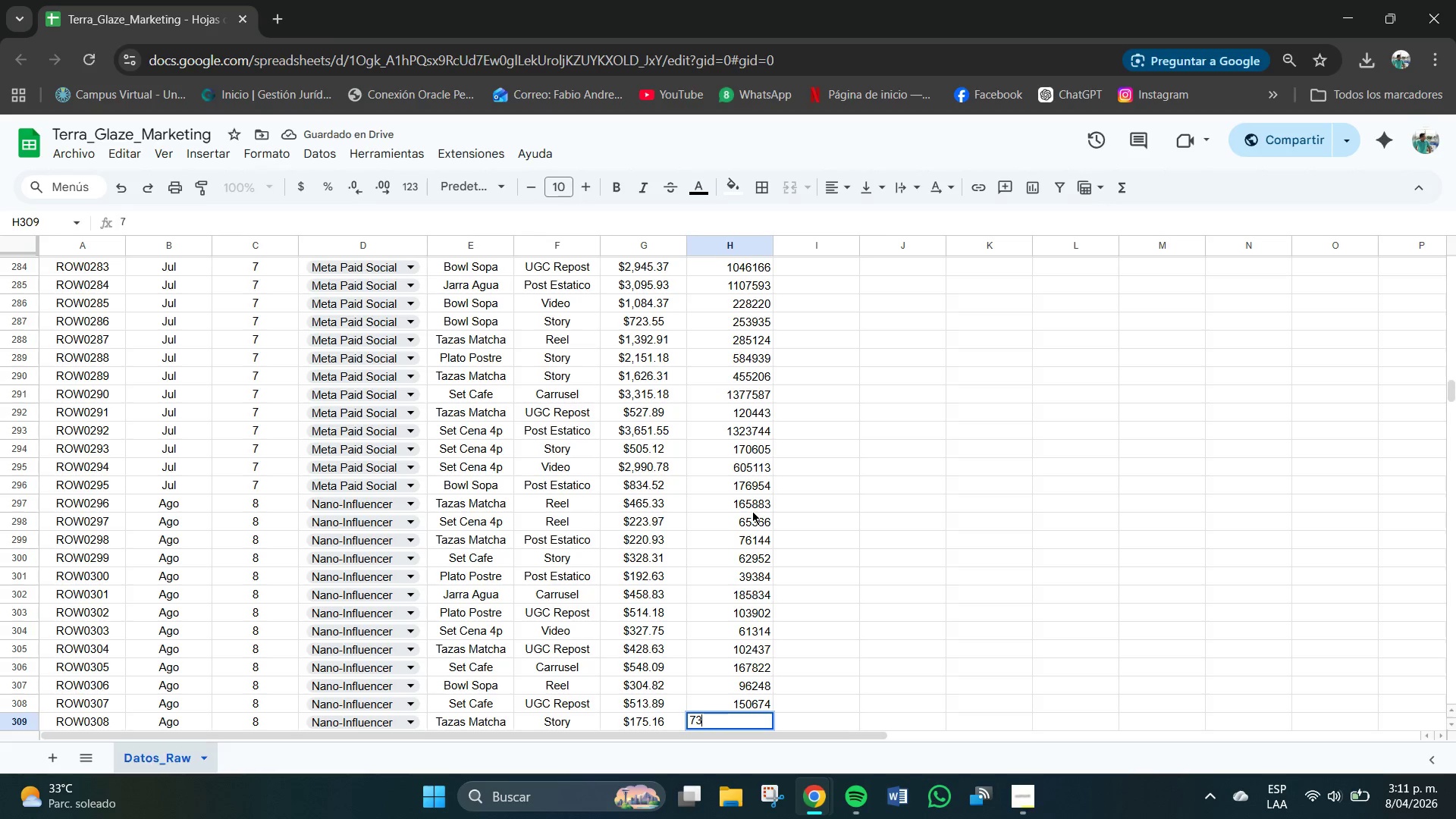 
key(Numpad3)
 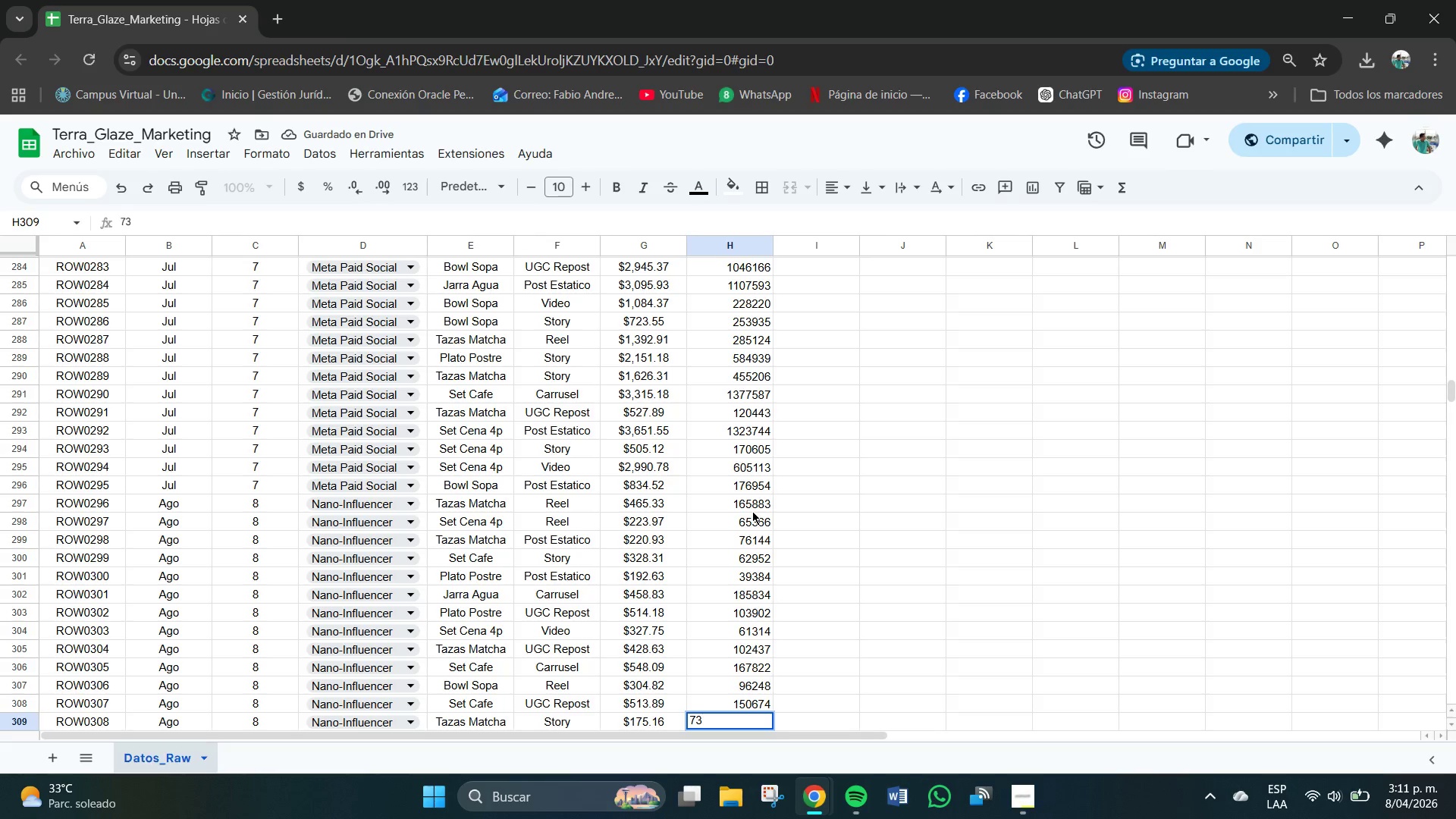 
key(Numpad4)
 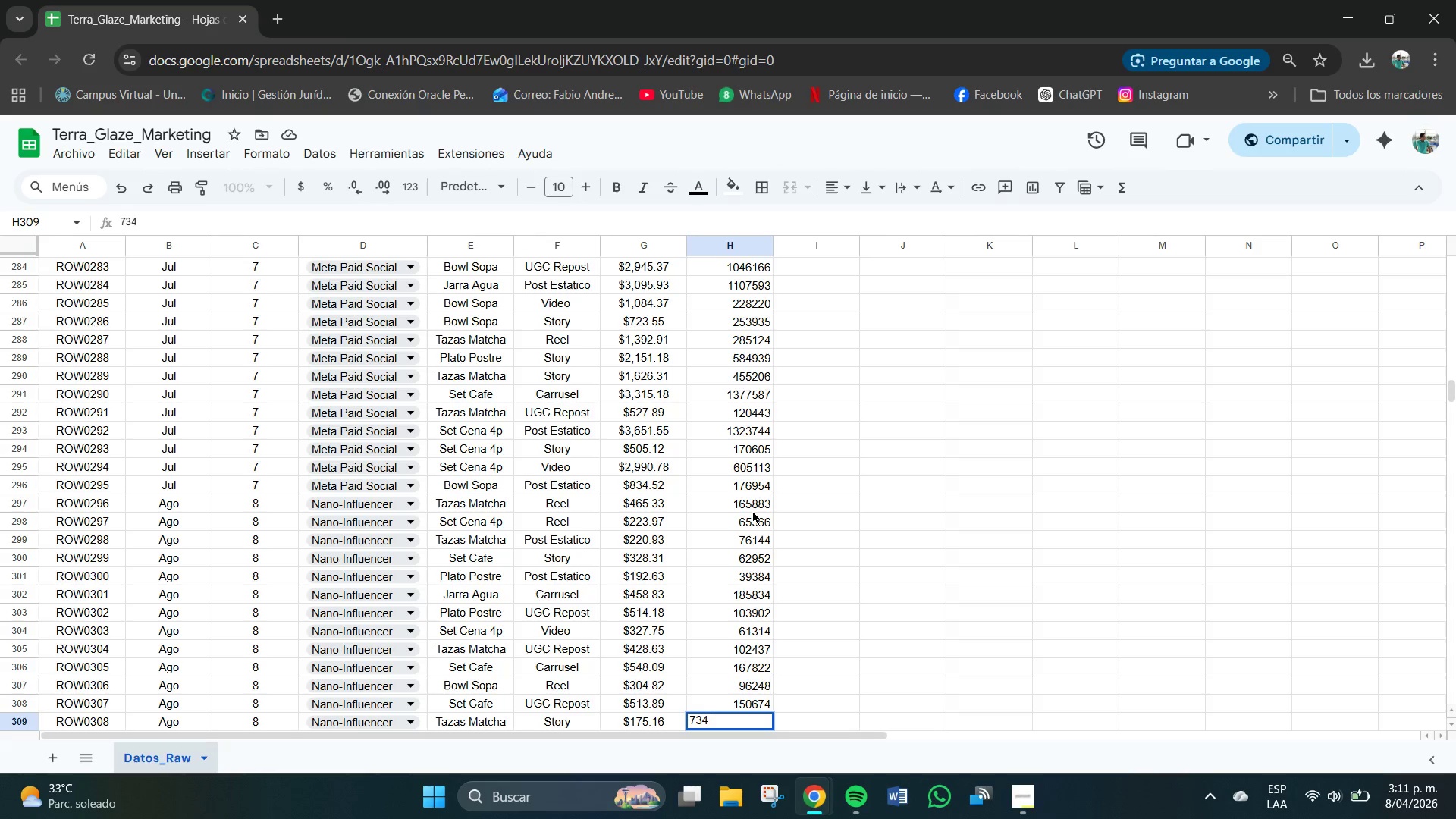 
key(Numpad1)
 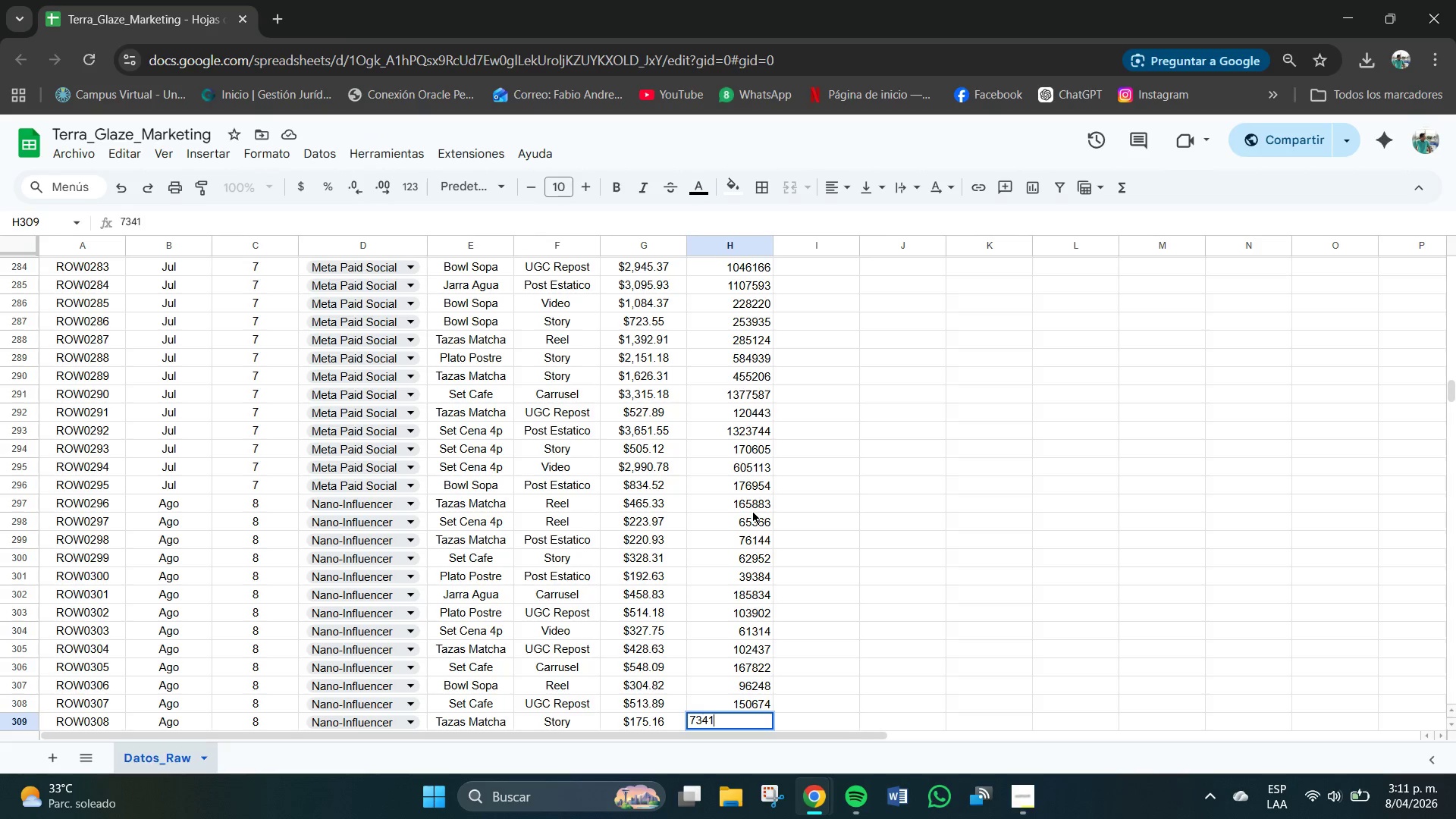 
key(Numpad5)
 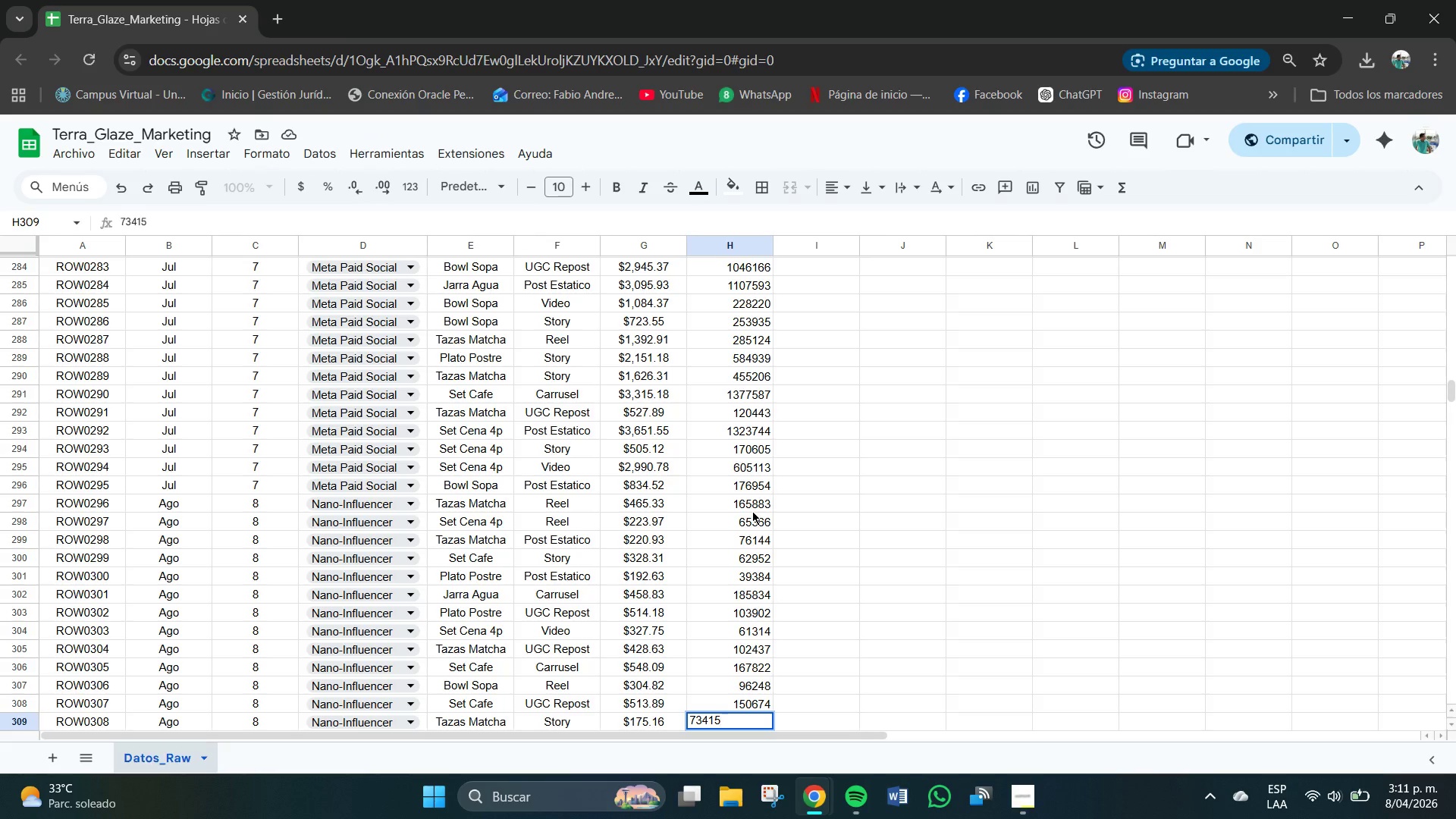 
key(NumpadEnter)
 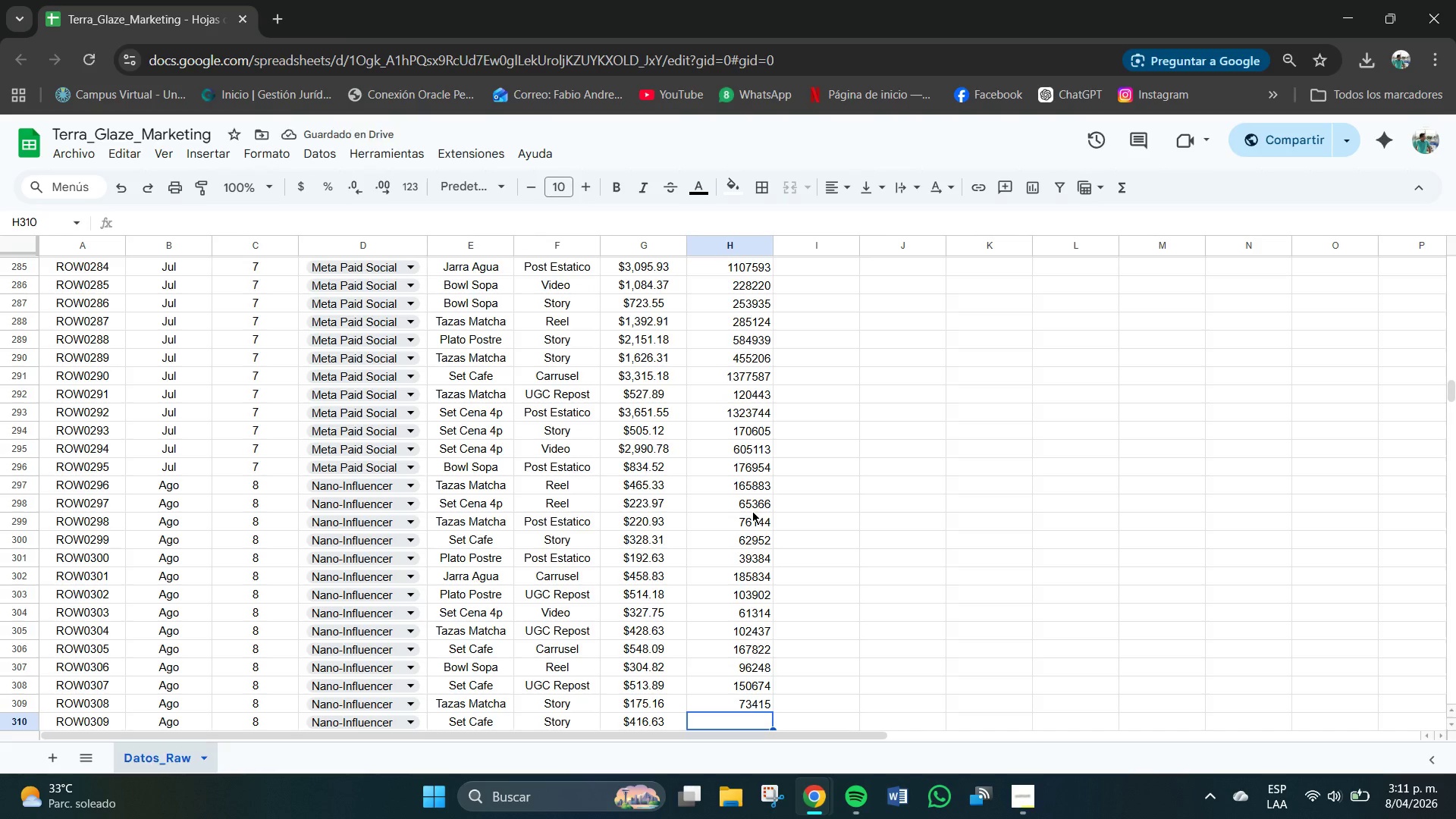 
key(Numpad1)
 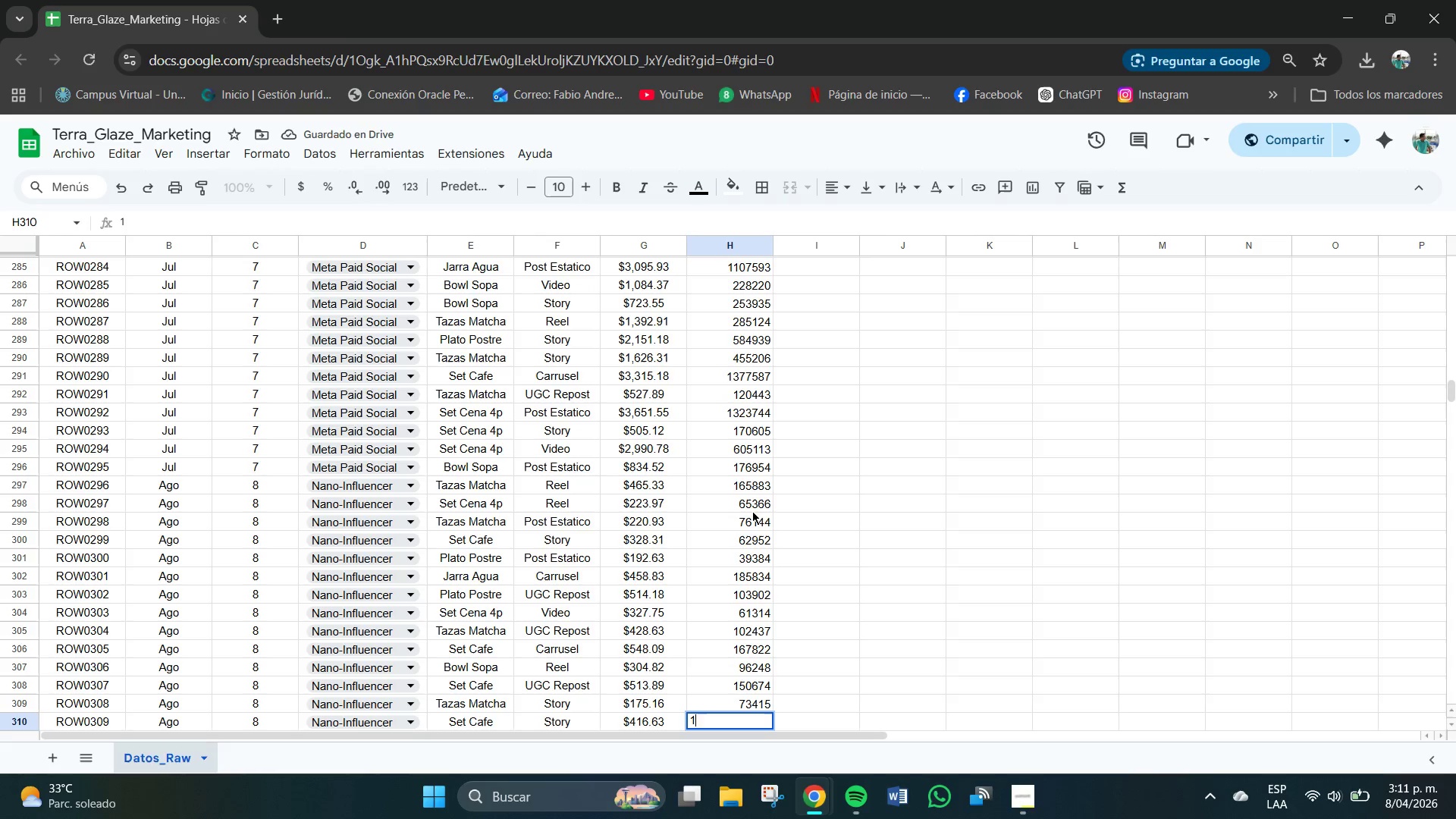 
key(Numpad5)
 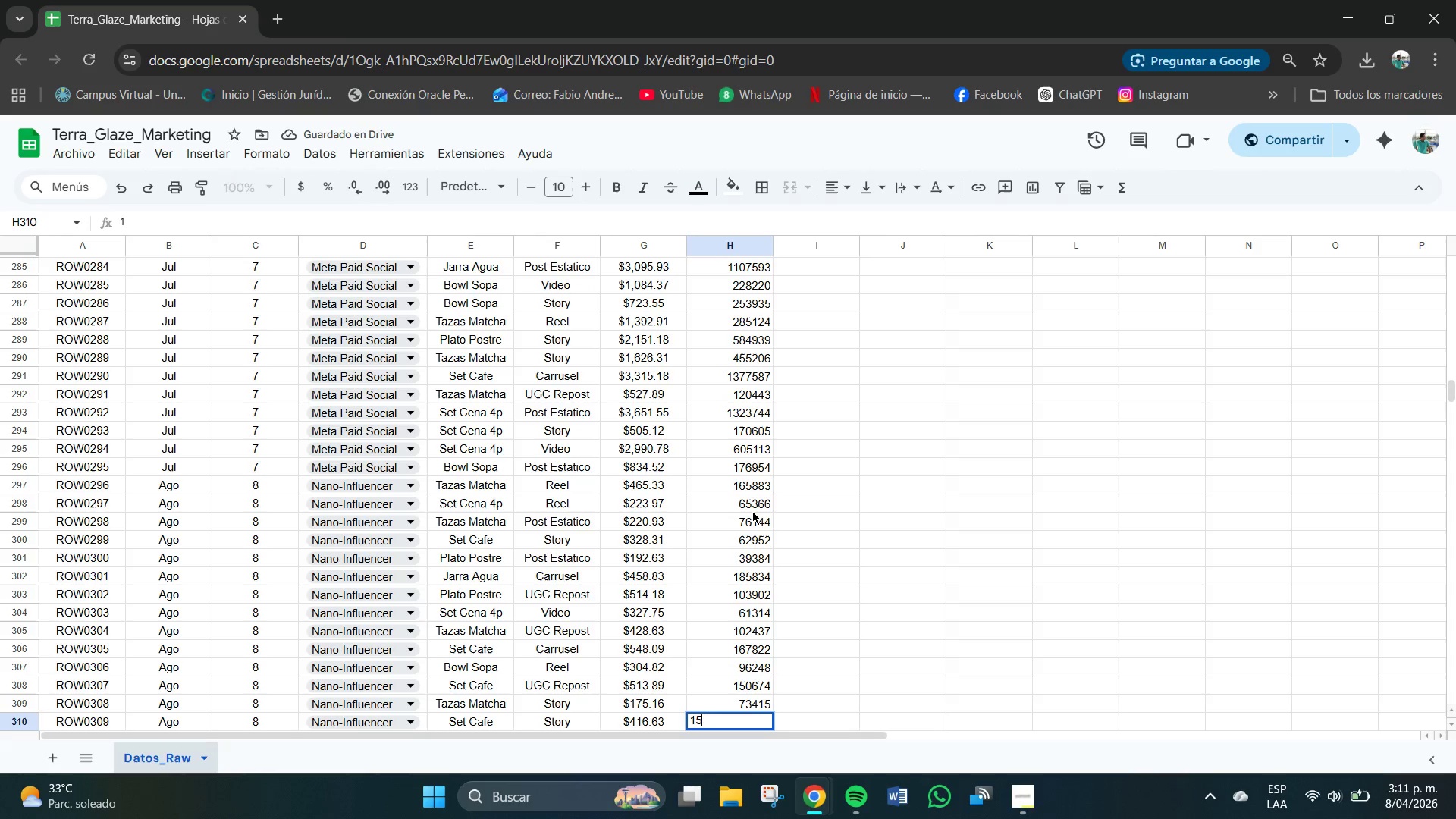 
key(Numpad5)
 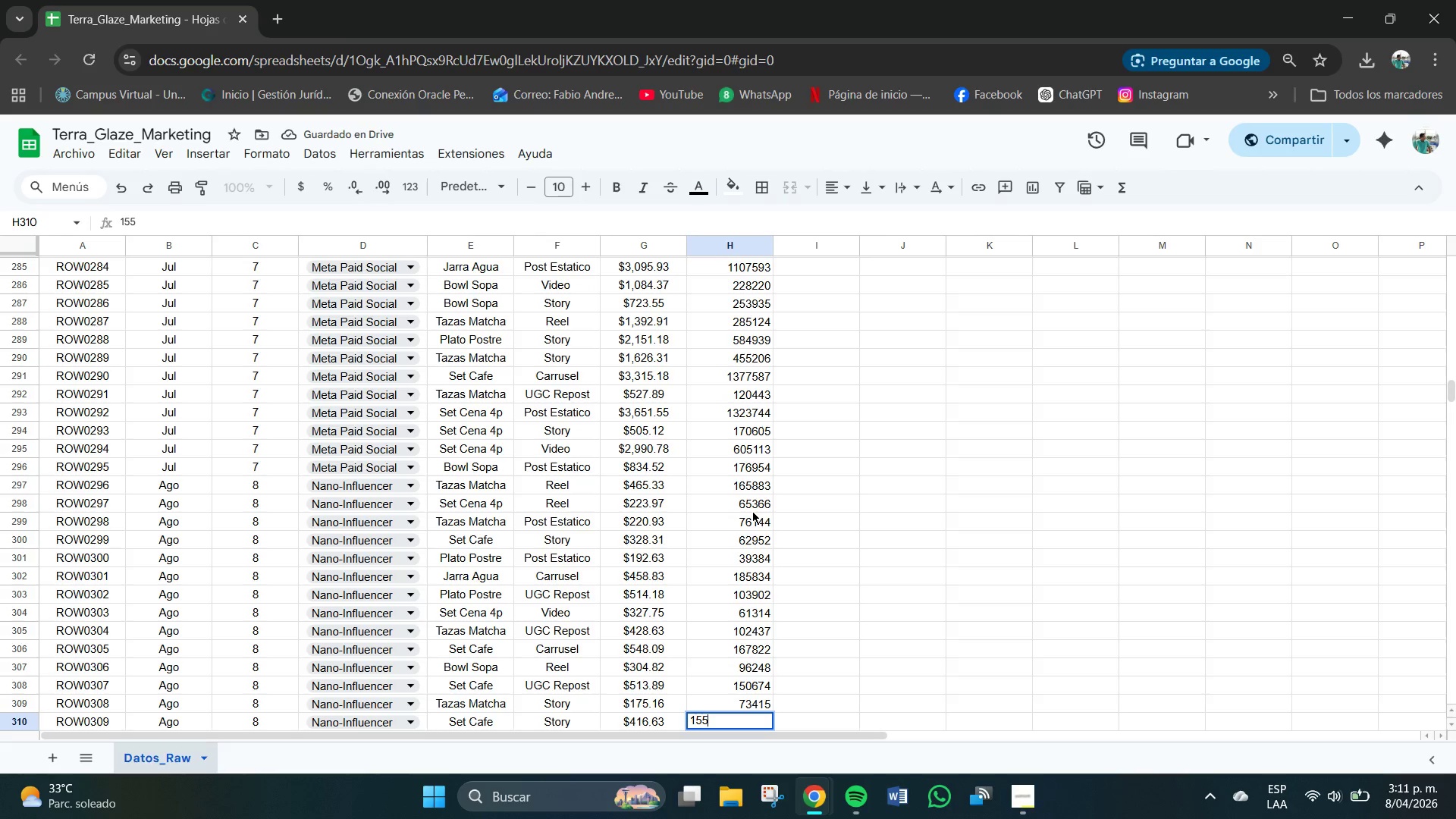 
key(Numpad6)
 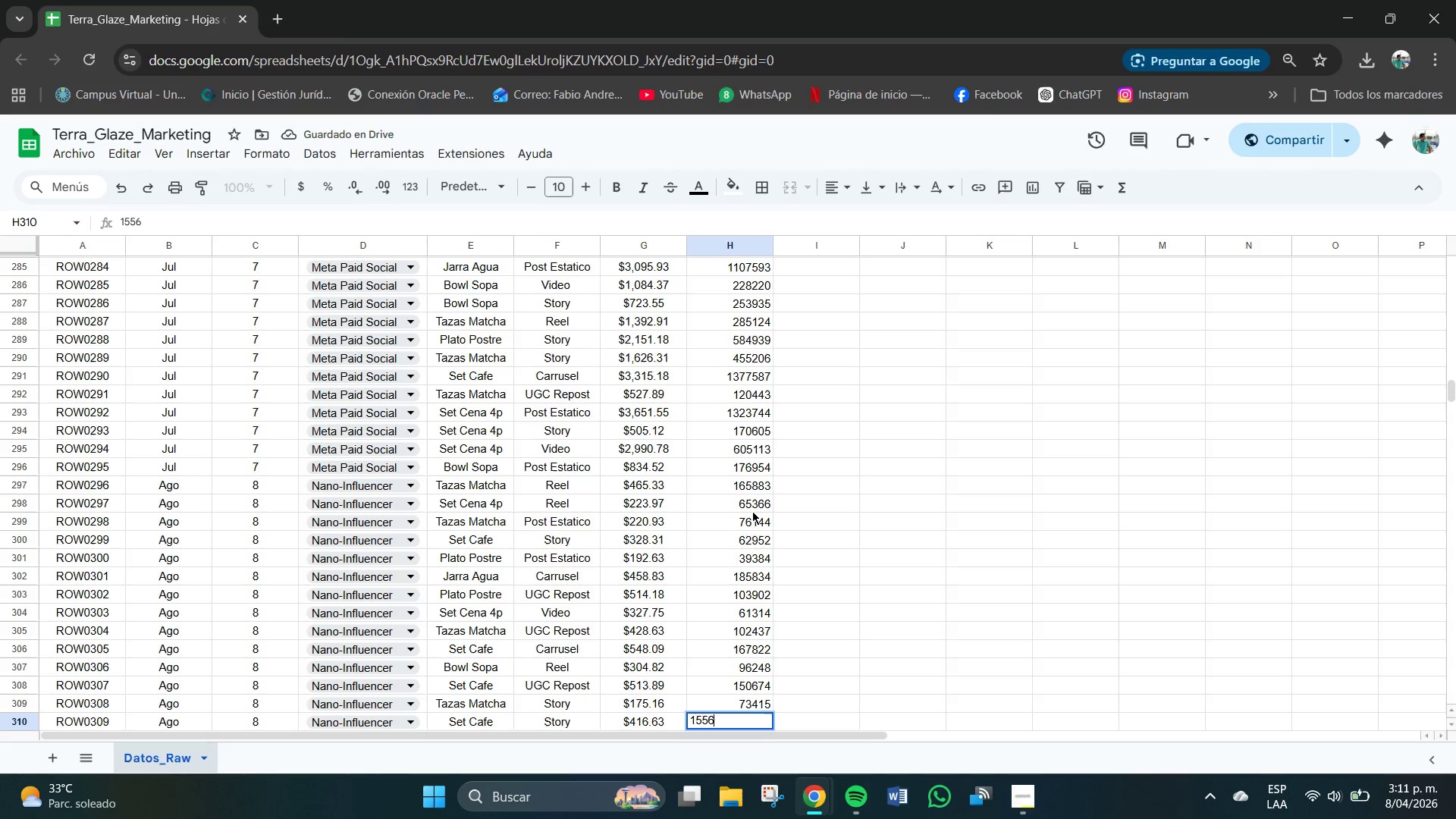 
key(Numpad0)
 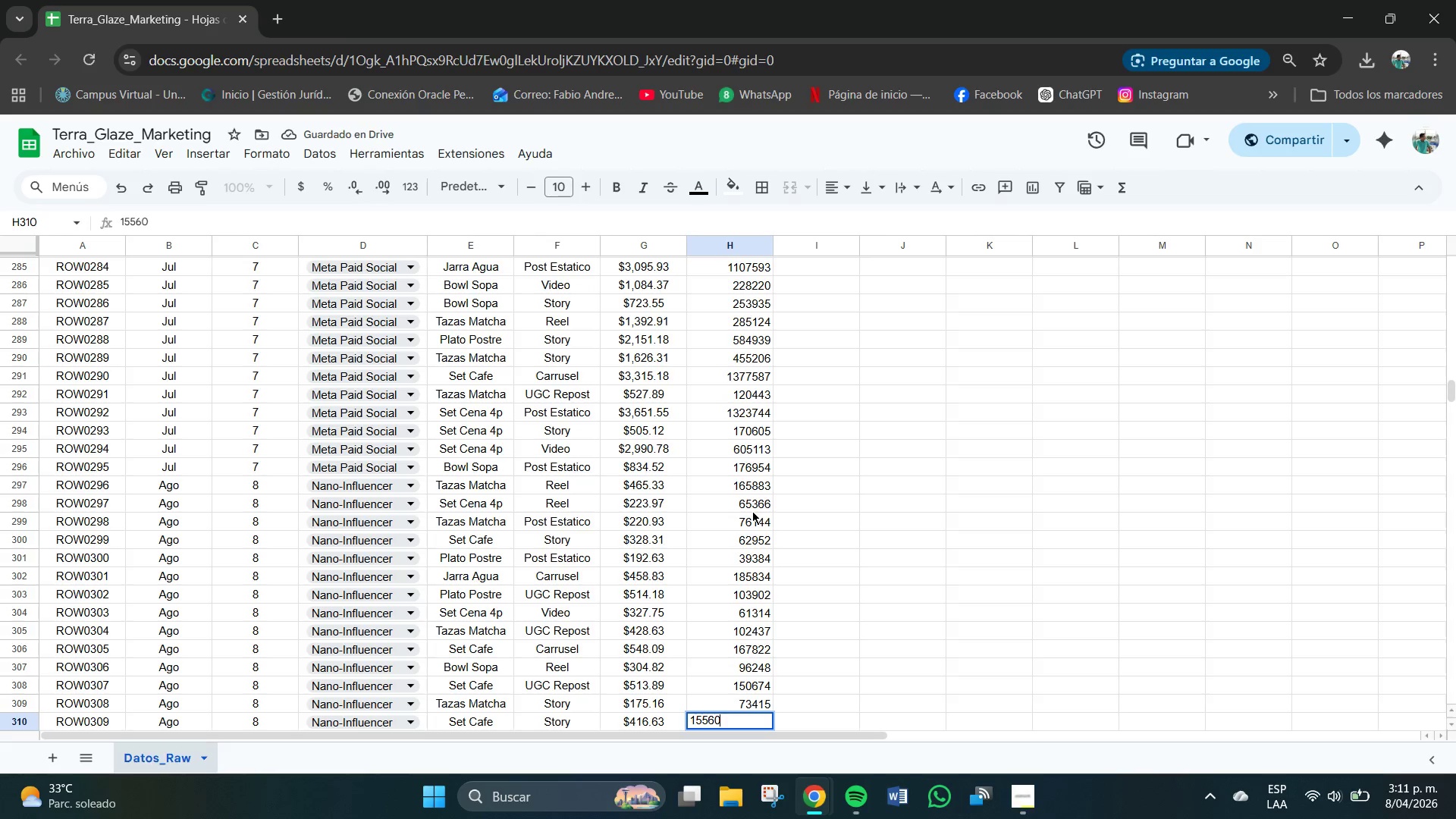 
key(Numpad7)
 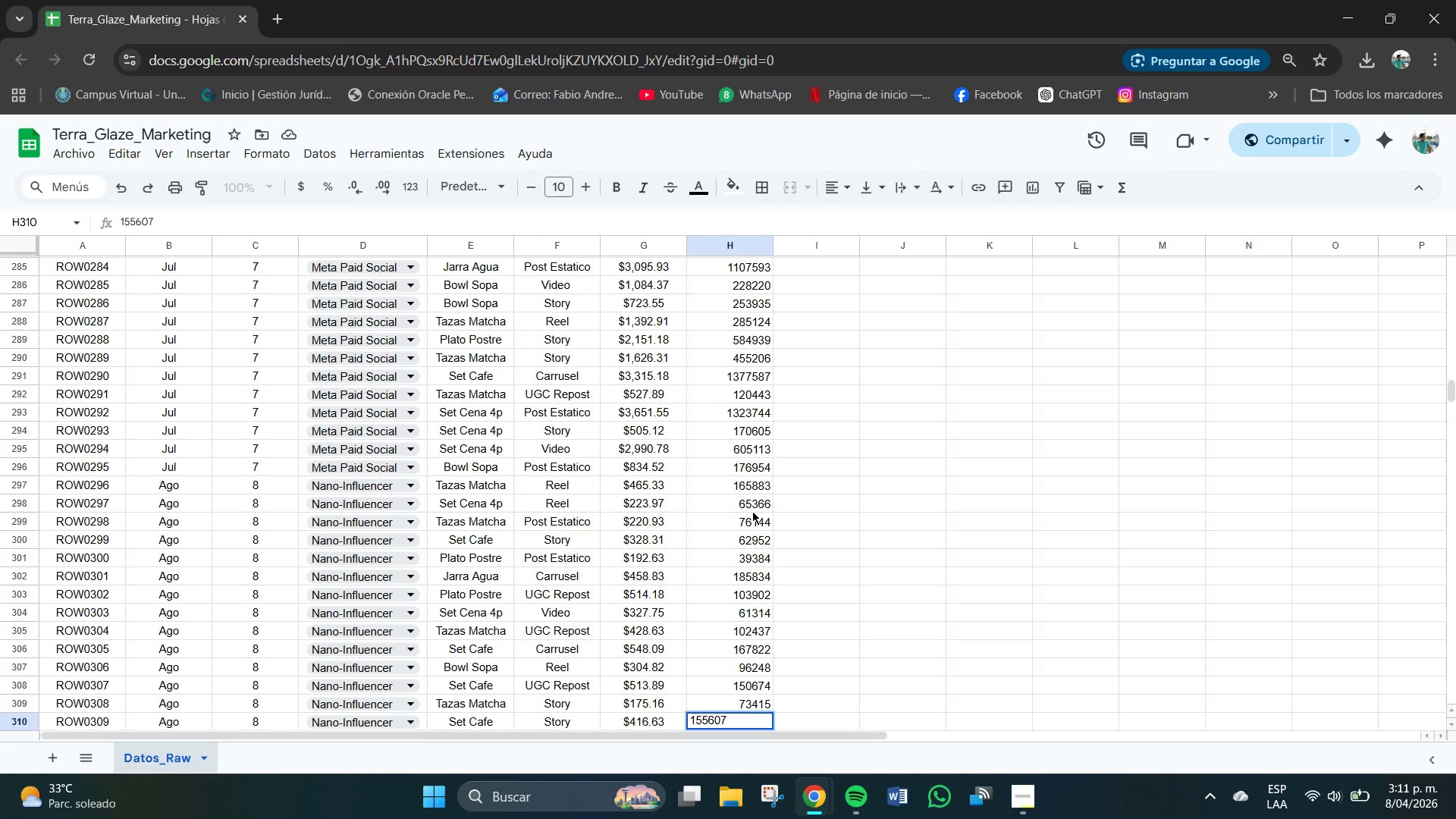 
key(NumpadEnter)
 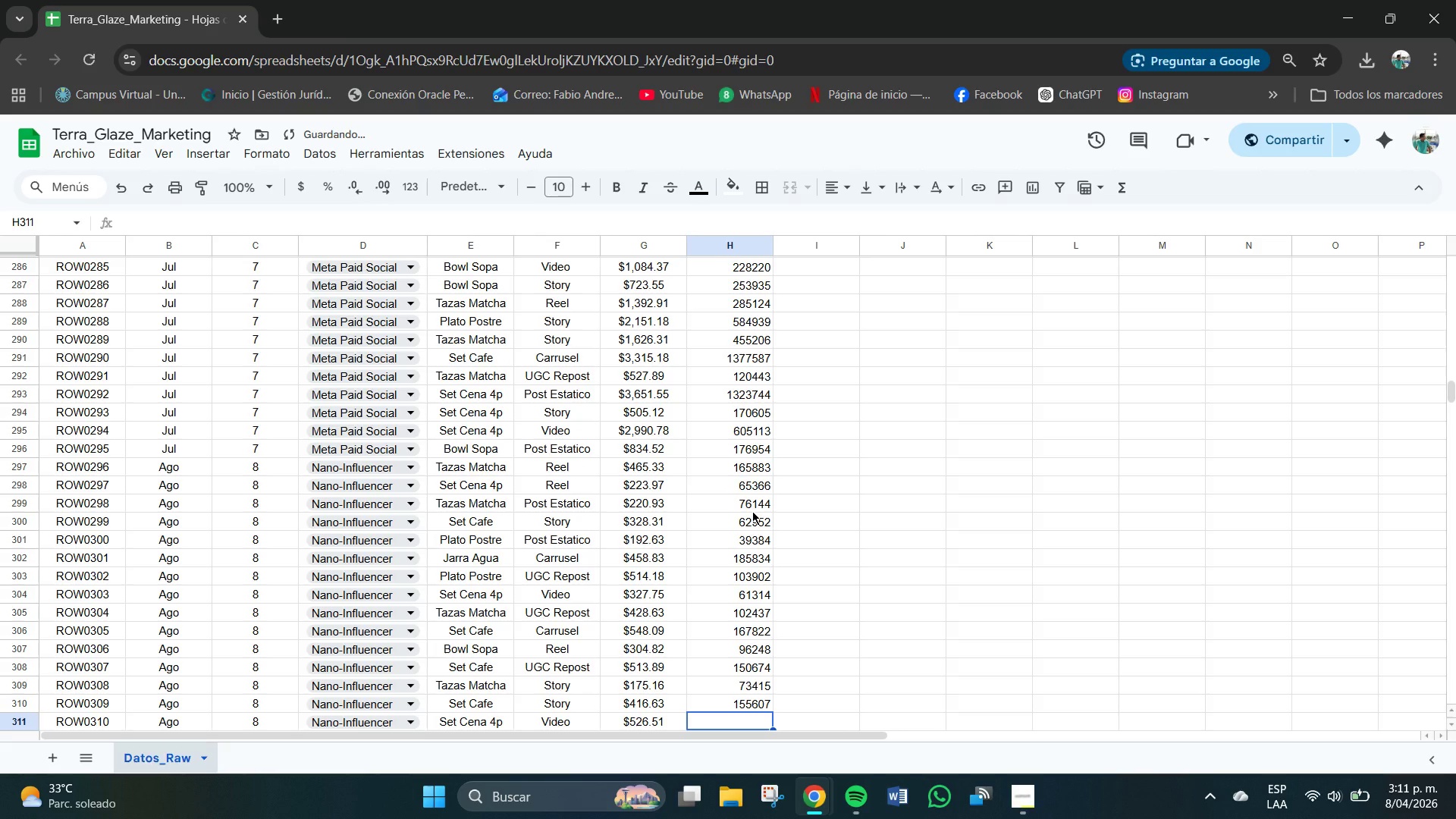 
key(Numpad1)
 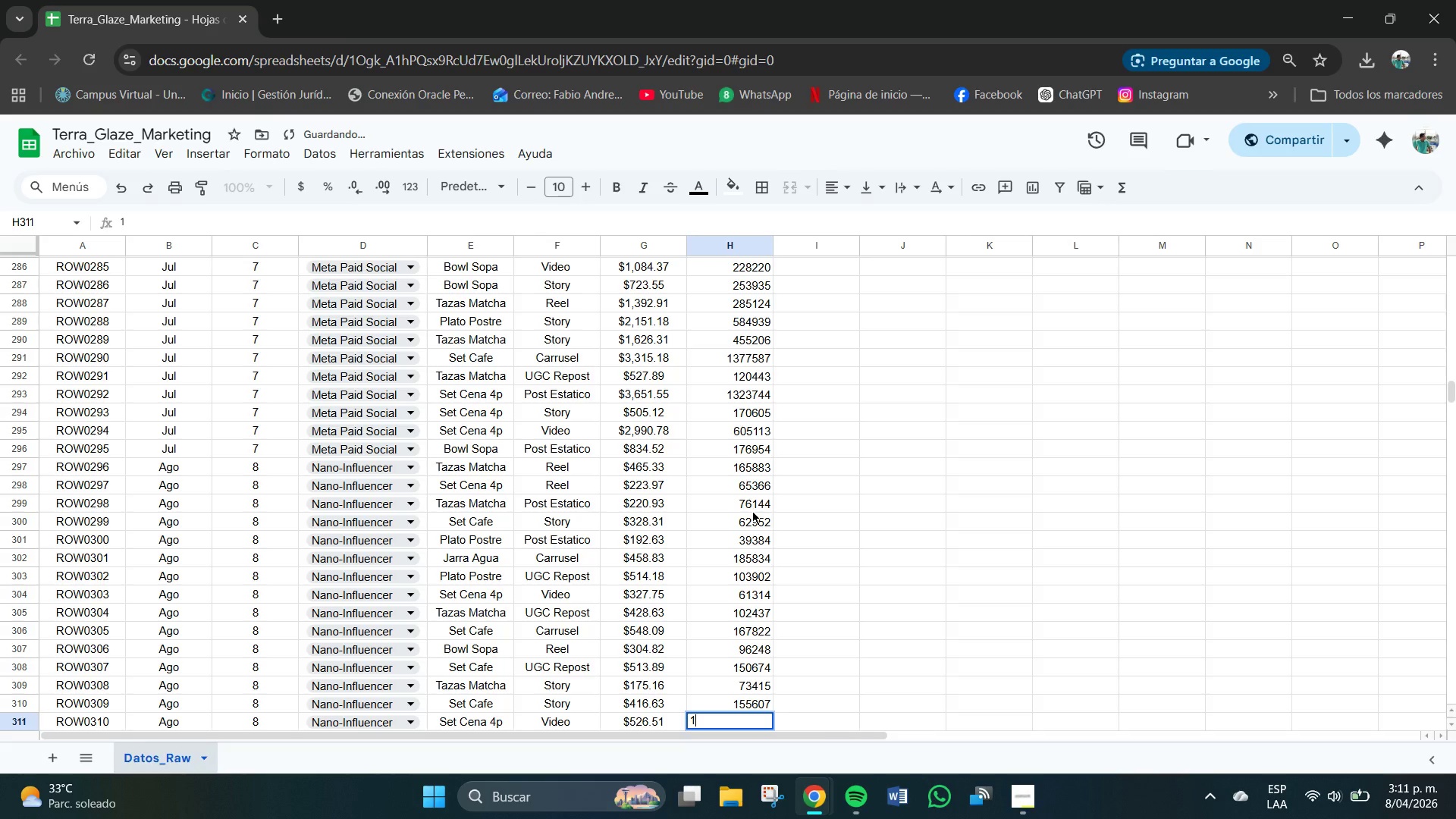 
key(Numpad9)
 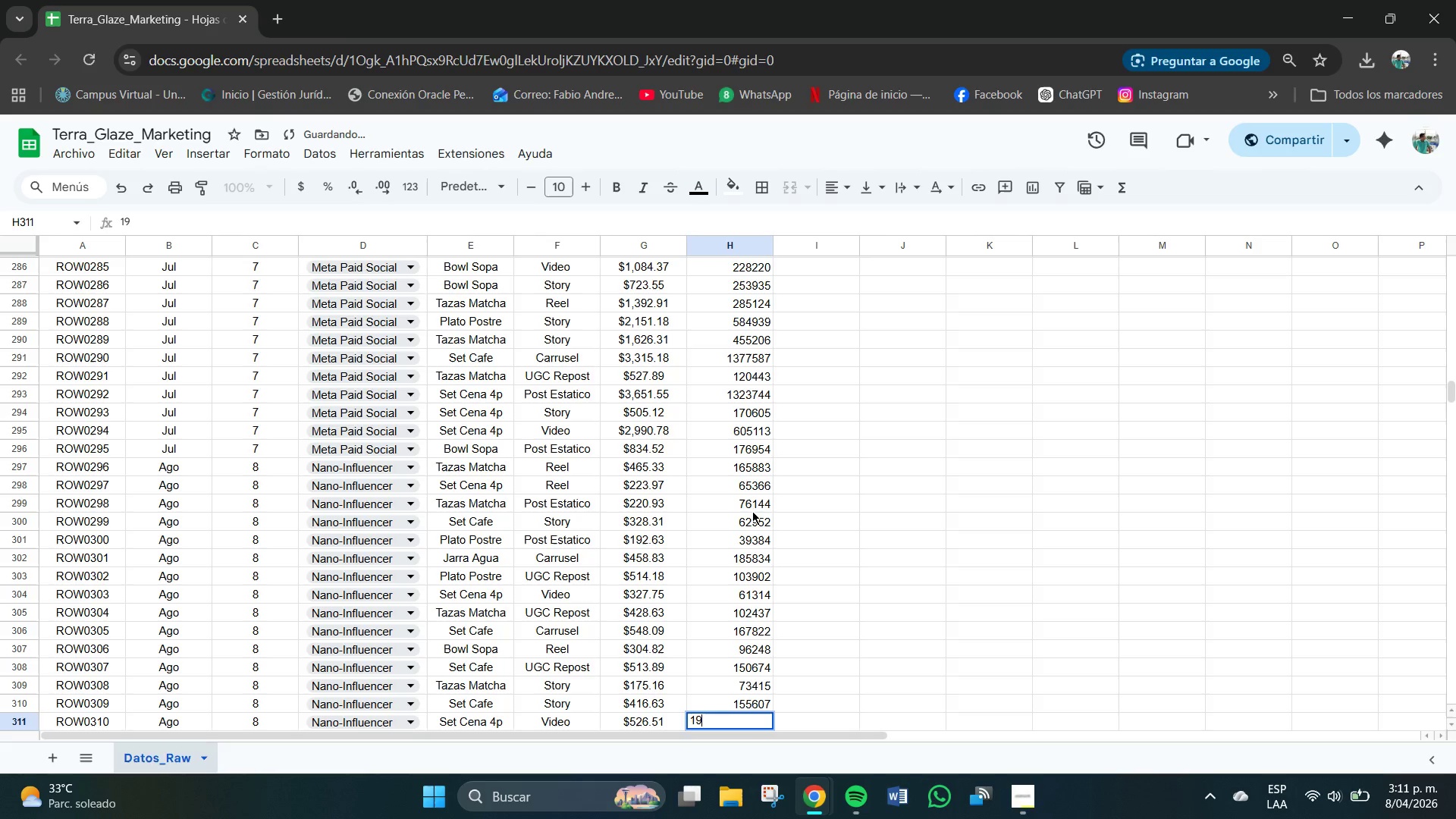 
key(Numpad7)
 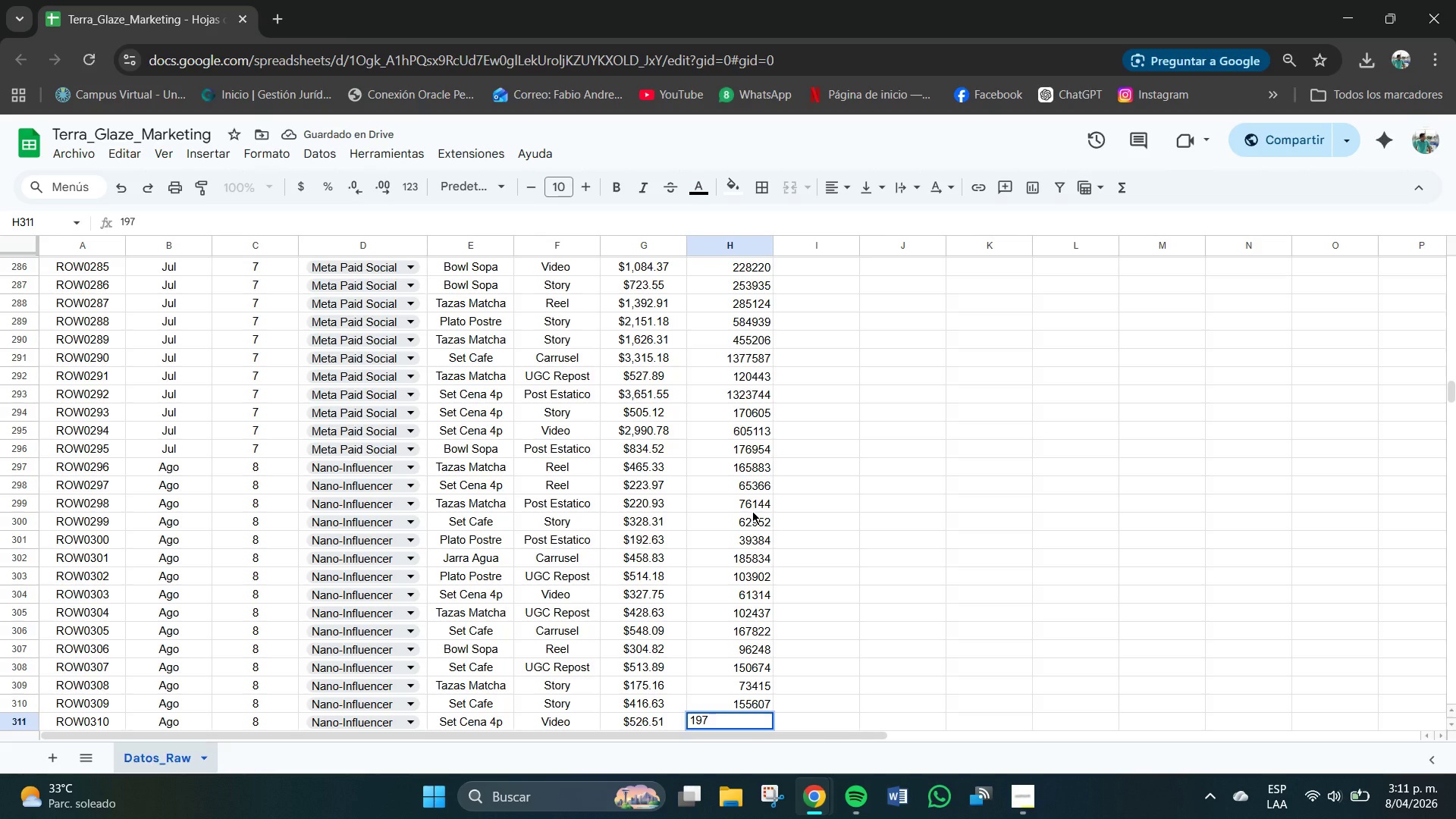 
key(Numpad1)
 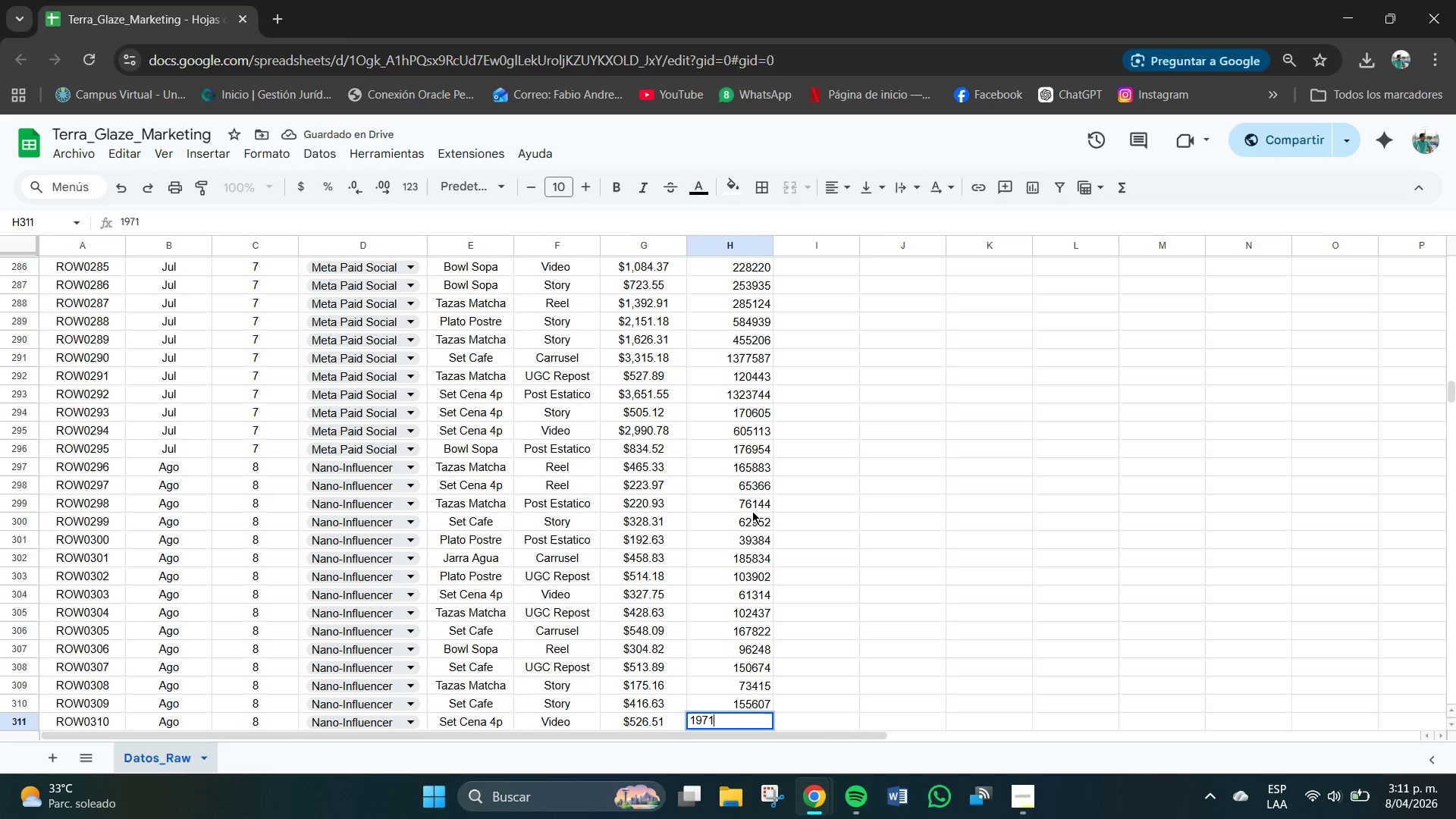 
key(Numpad7)
 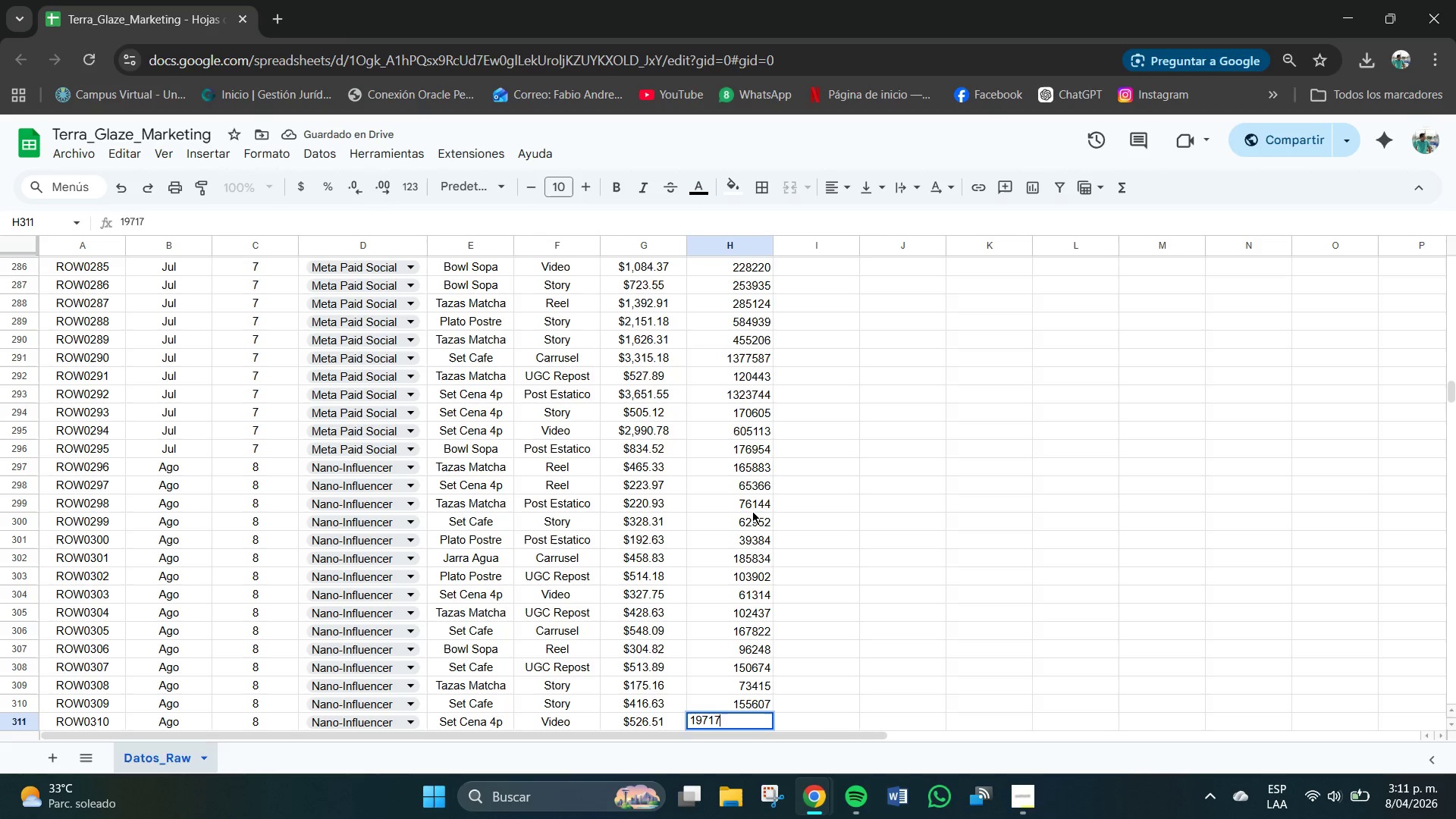 
key(Numpad6)
 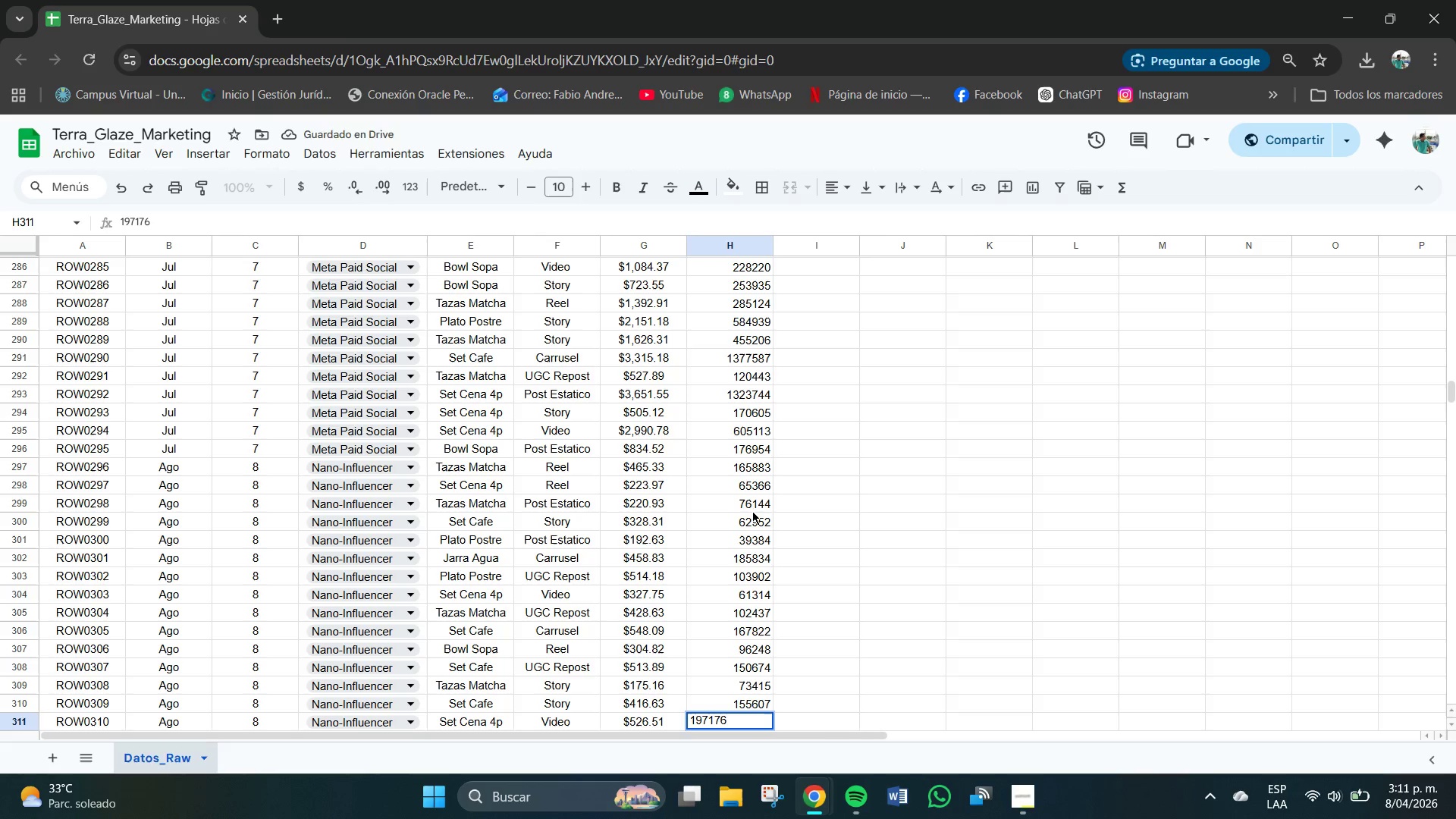 
key(NumpadEnter)
 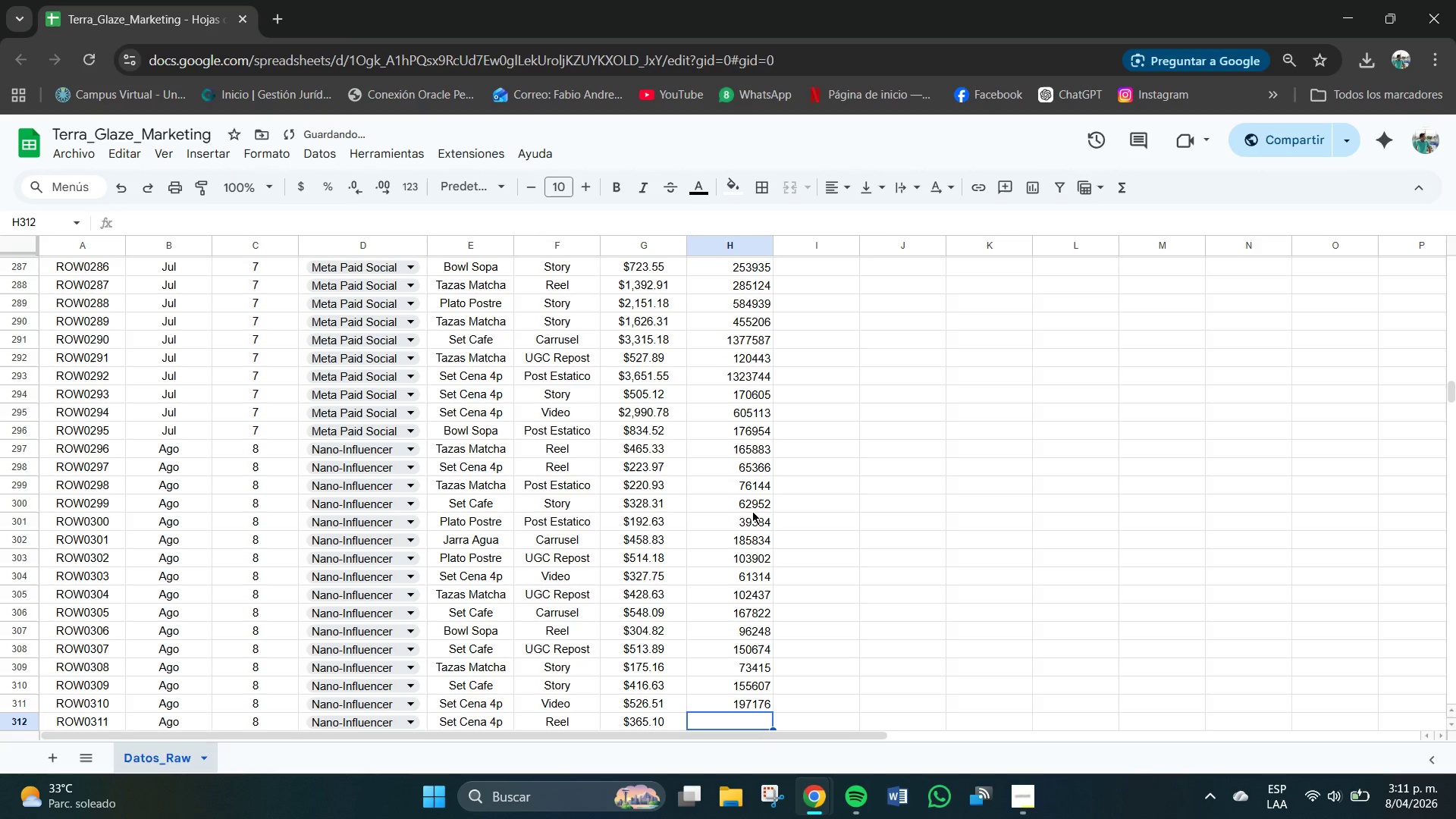 
key(Numpad9)
 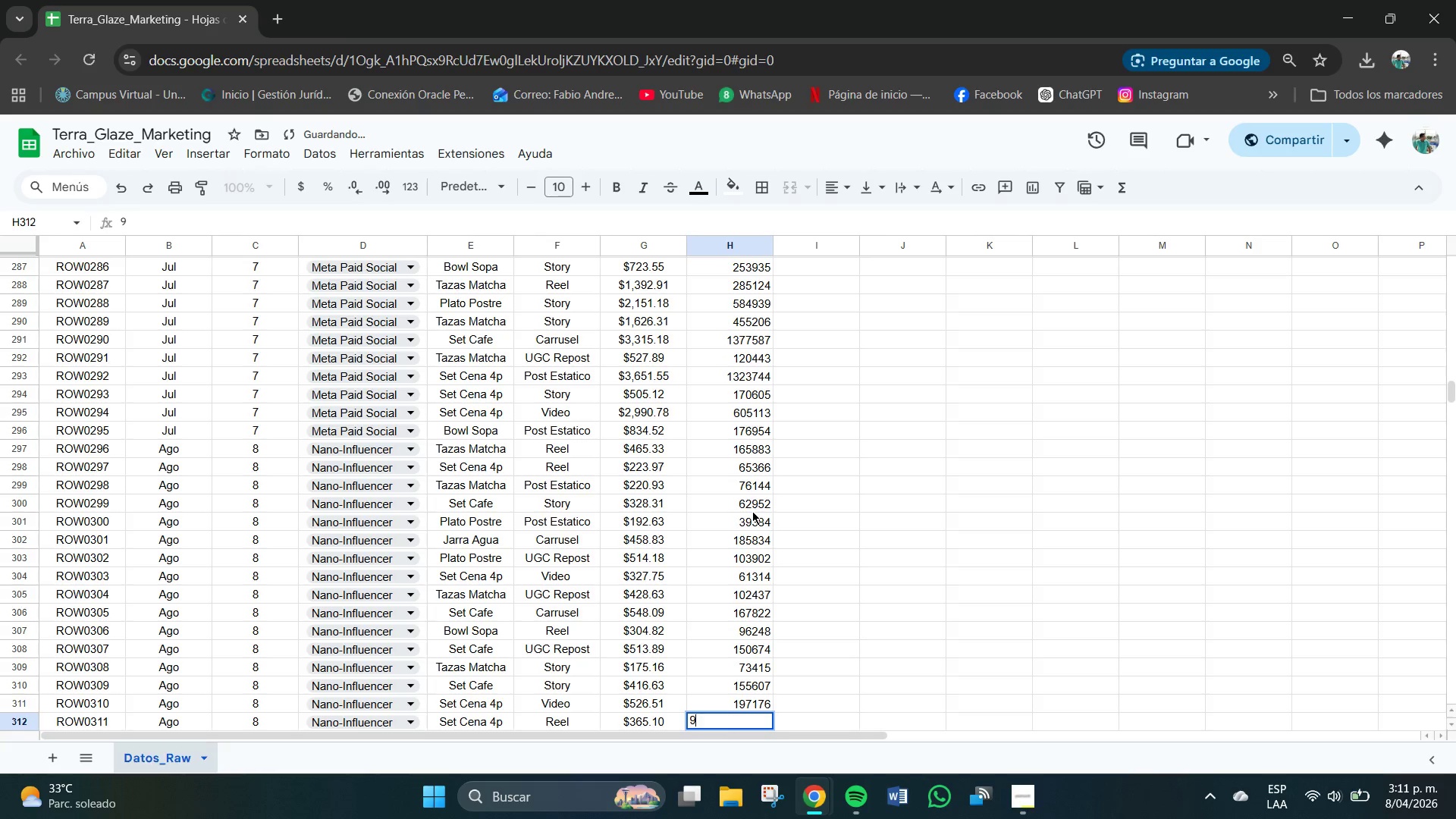 
key(Numpad4)
 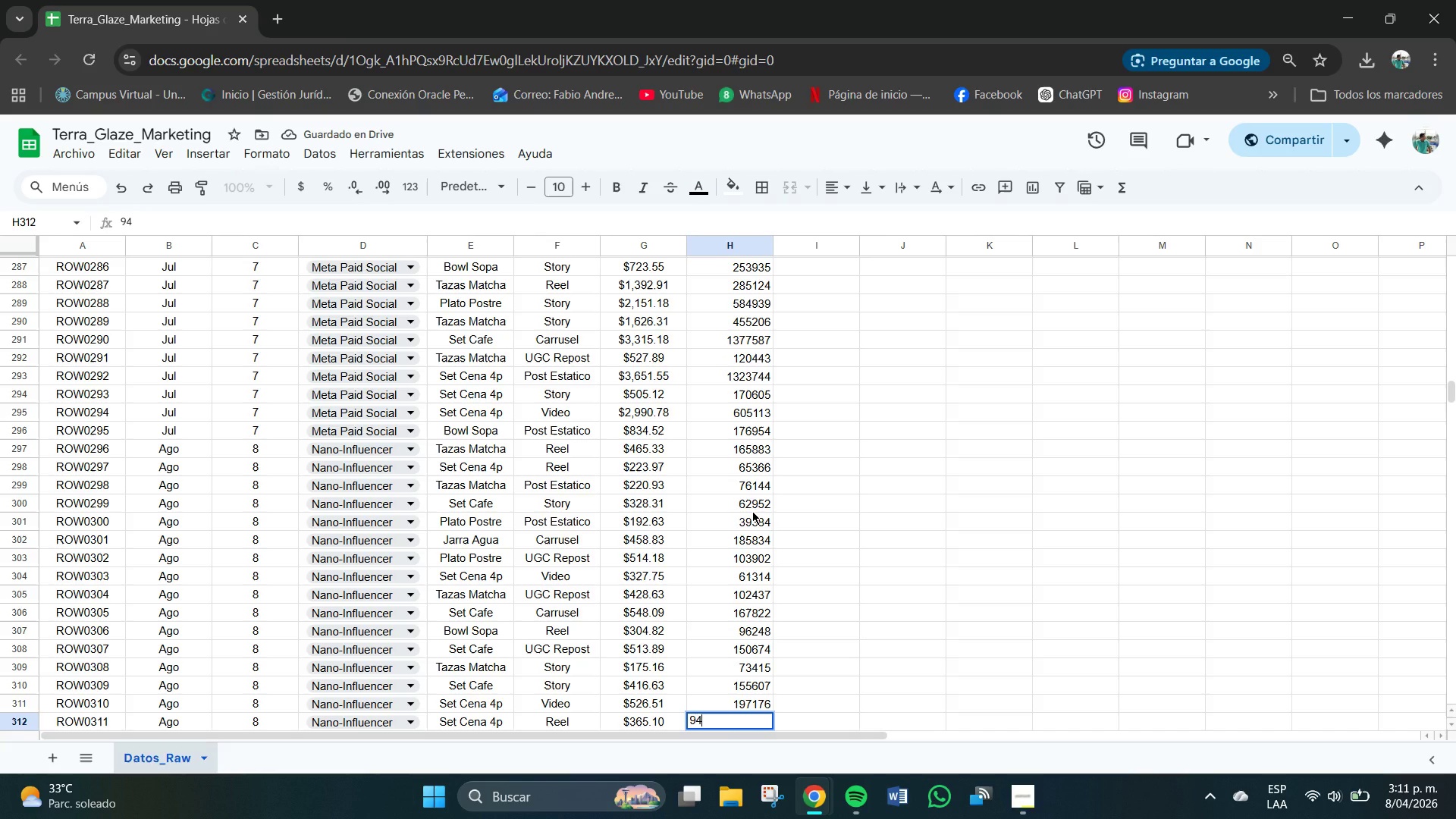 
key(Numpad7)
 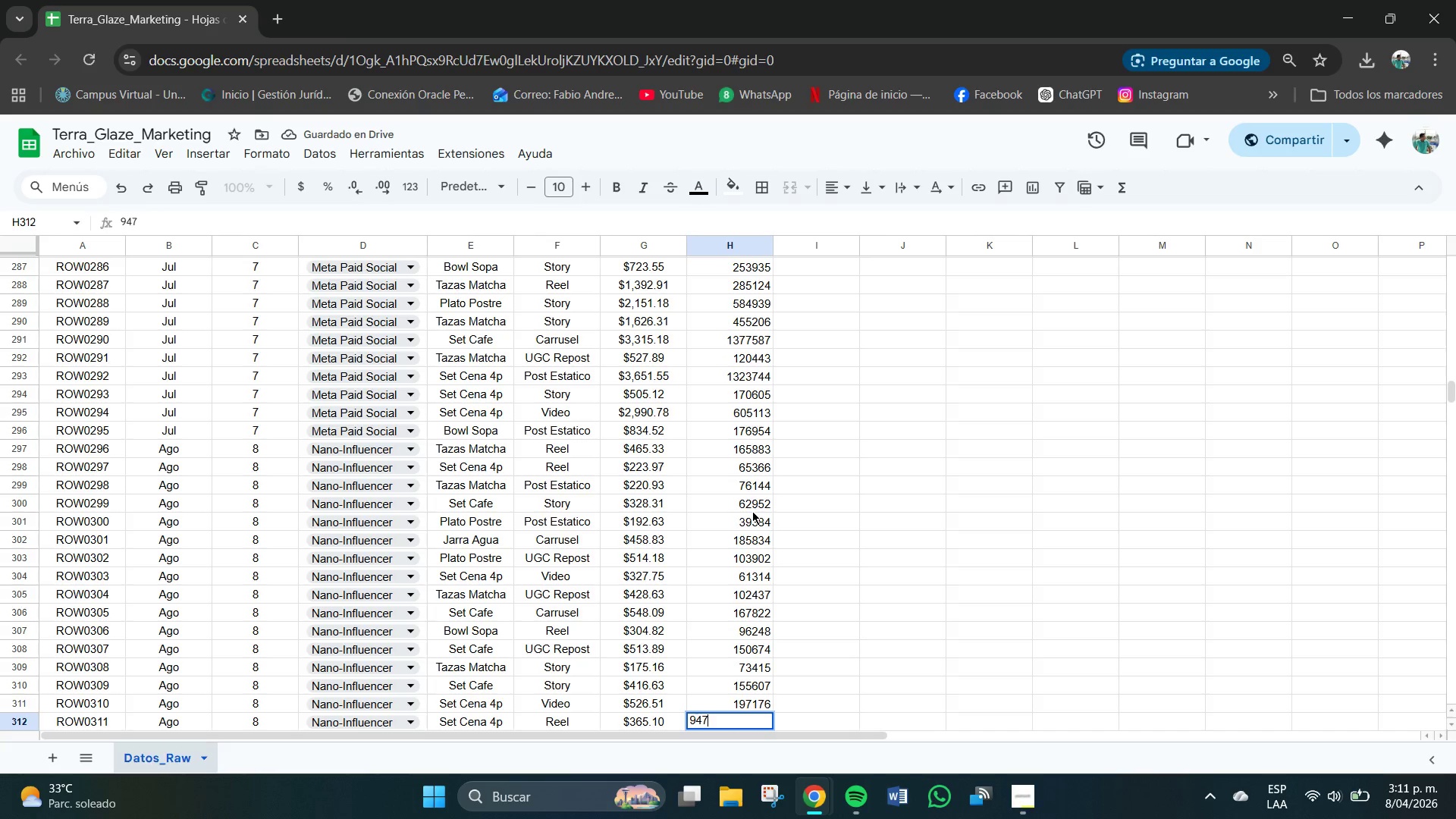 
key(Numpad5)
 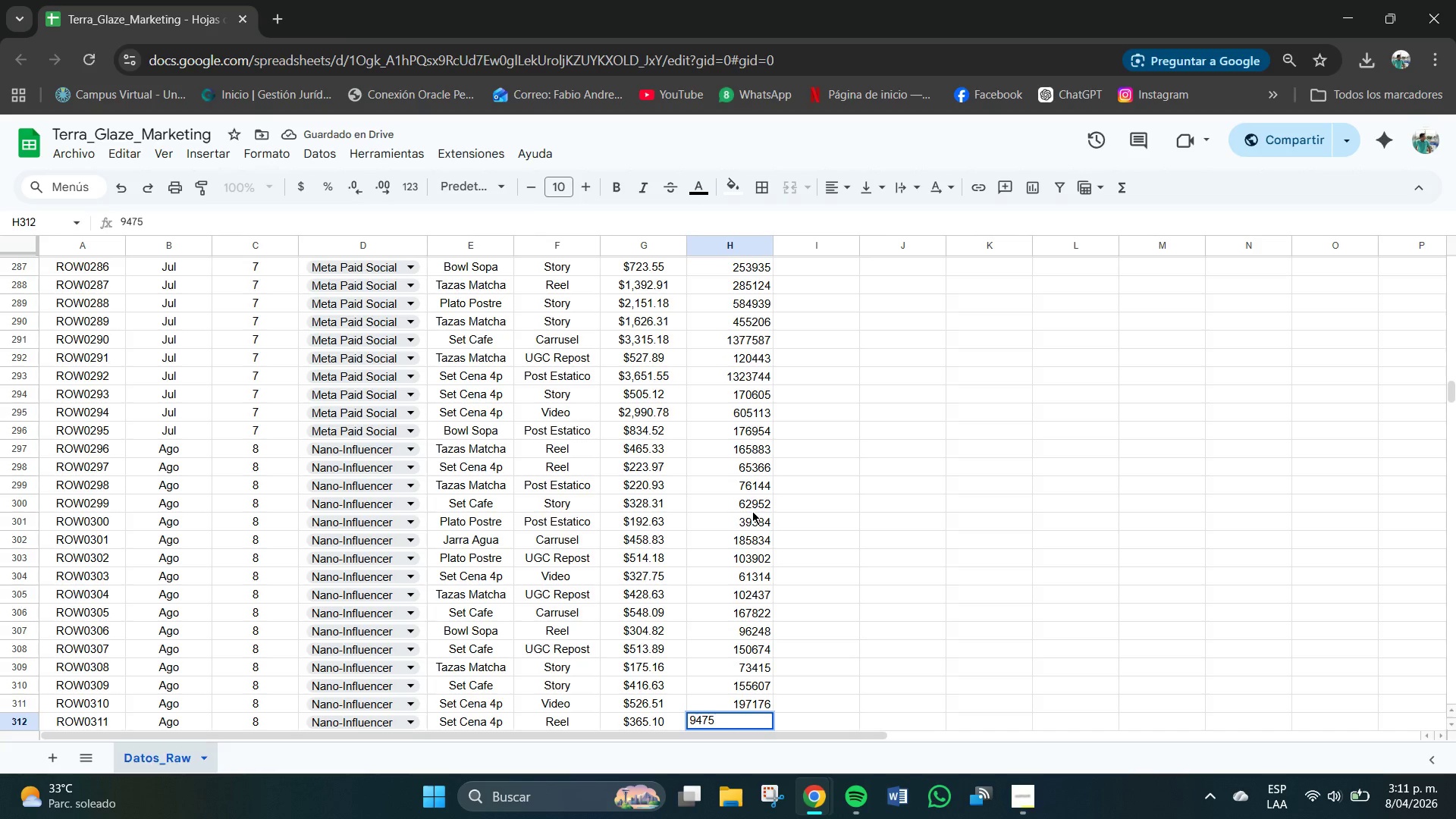 
key(Backspace)
 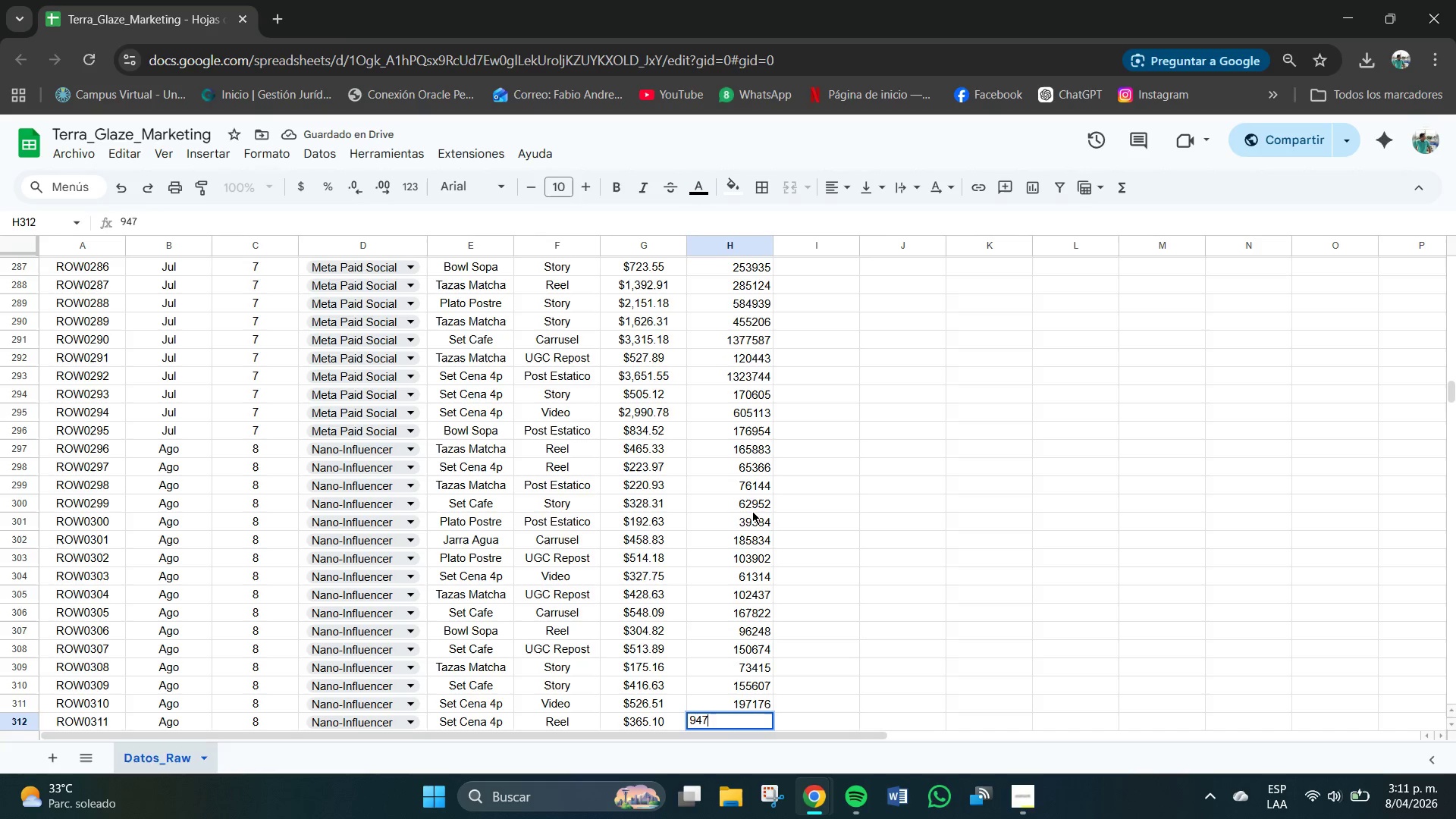 
key(Numpad8)
 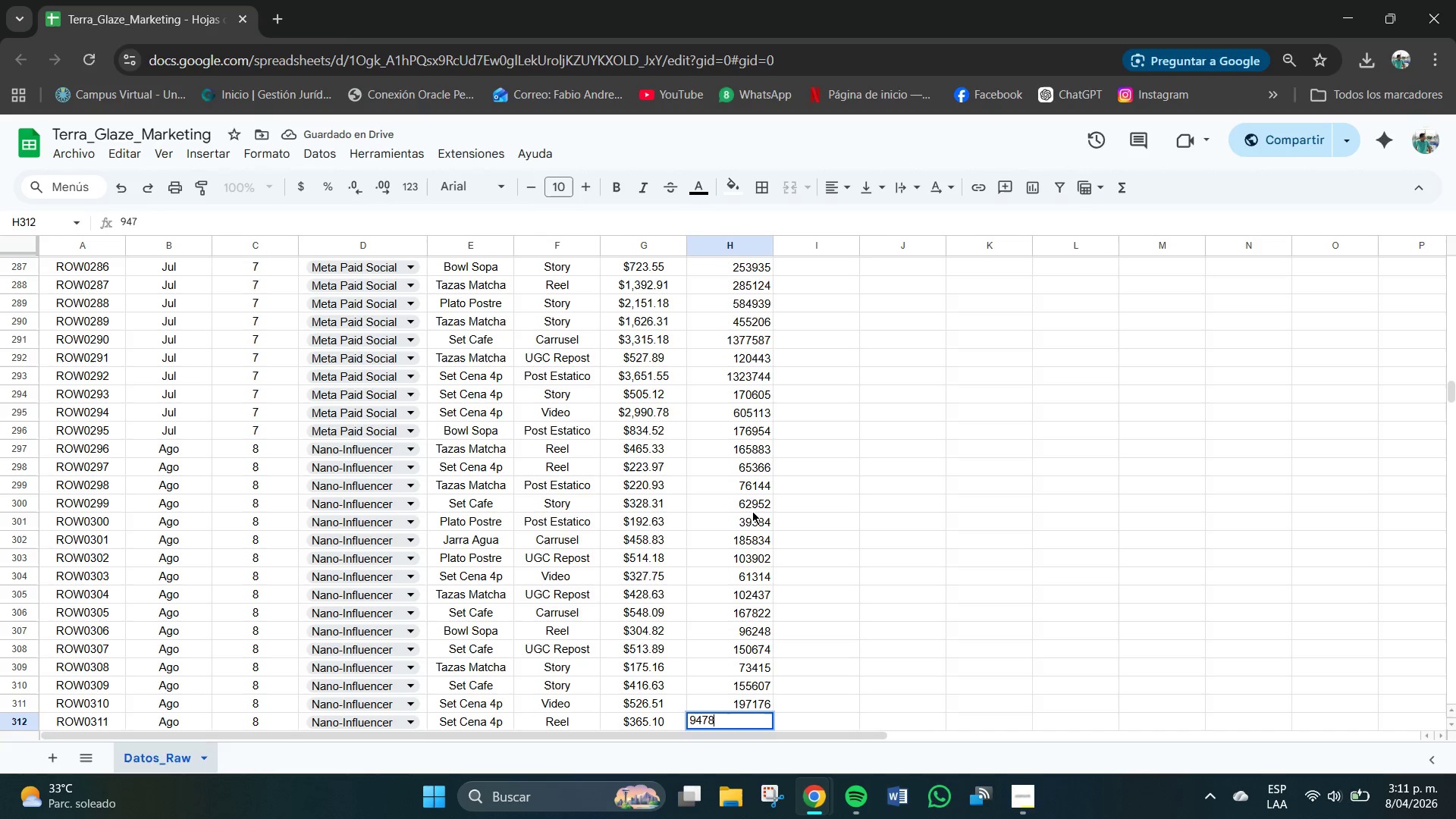 
key(Numpad5)
 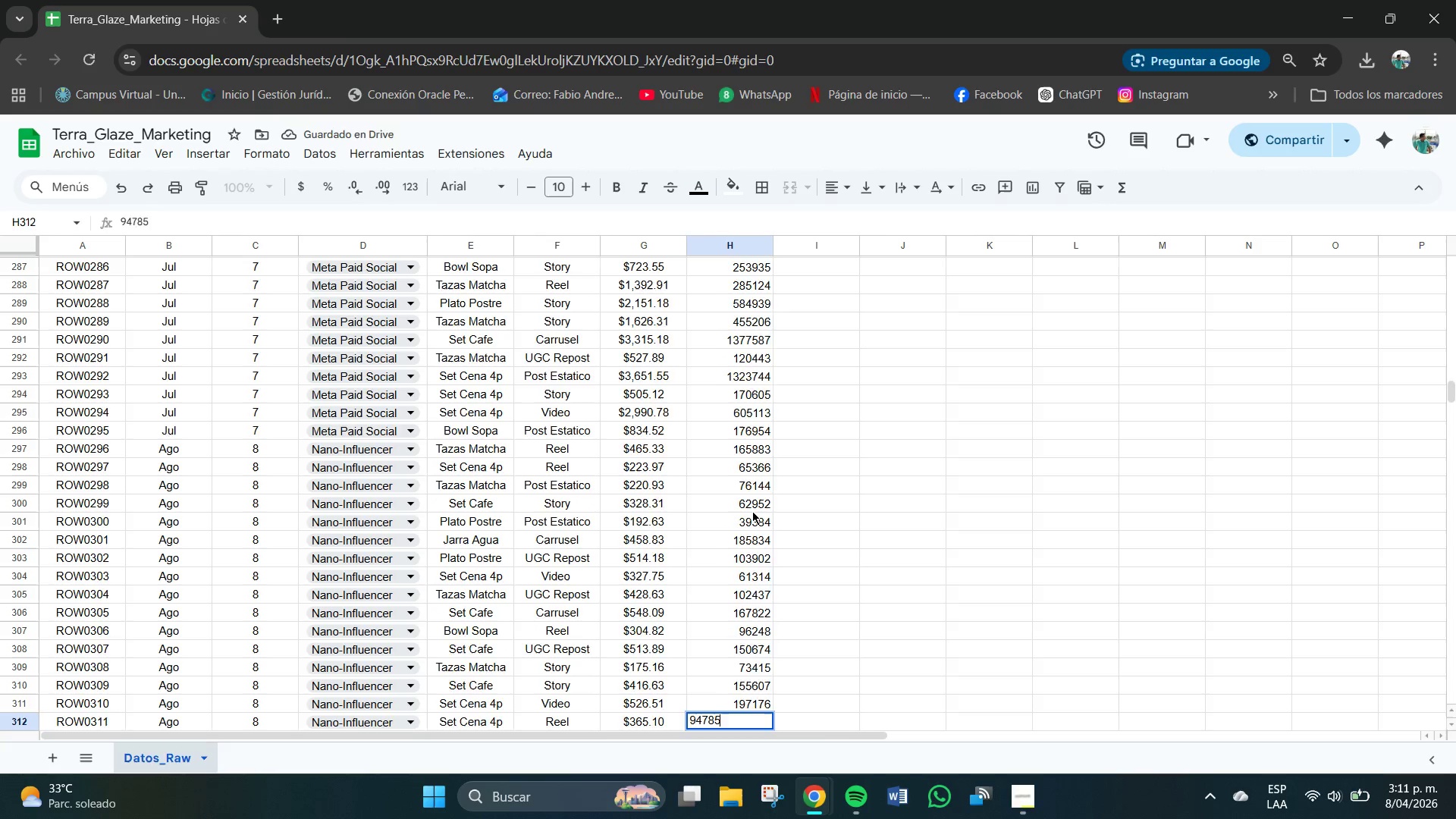 
key(NumpadEnter)
 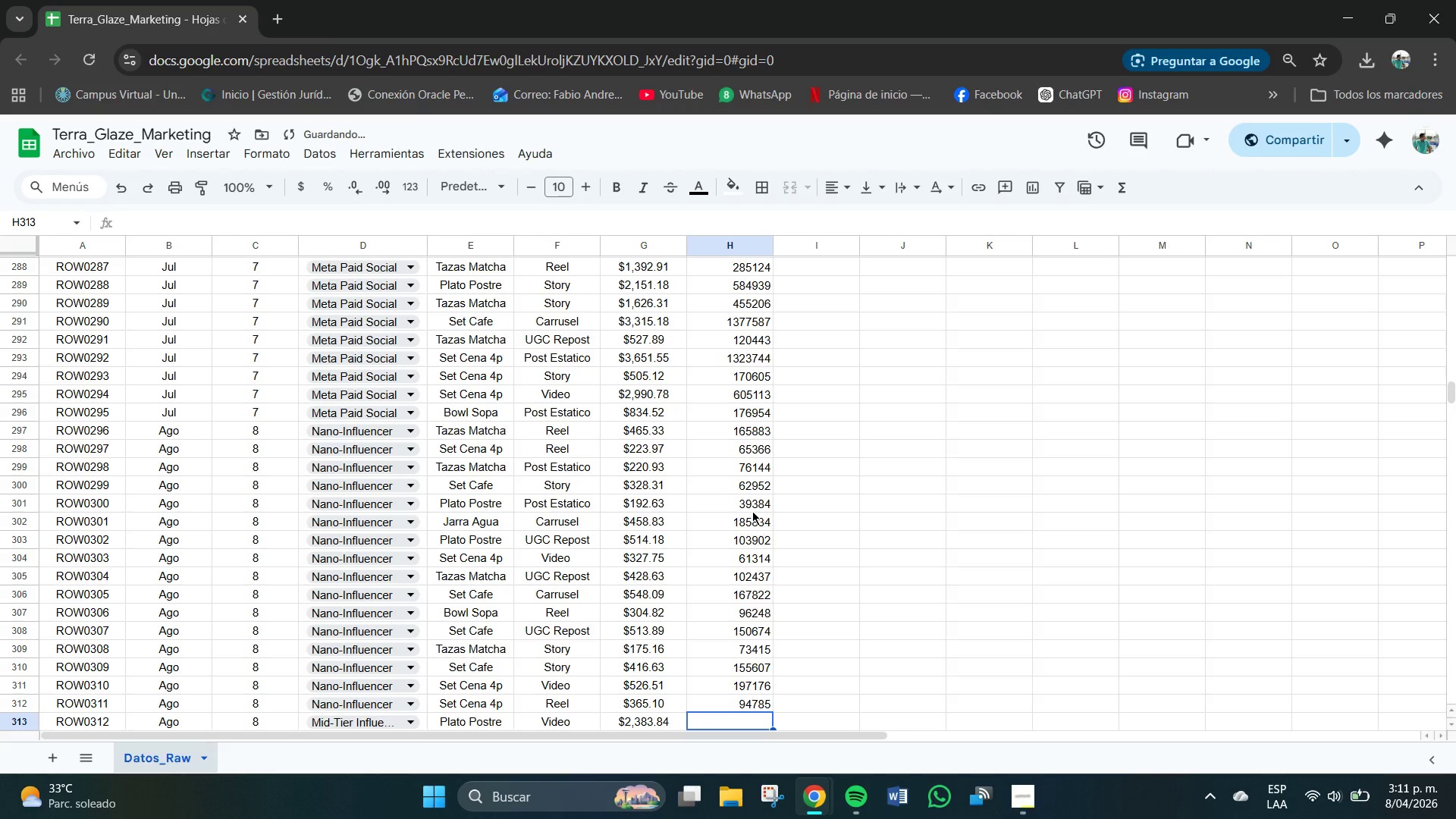 
key(Numpad9)
 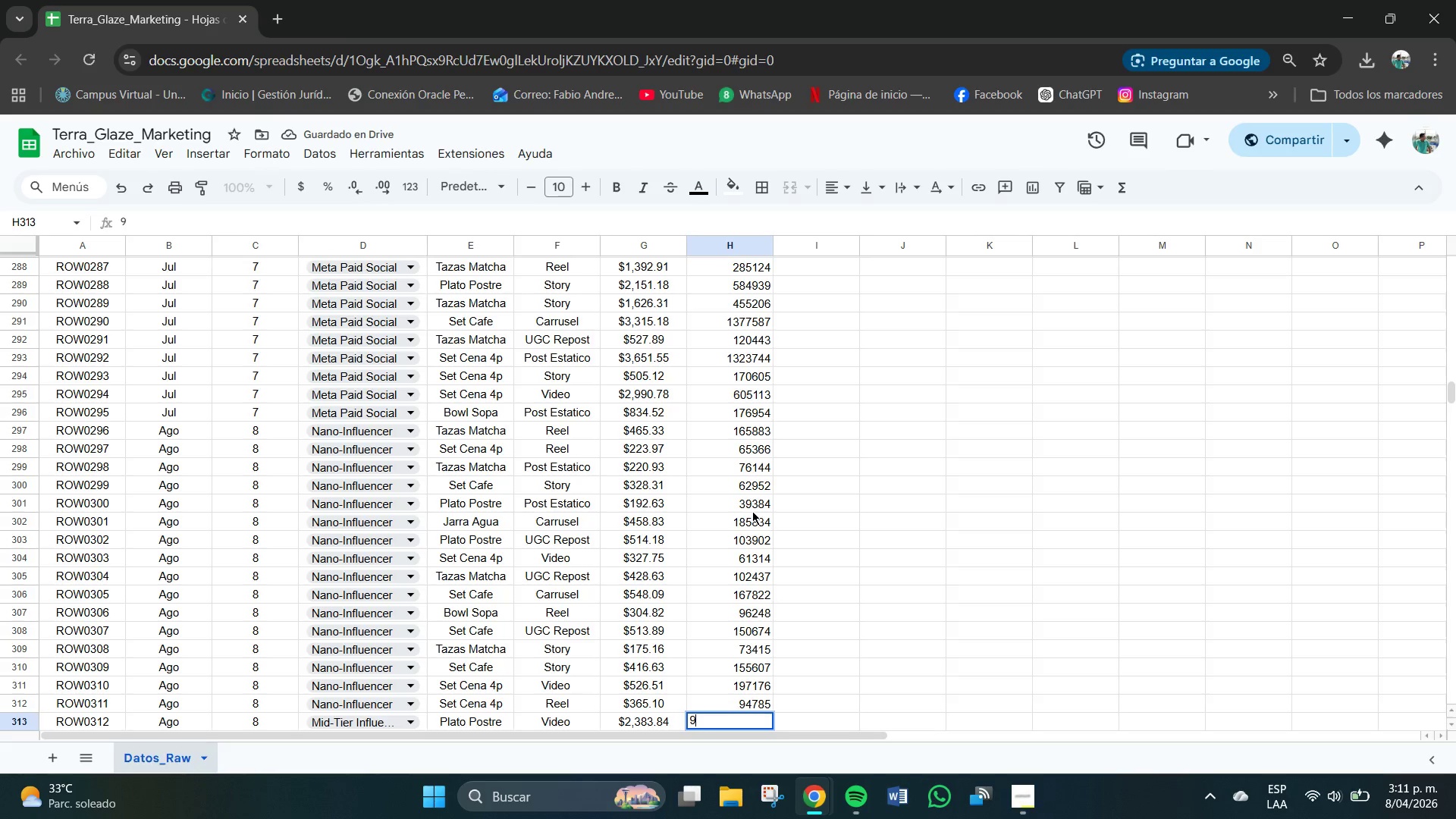 
key(Numpad5)
 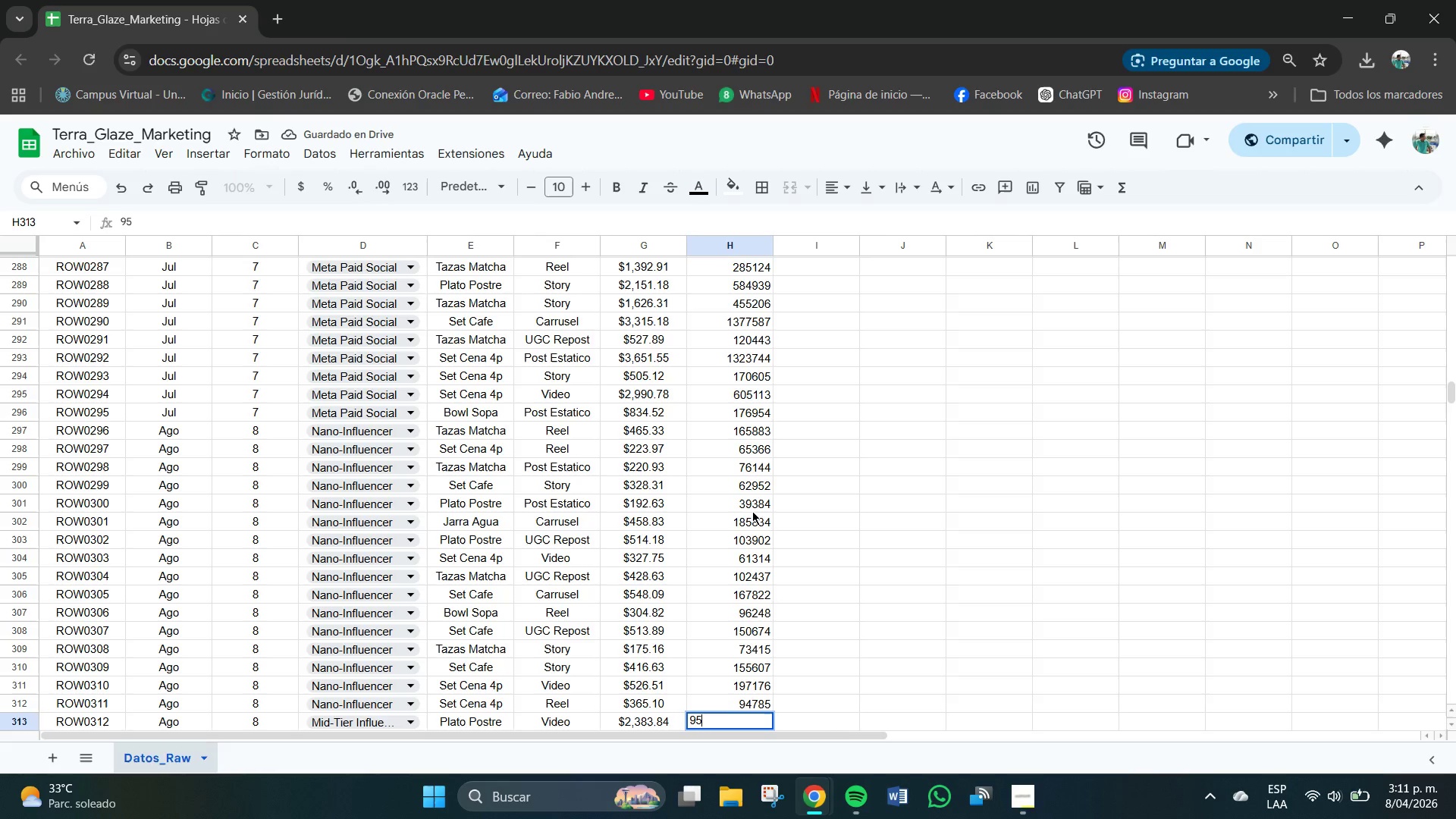 
key(Numpad3)
 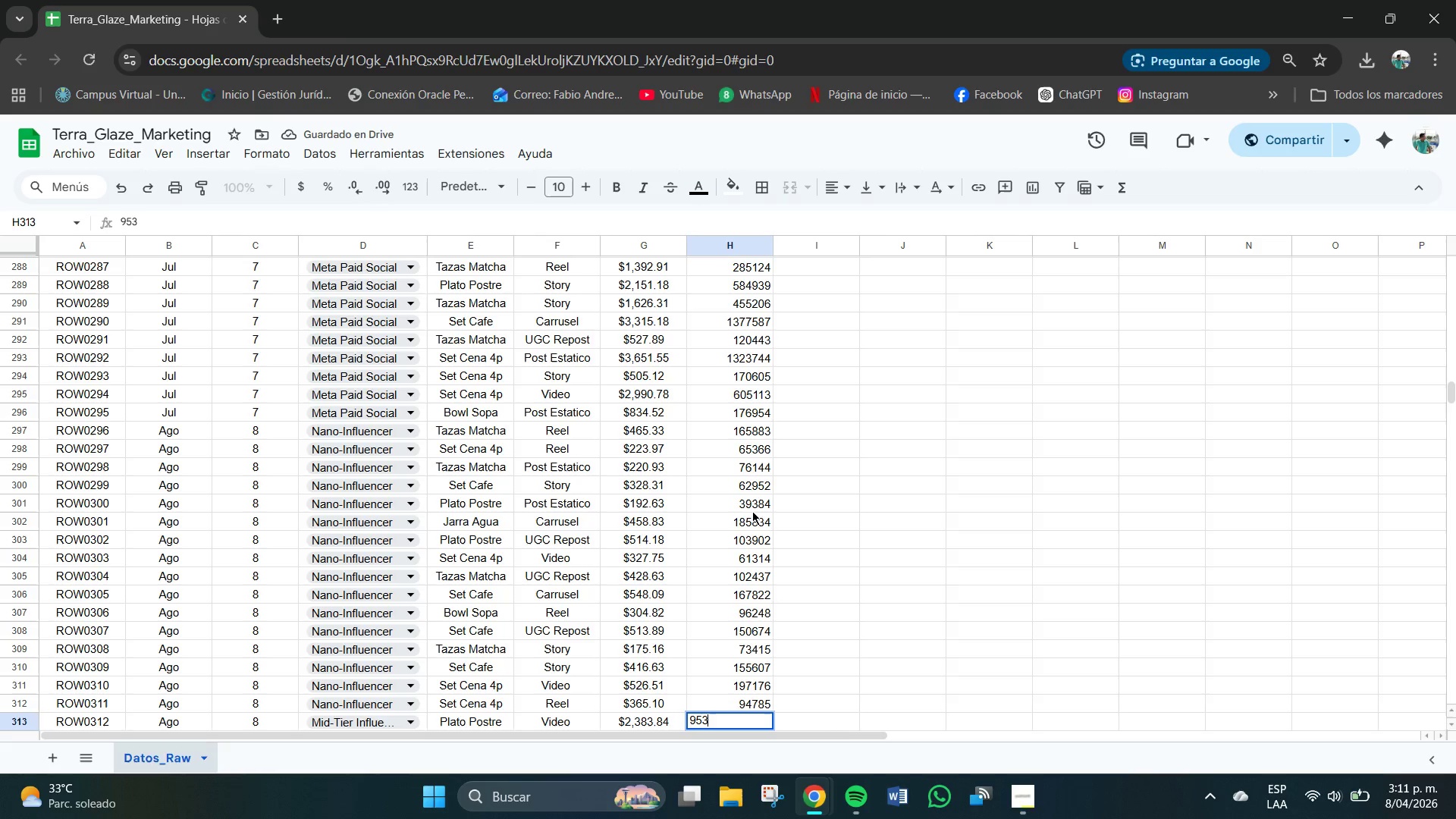 
key(Numpad8)
 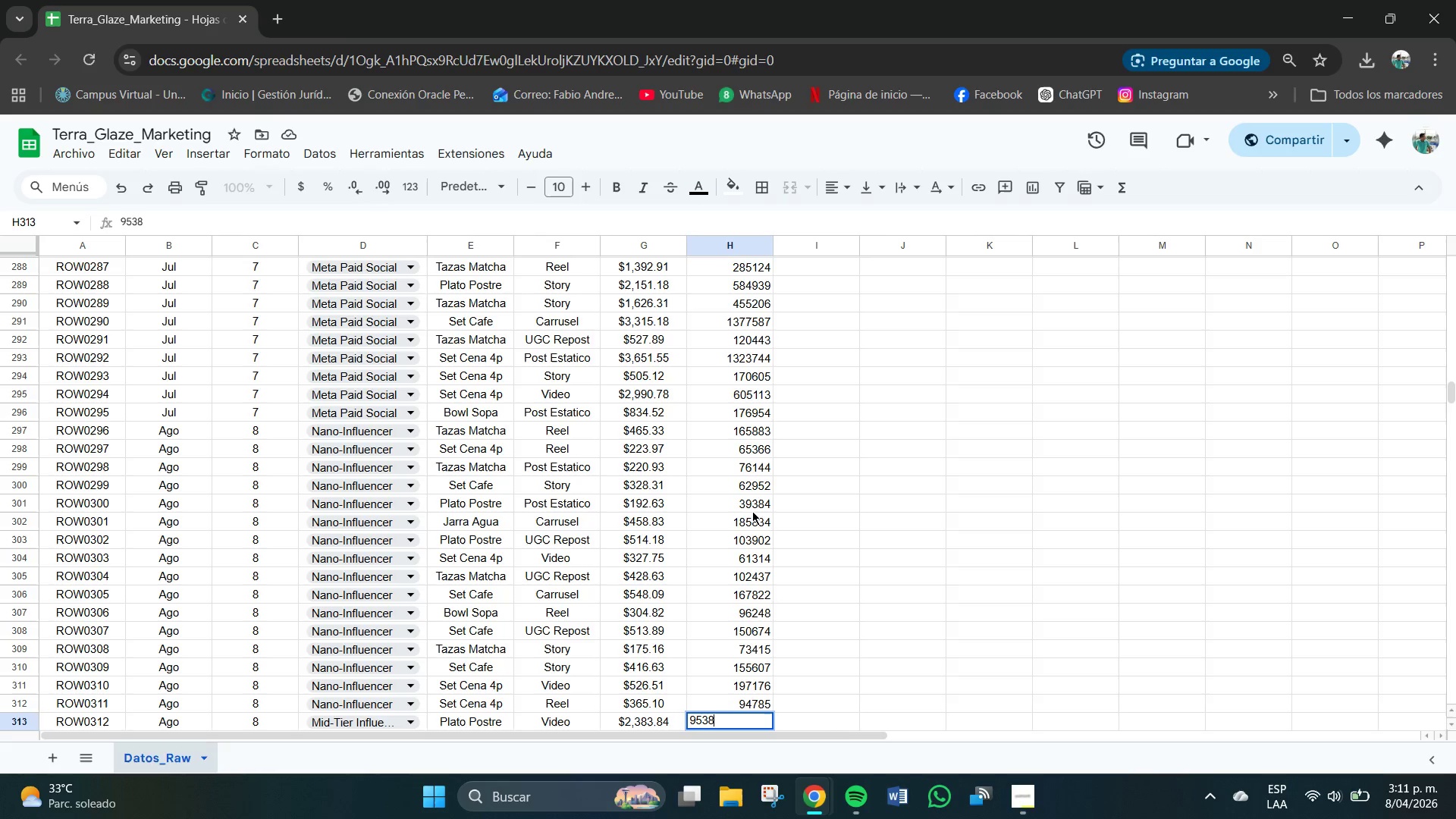 
key(Numpad5)
 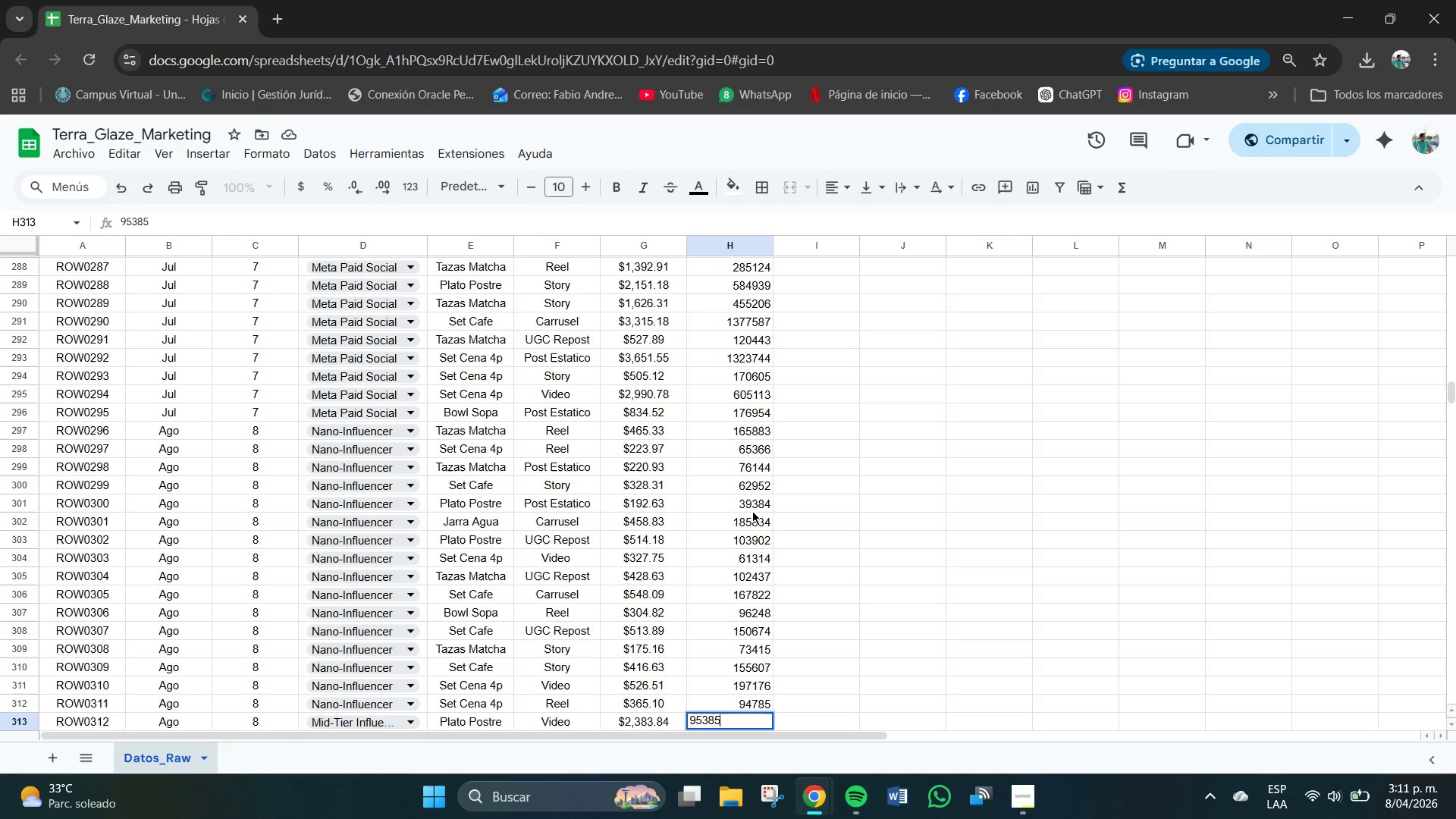 
key(Numpad4)
 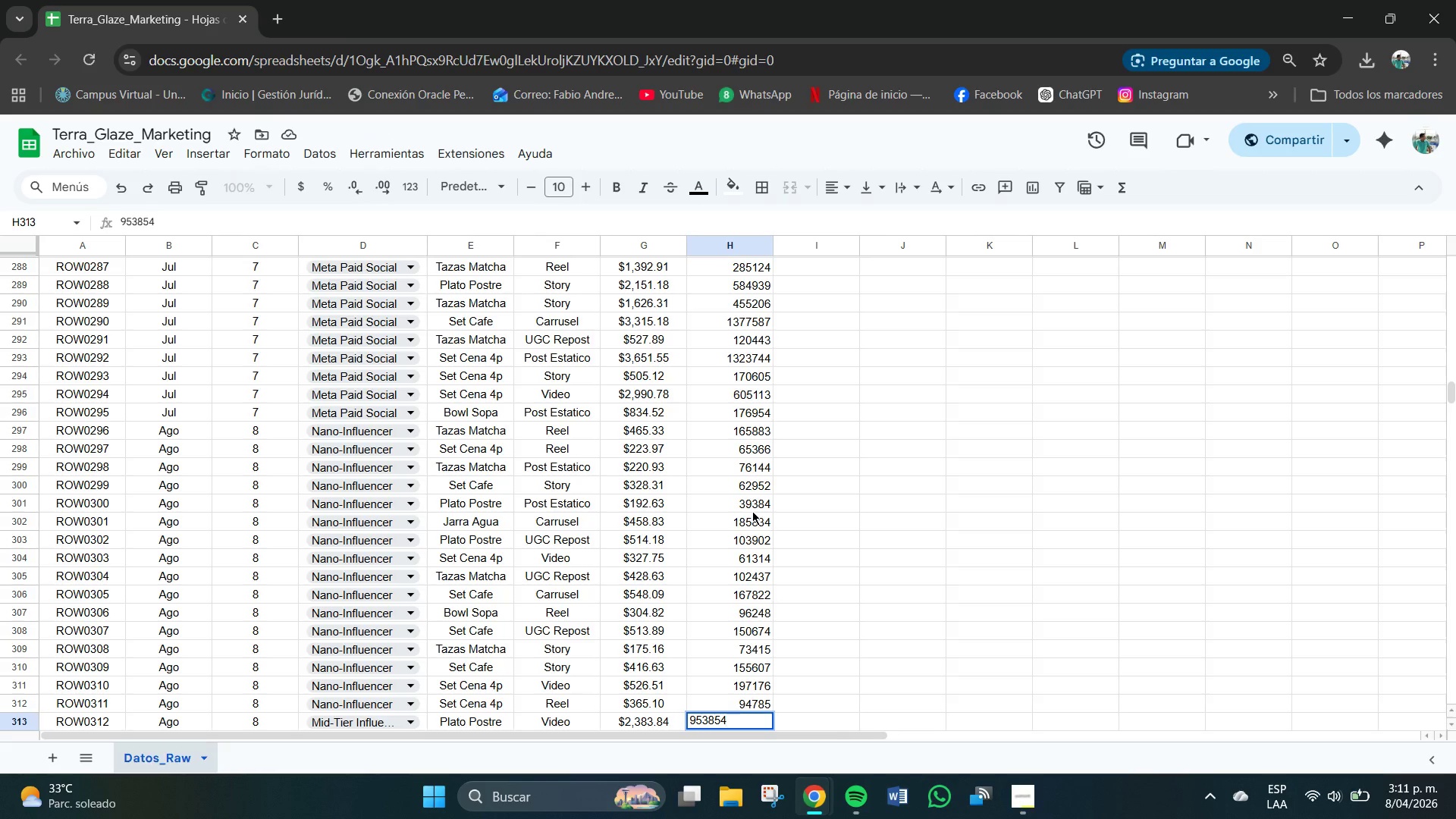 
key(NumpadEnter)
 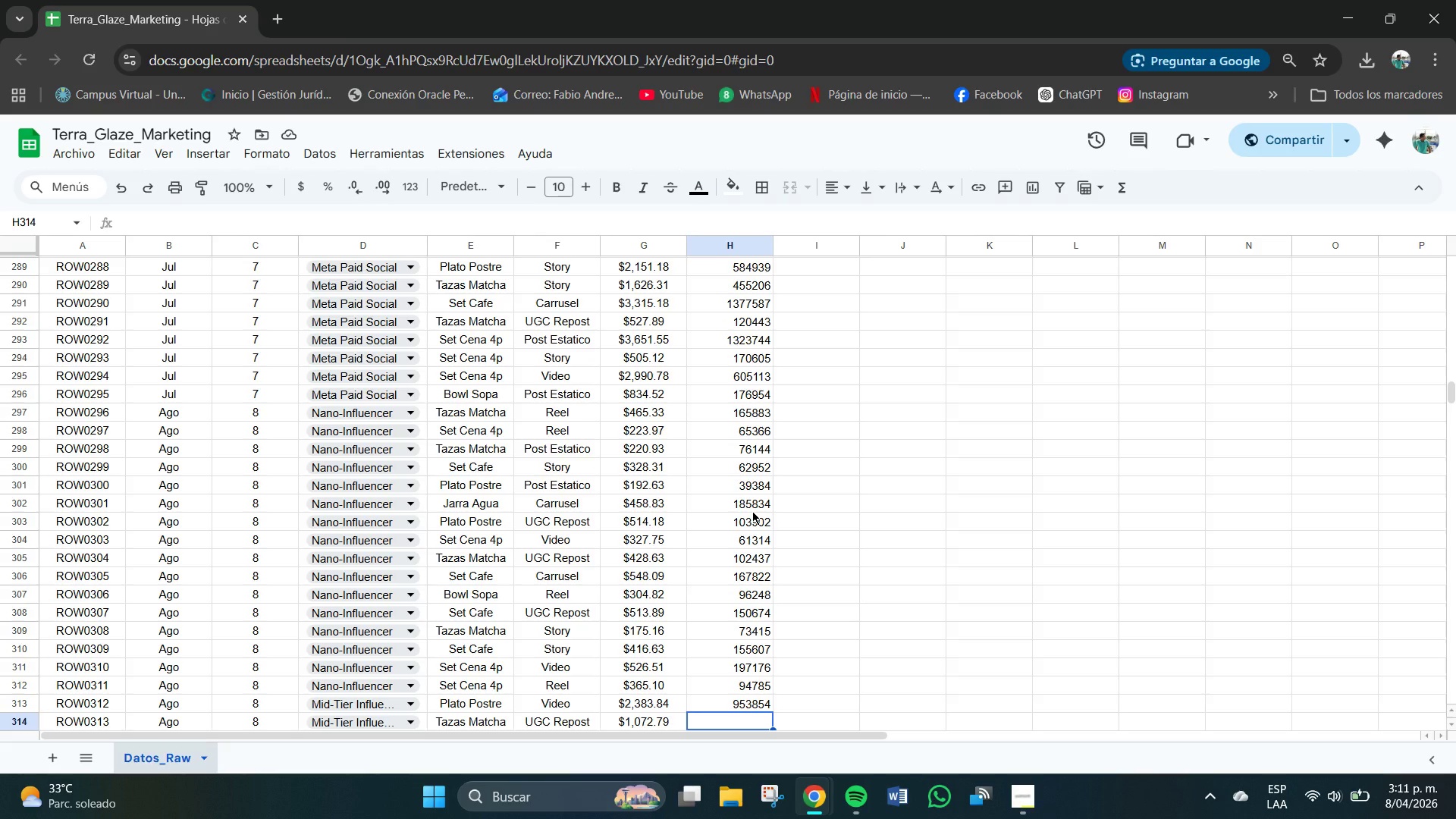 
wait(12.27)
 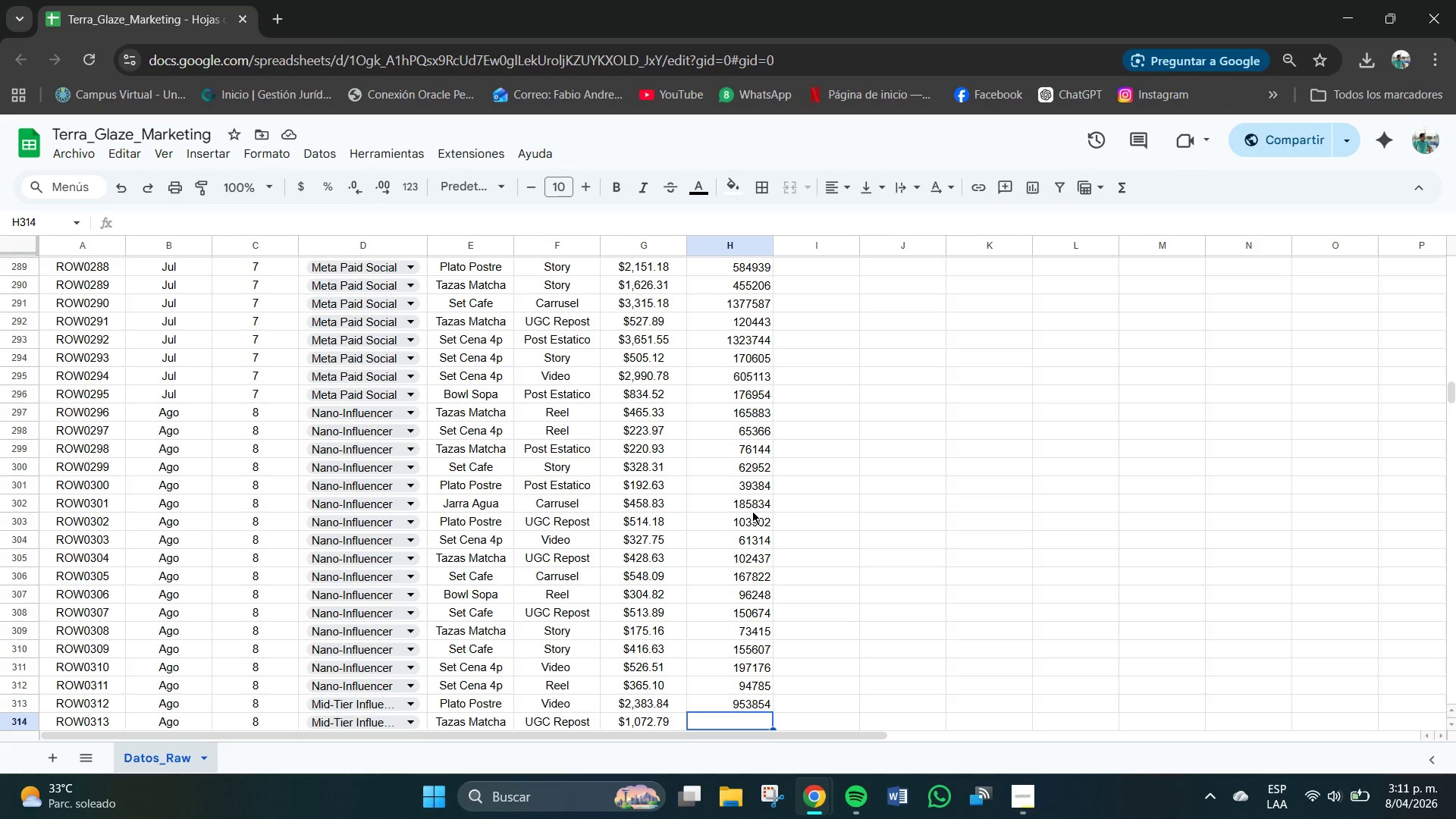 
key(Numpad2)
 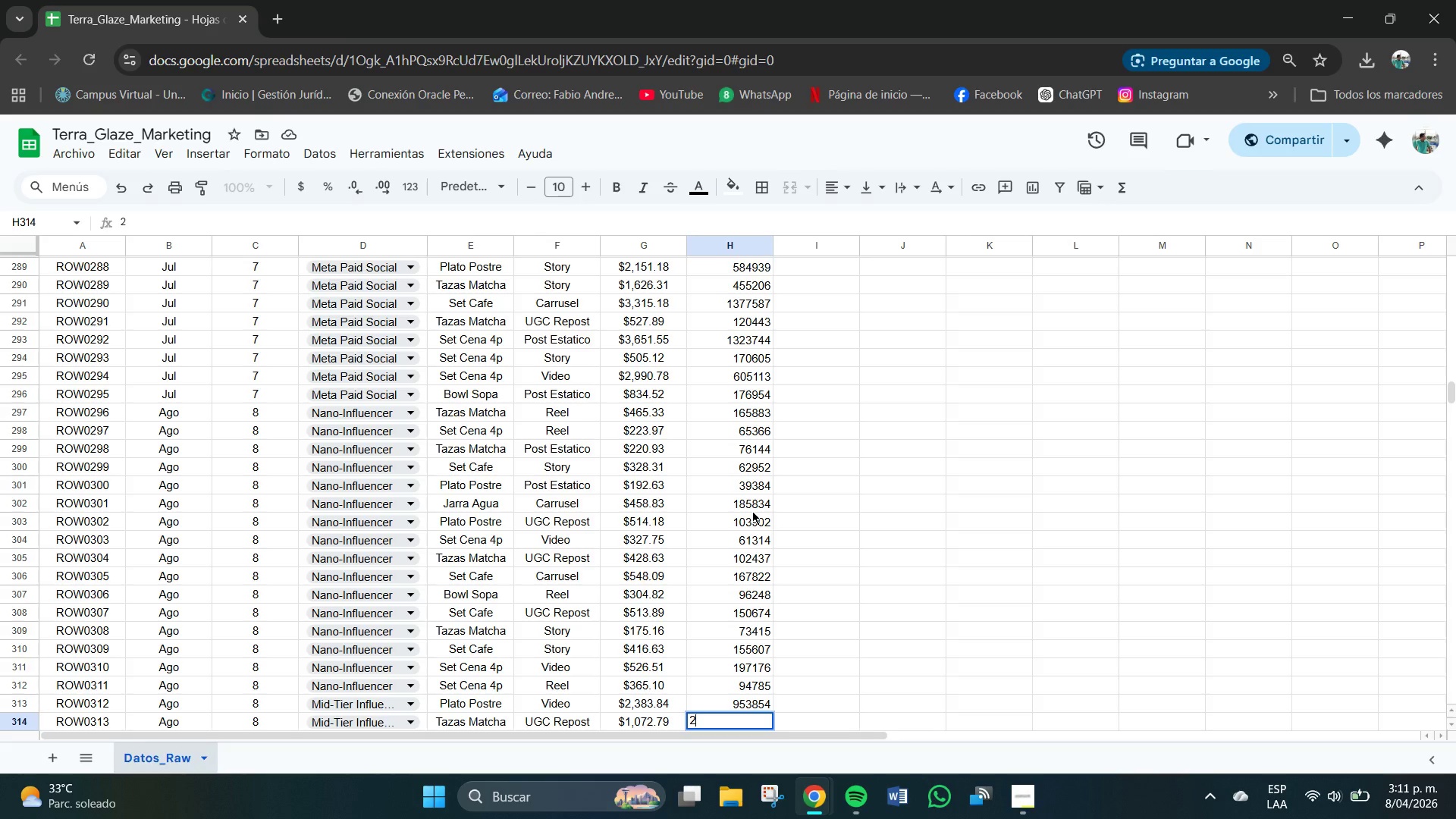 
key(Numpad7)
 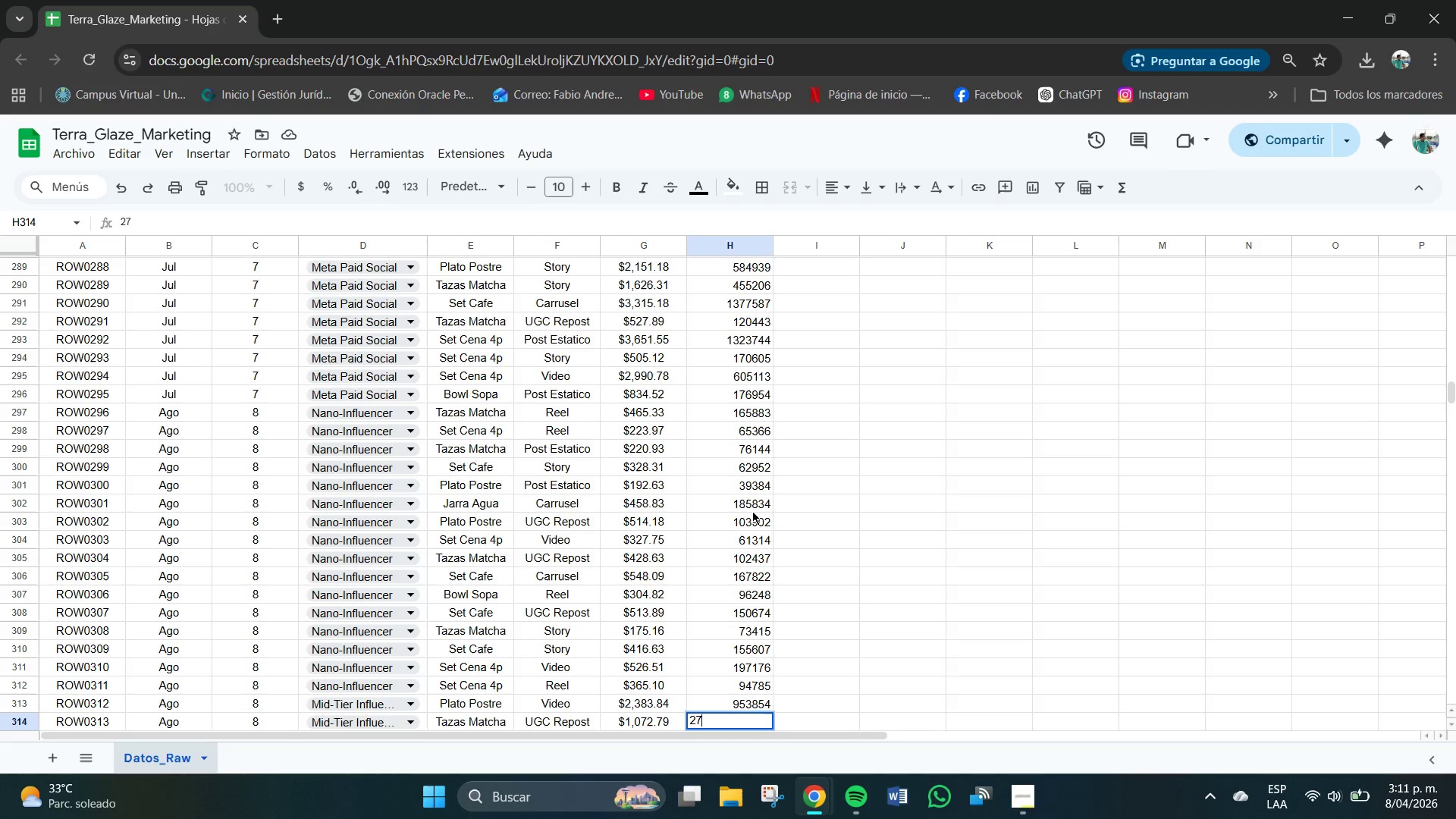 
key(Numpad0)
 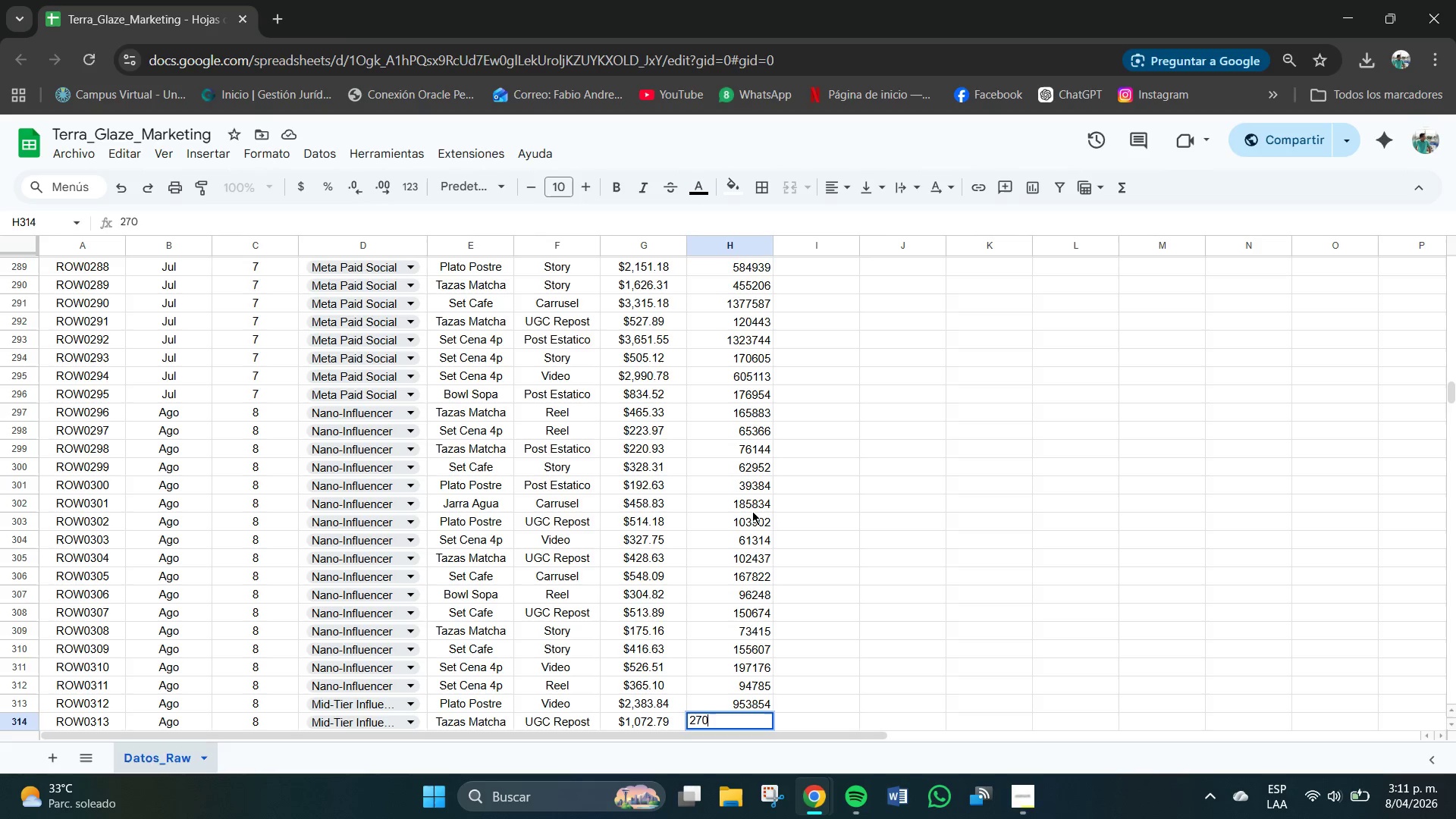 
key(Numpad7)
 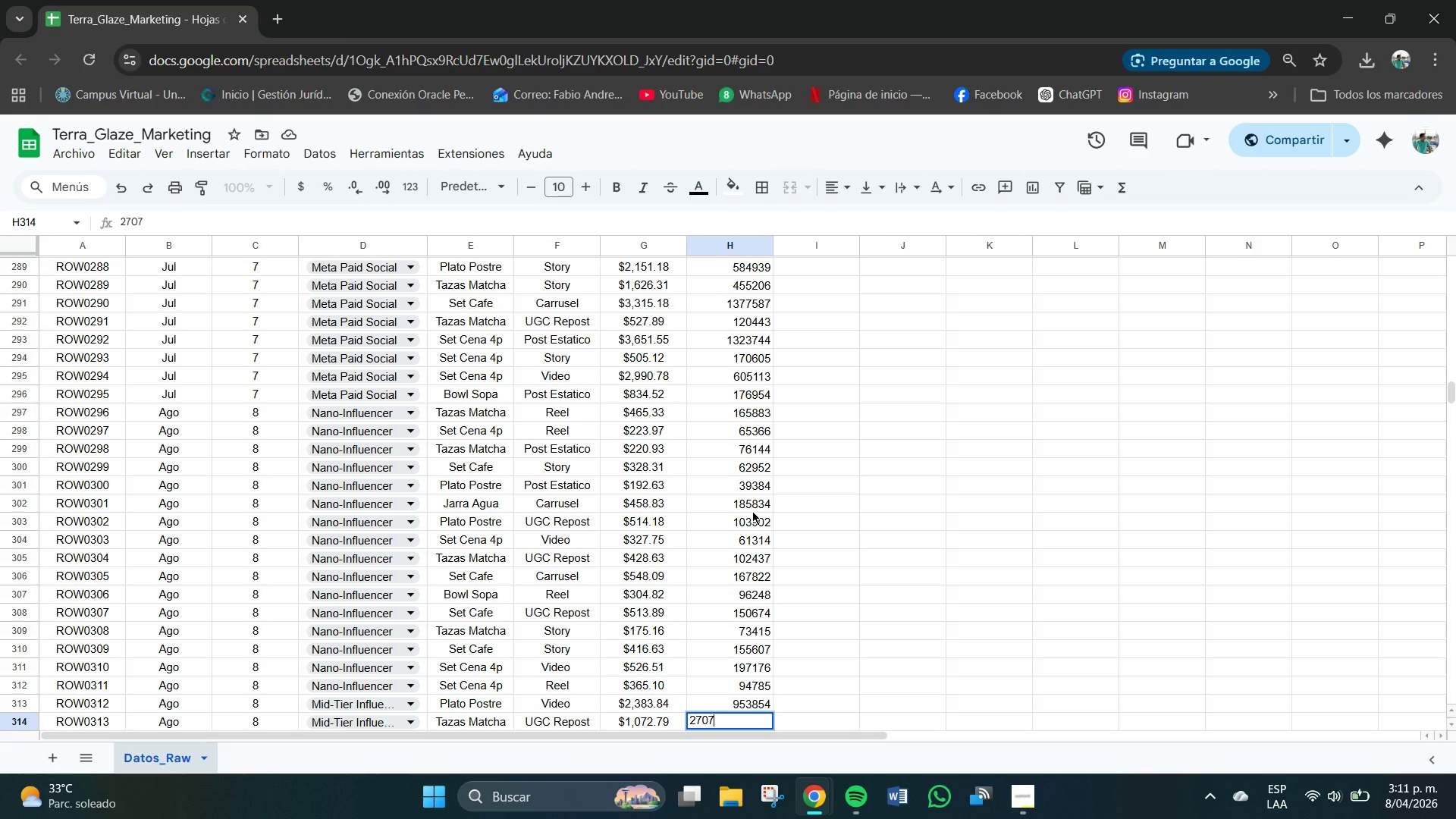 
key(Numpad9)
 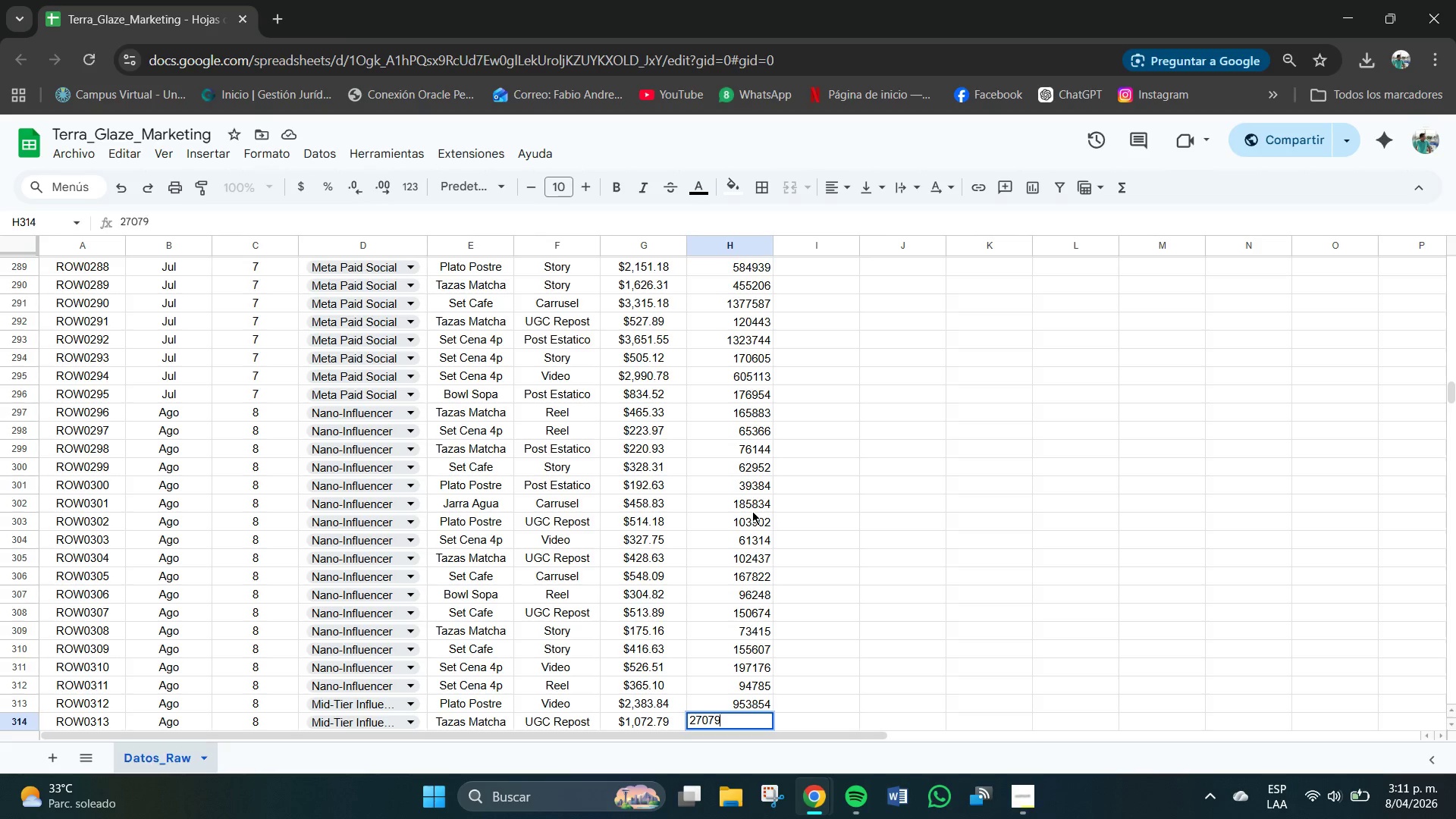 
key(Numpad7)
 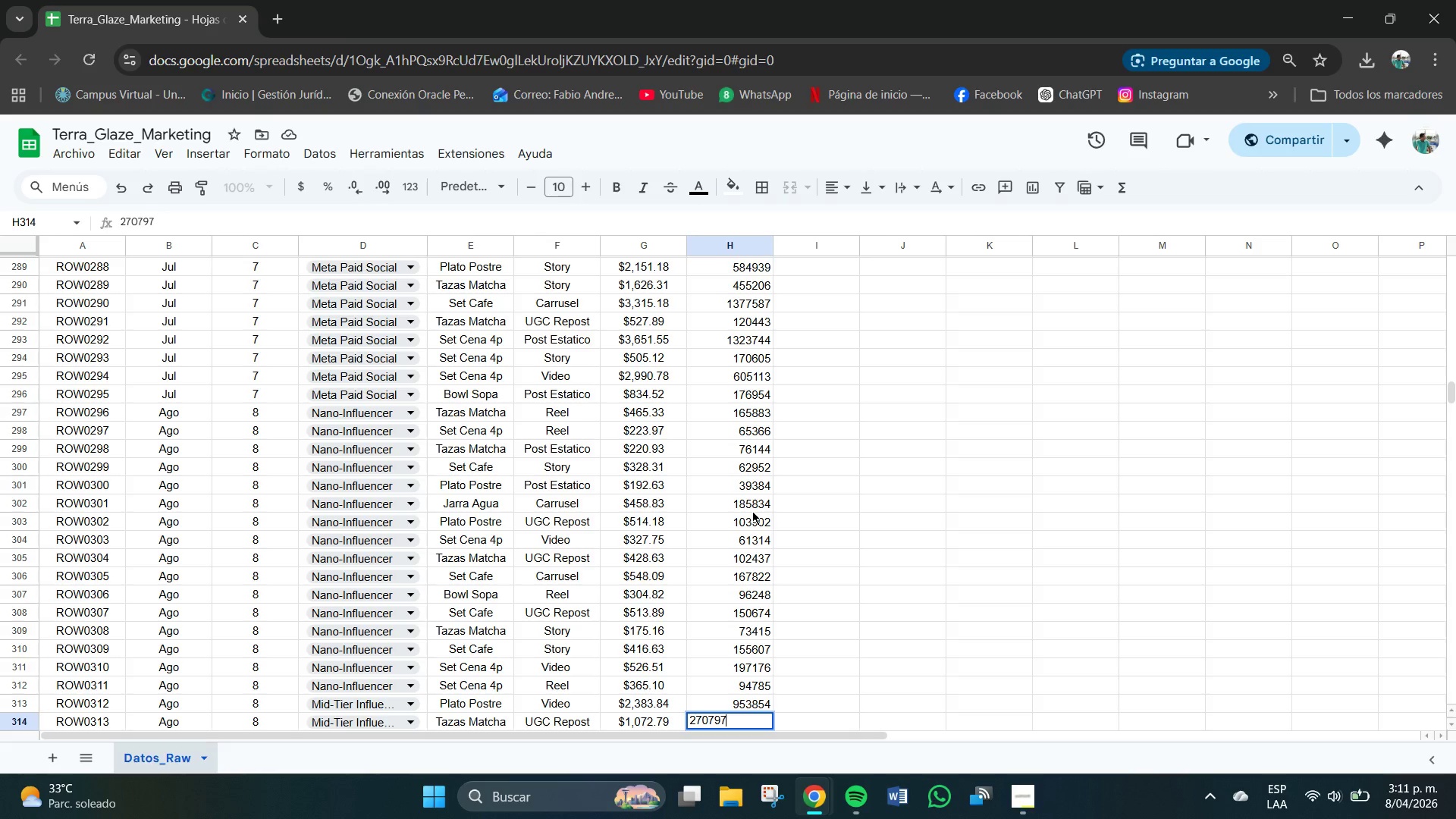 
key(NumpadEnter)
 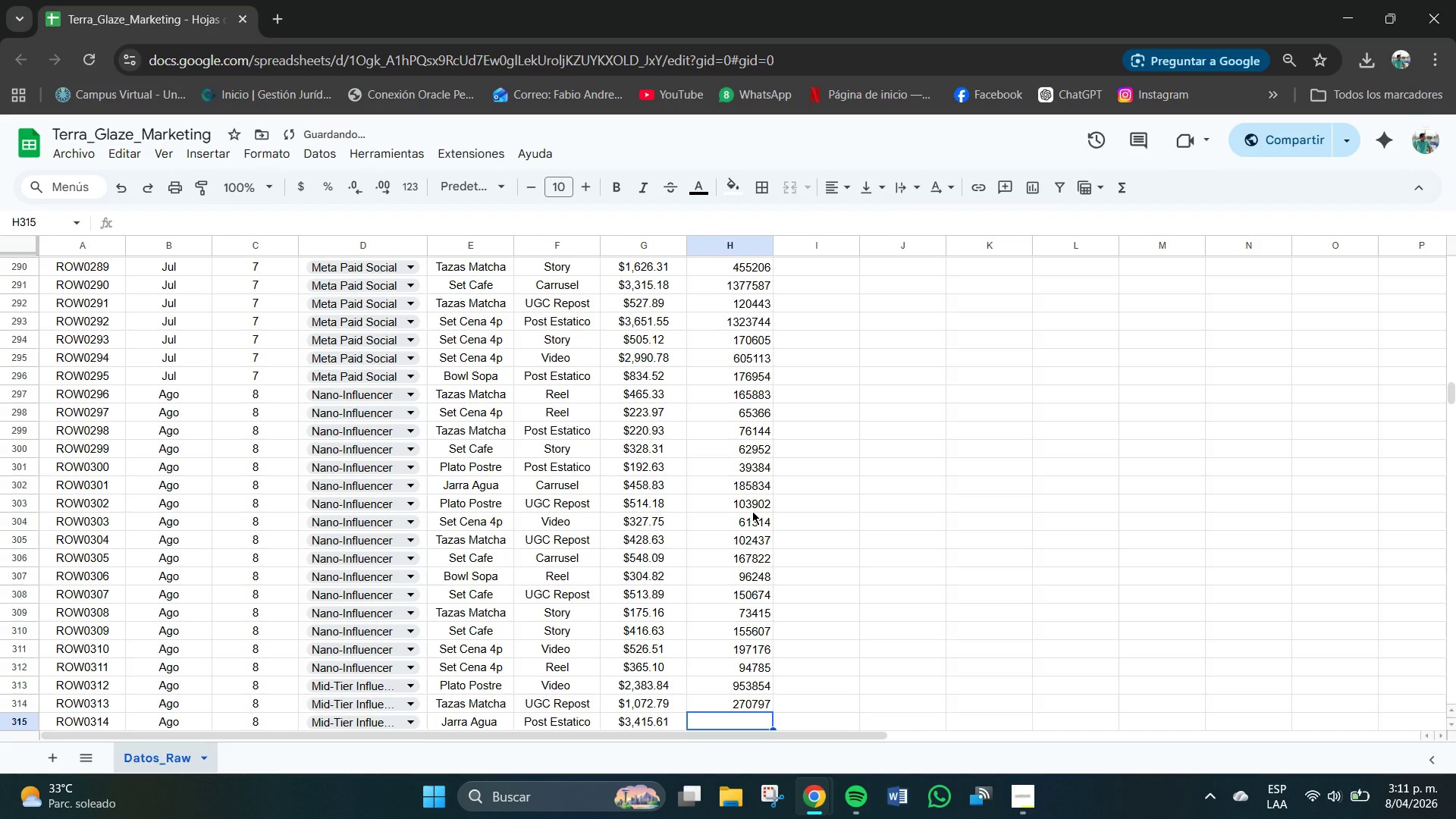 
key(Numpad1)
 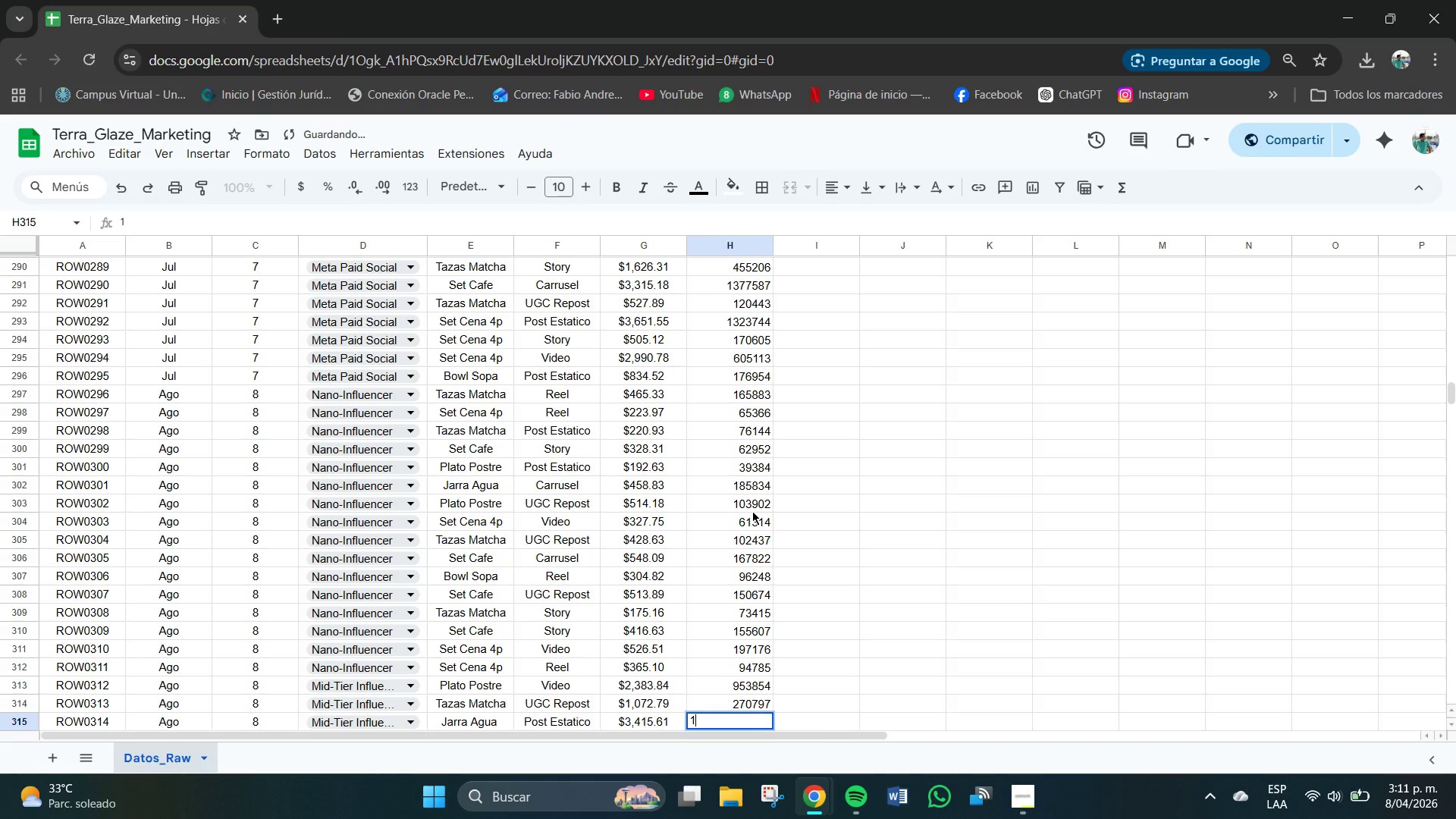 
key(Numpad1)
 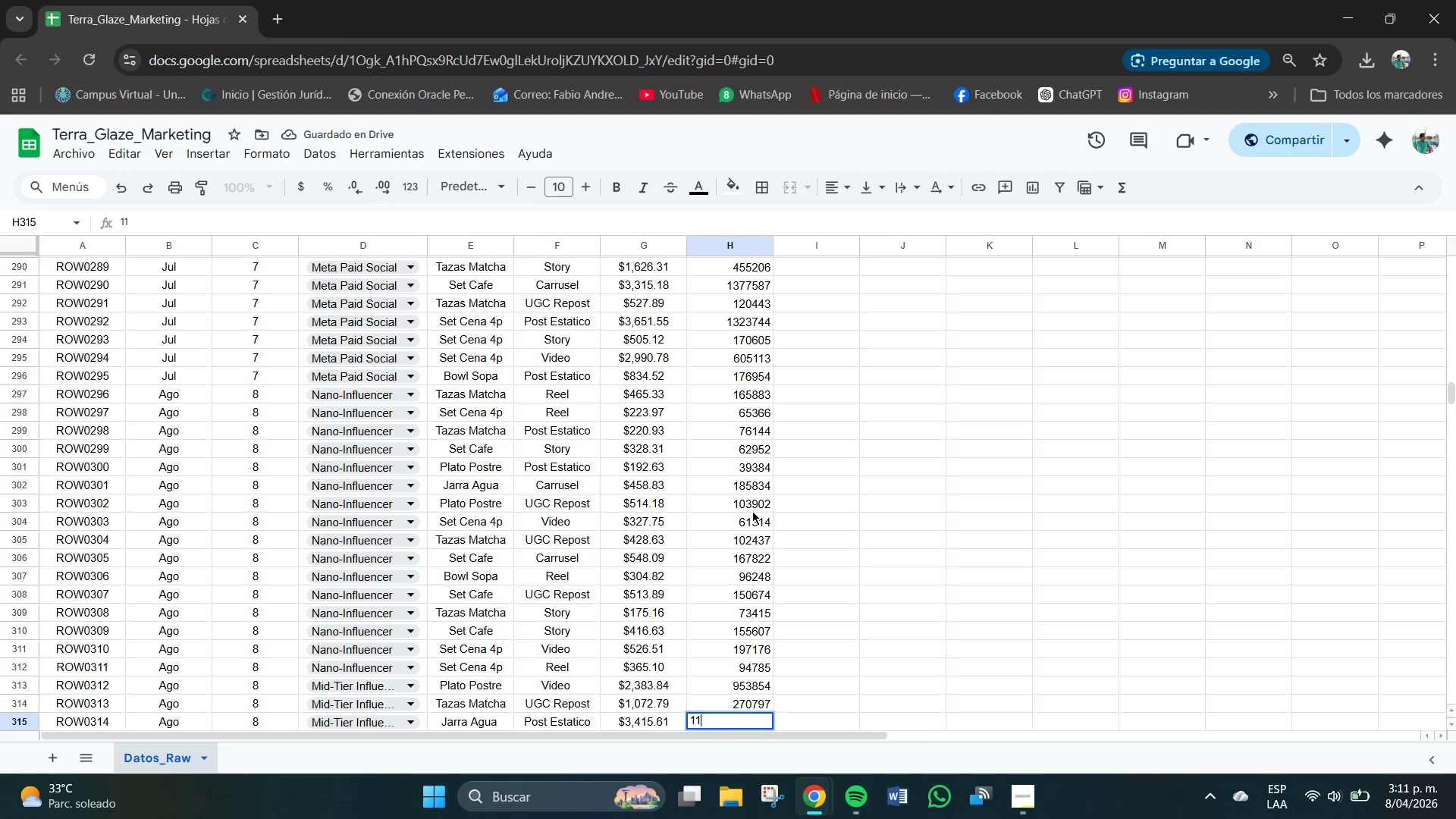 
key(Numpad8)
 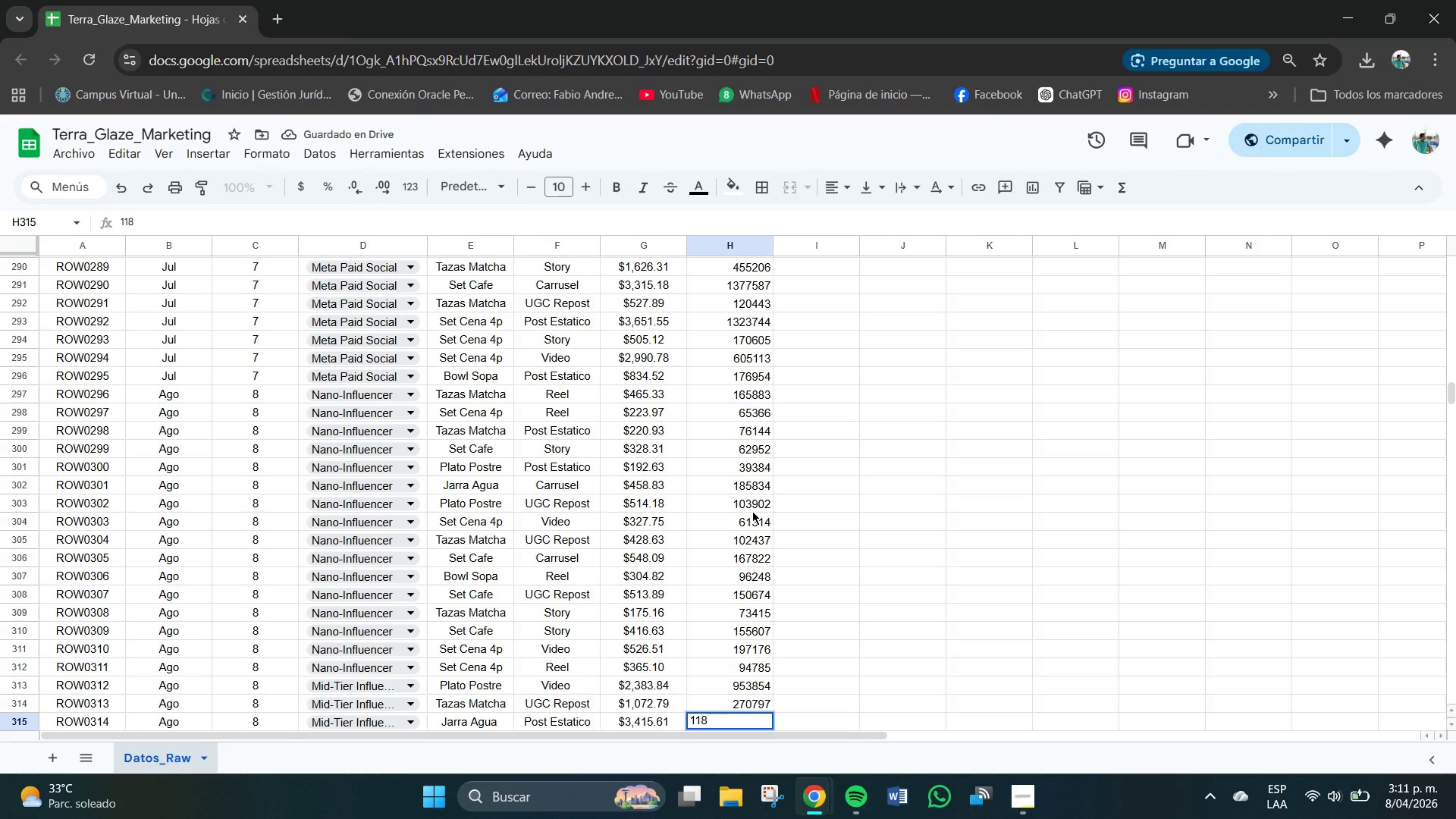 
key(Numpad3)
 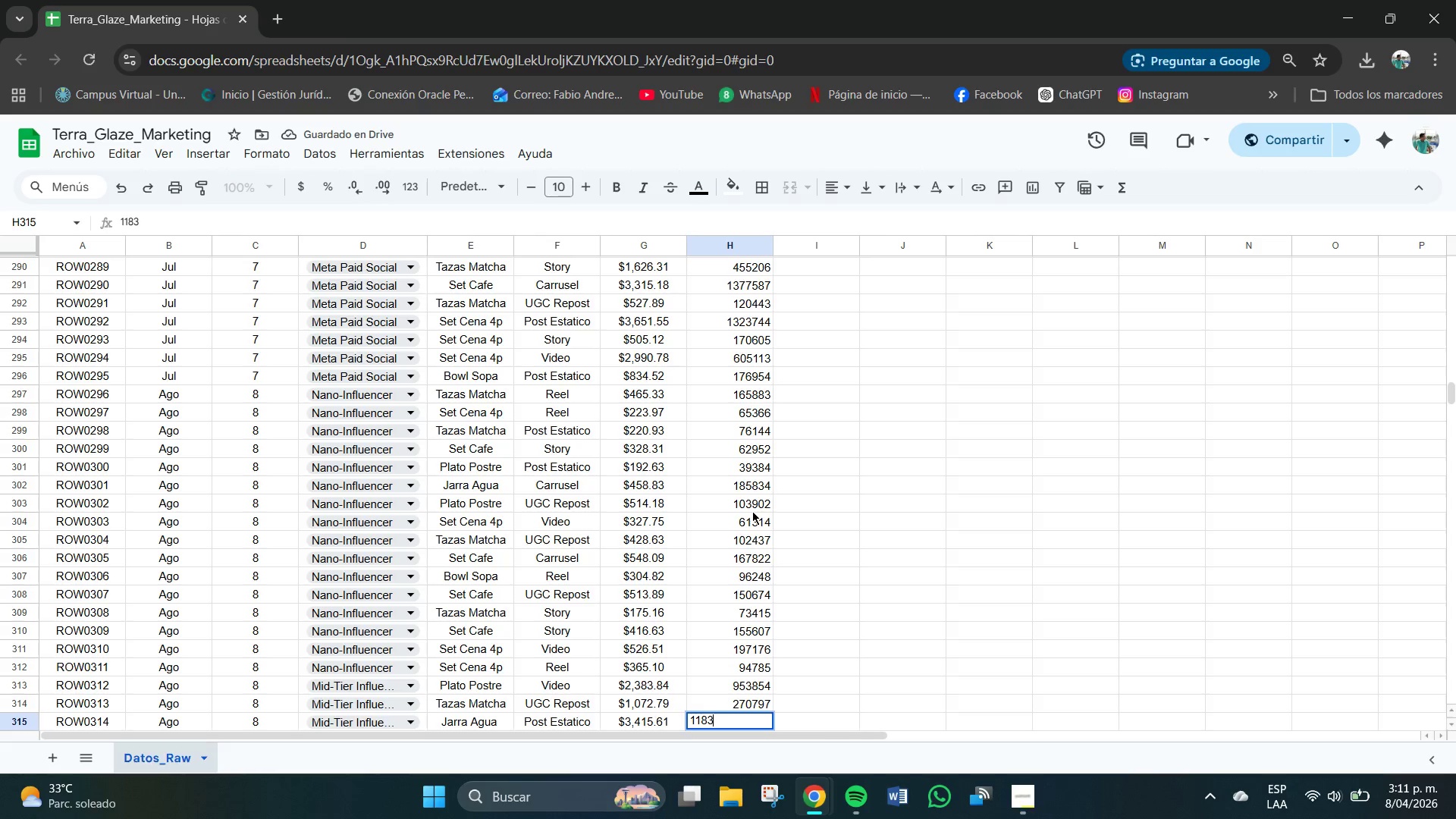 
key(Numpad3)
 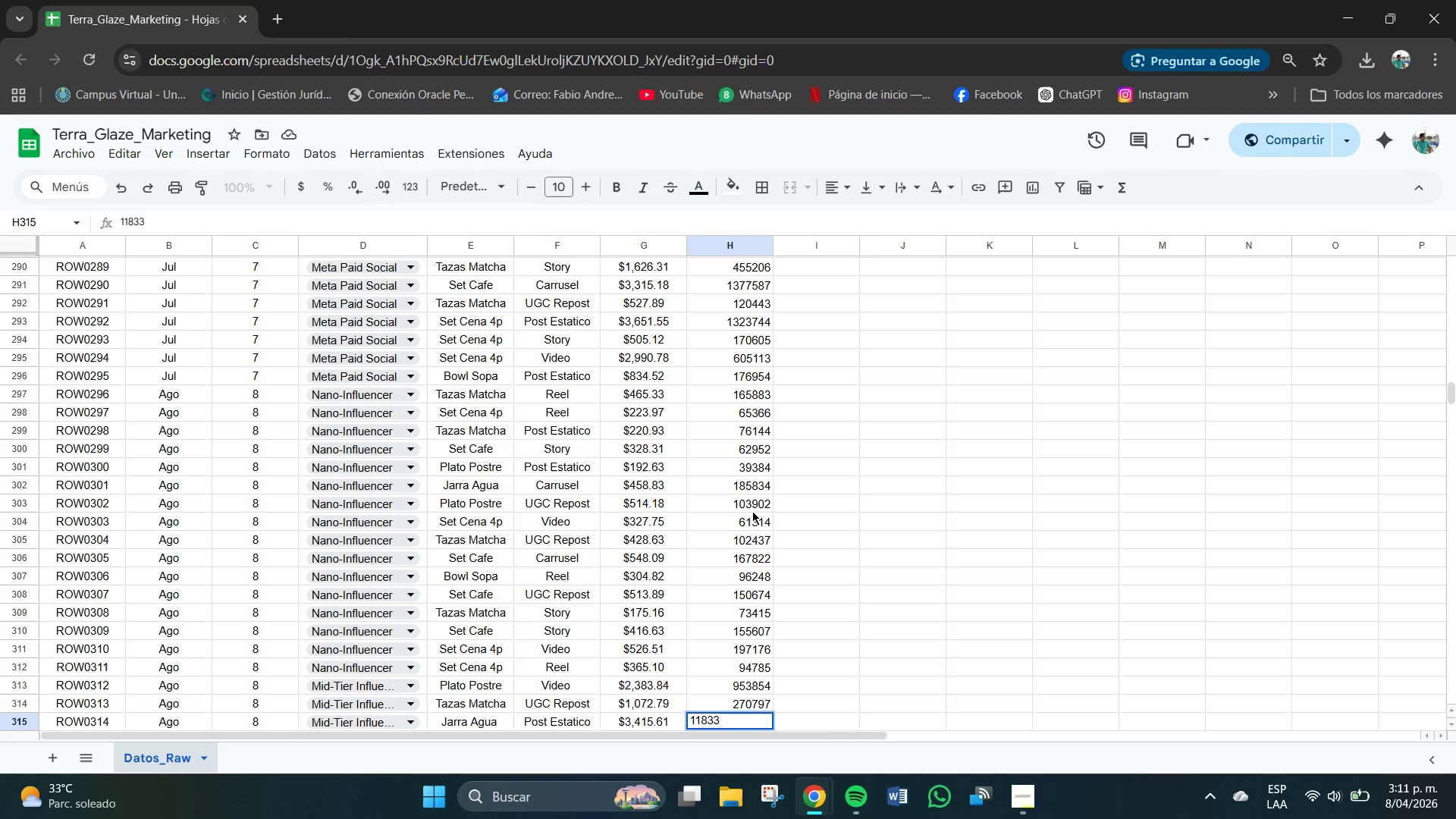 
key(Numpad5)
 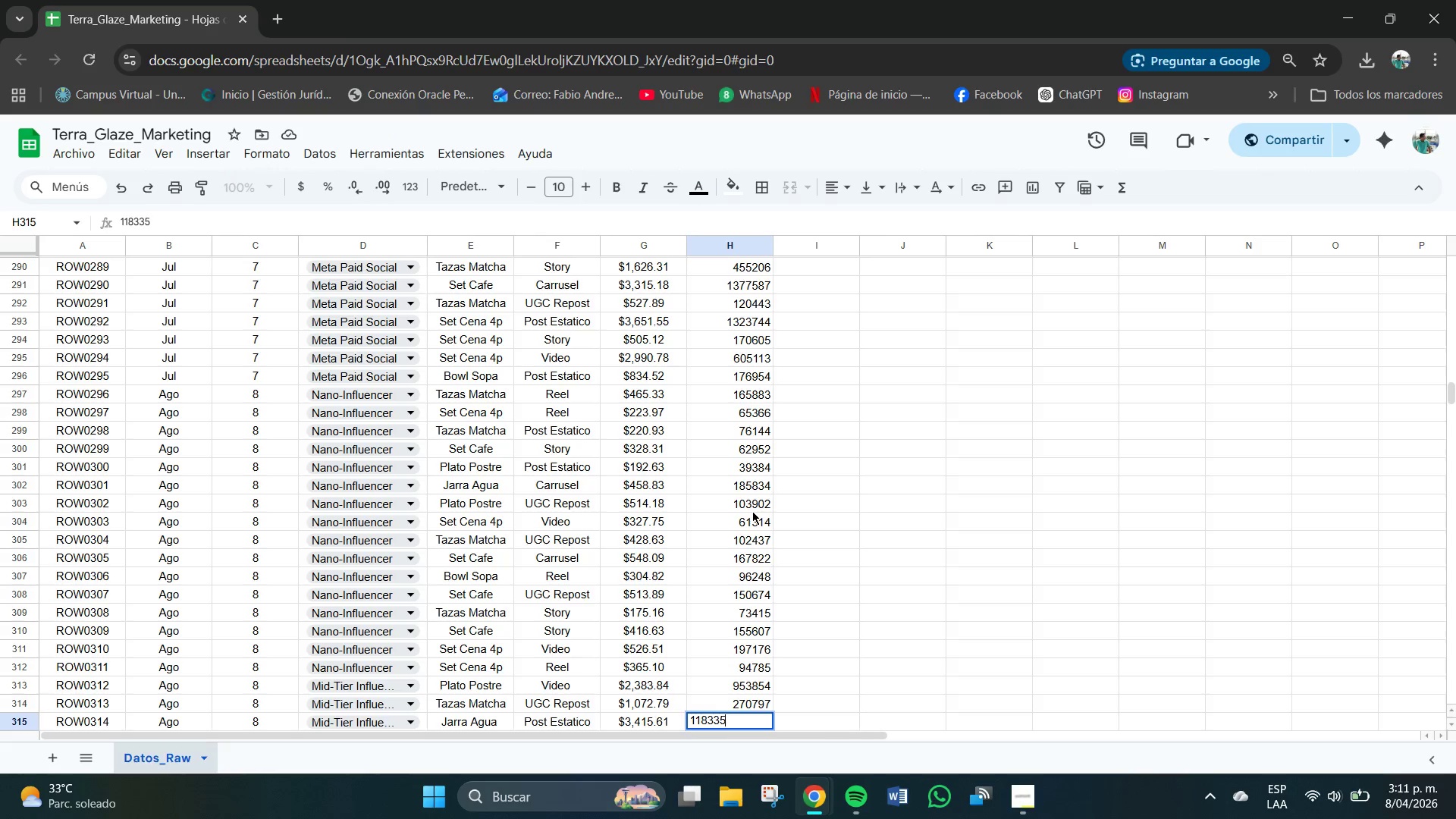 
key(Numpad3)
 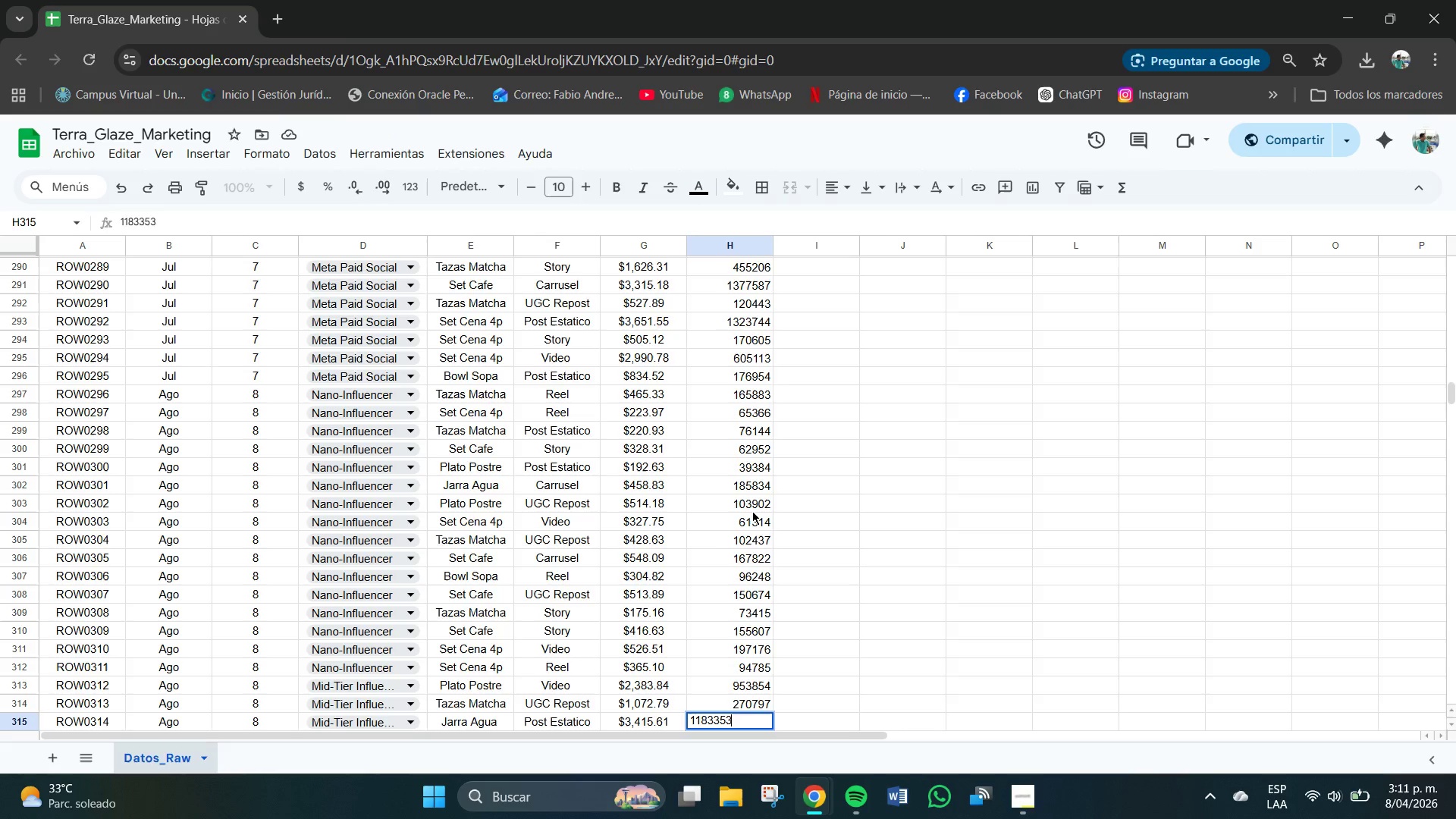 
key(NumpadEnter)
 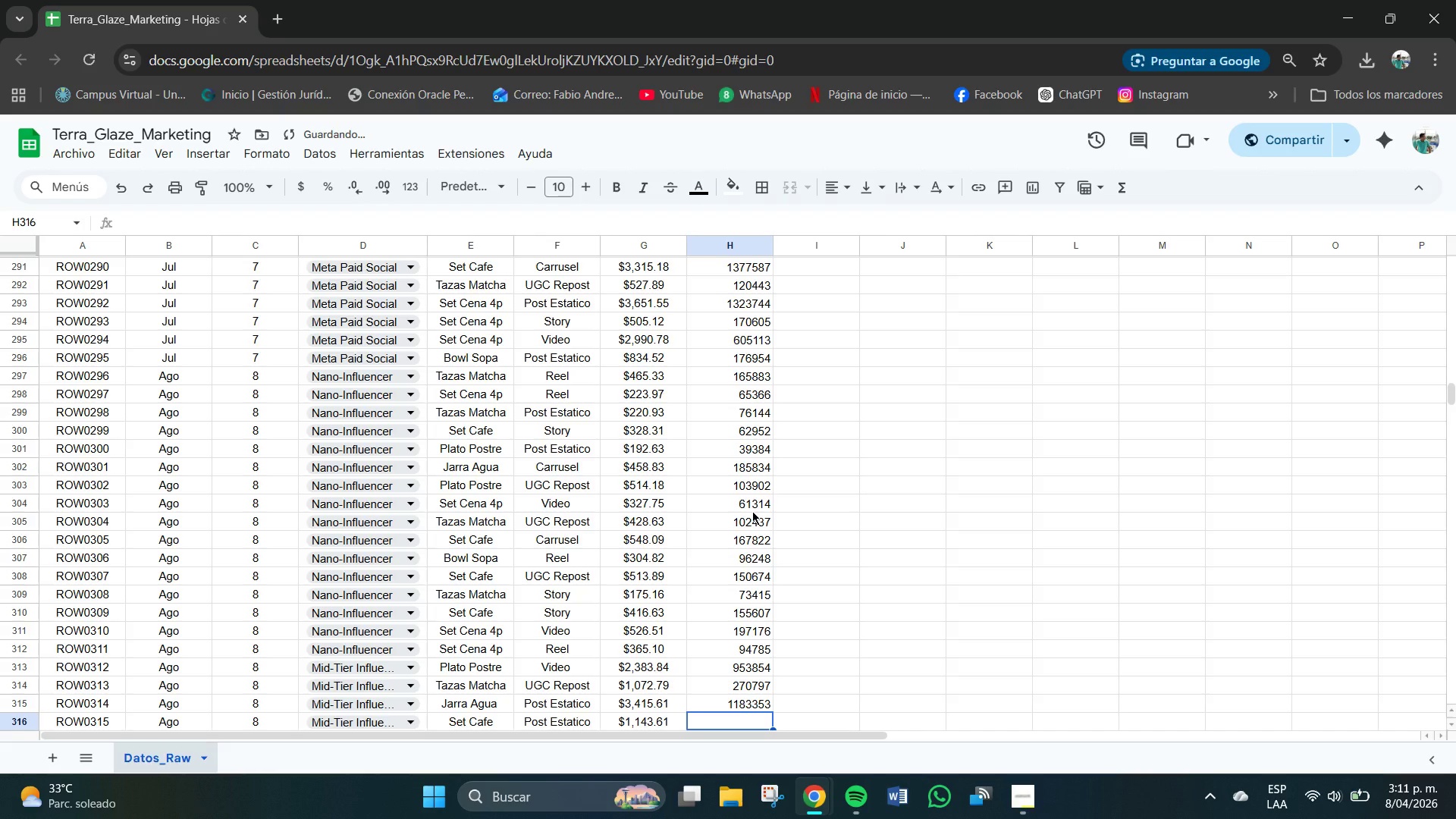 
key(Numpad4)
 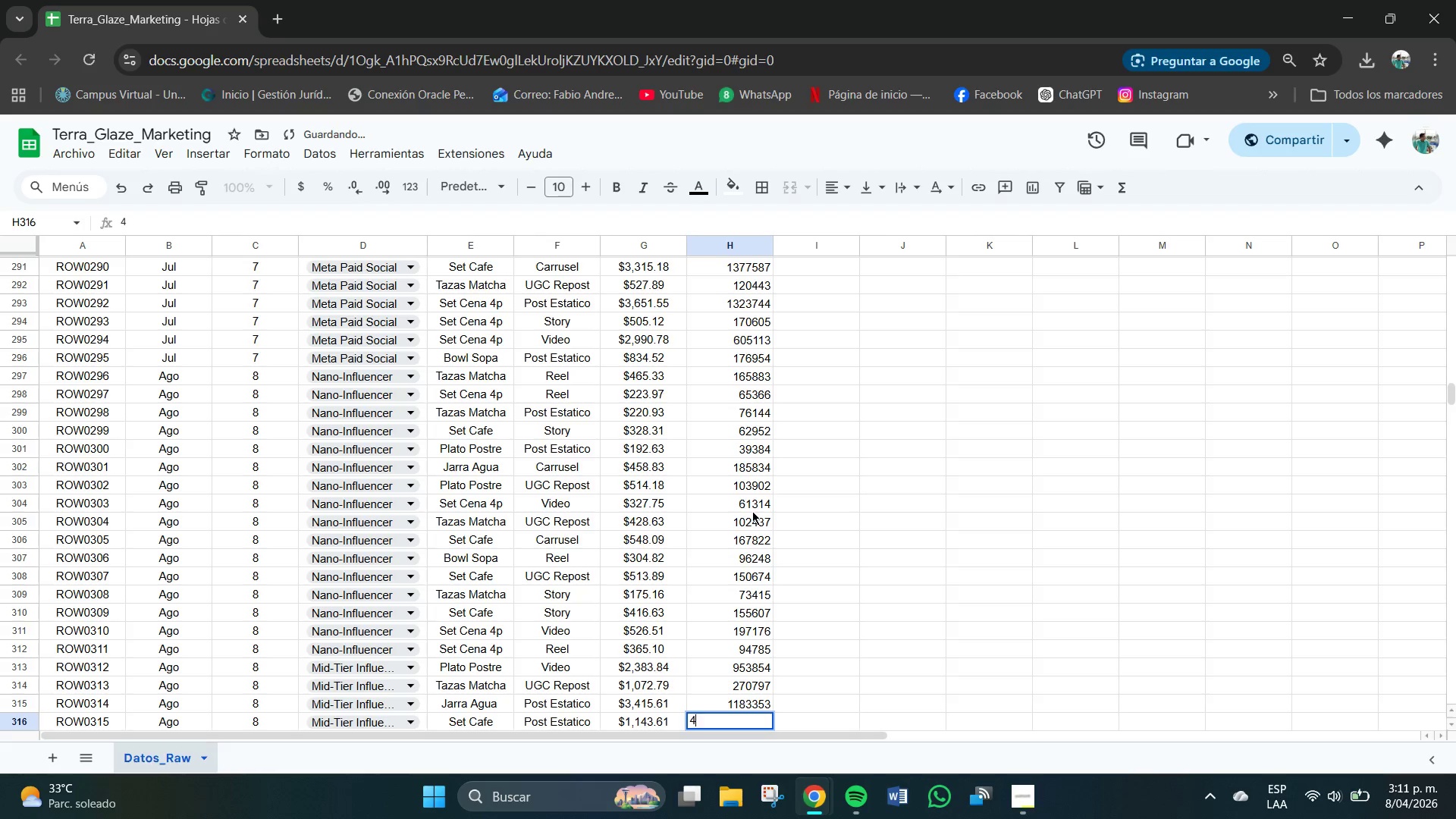 
key(Numpad0)
 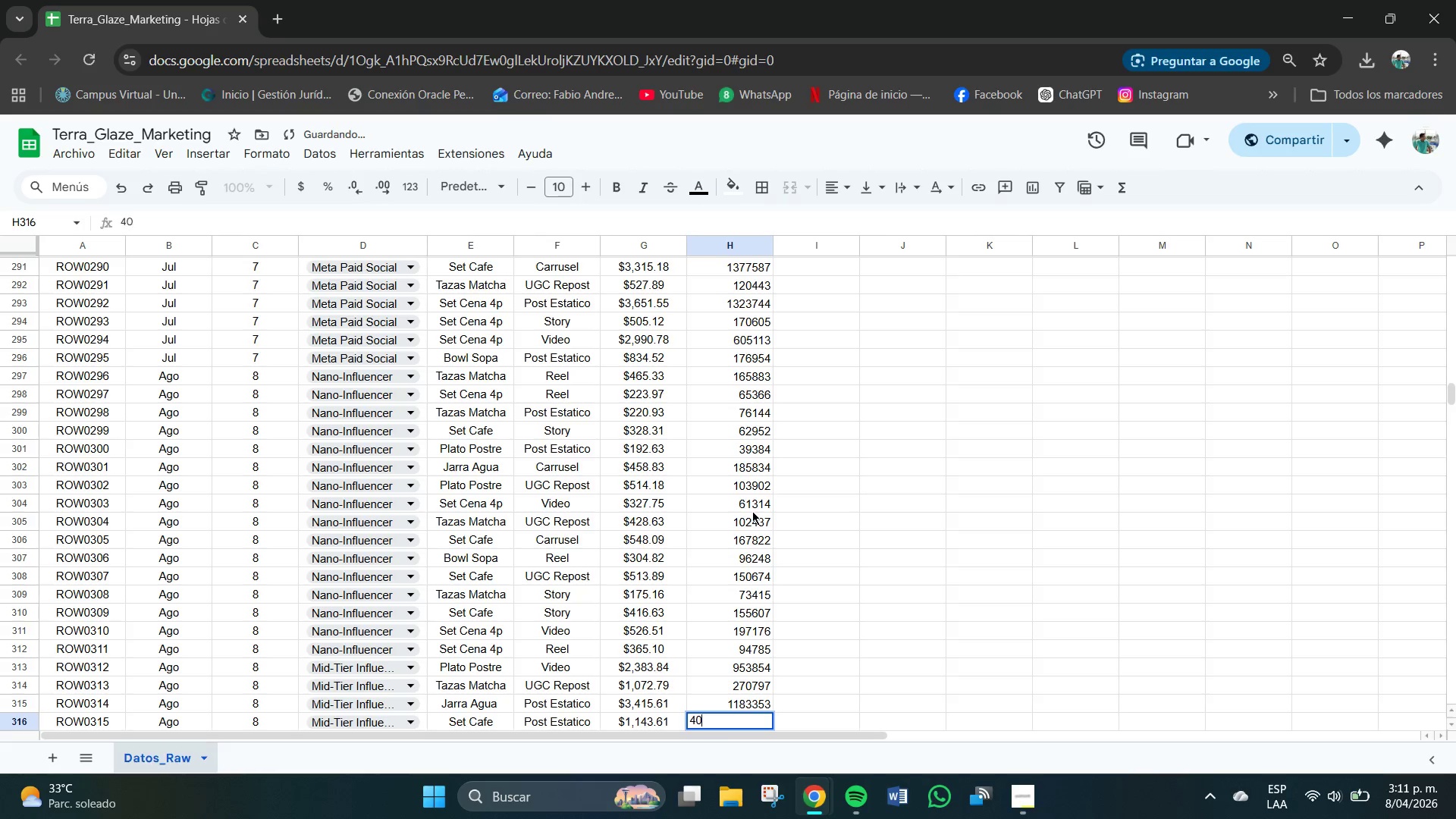 
key(Numpad5)
 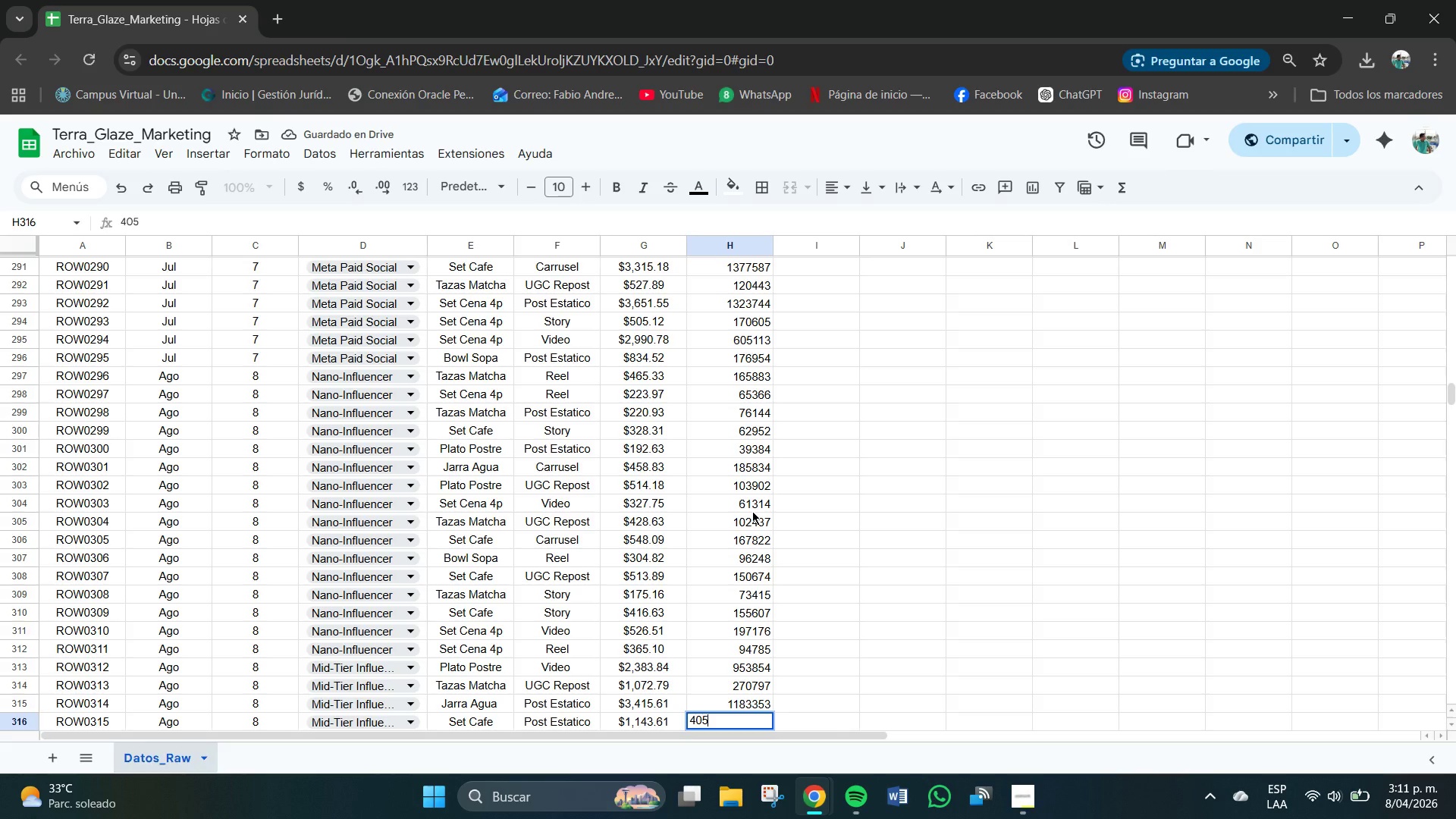 
key(Numpad9)
 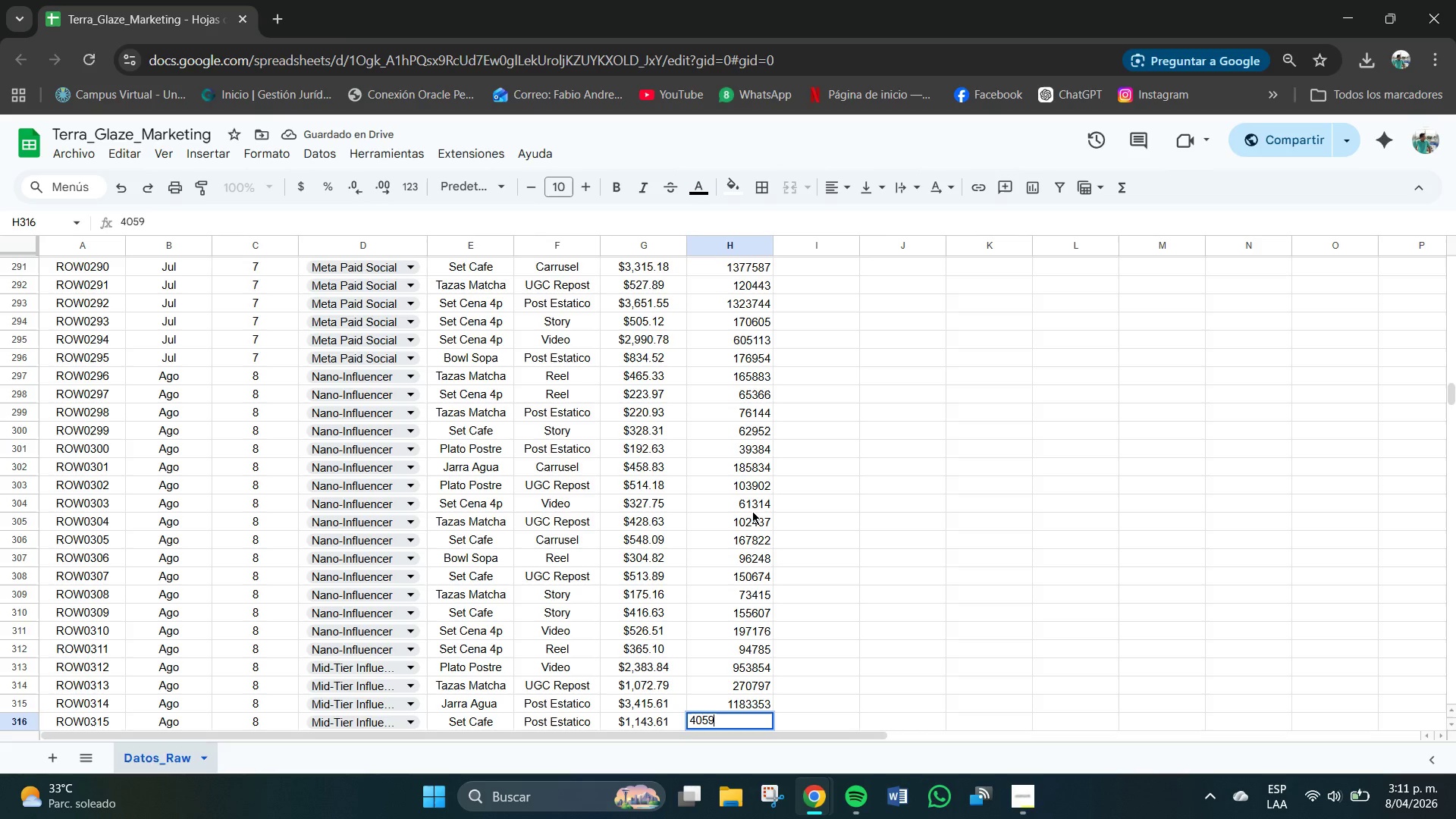 
key(Numpad7)
 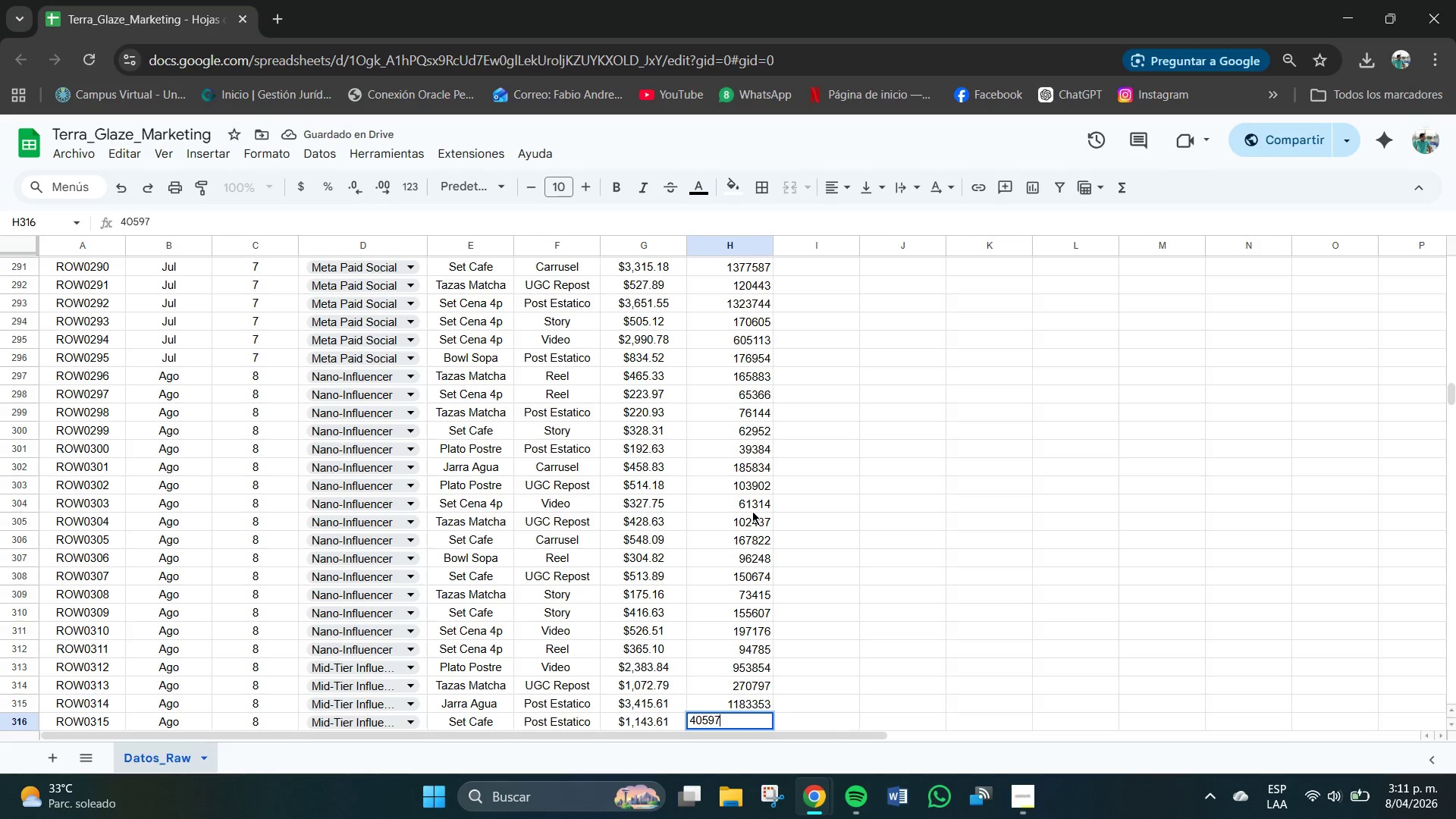 
key(Numpad1)
 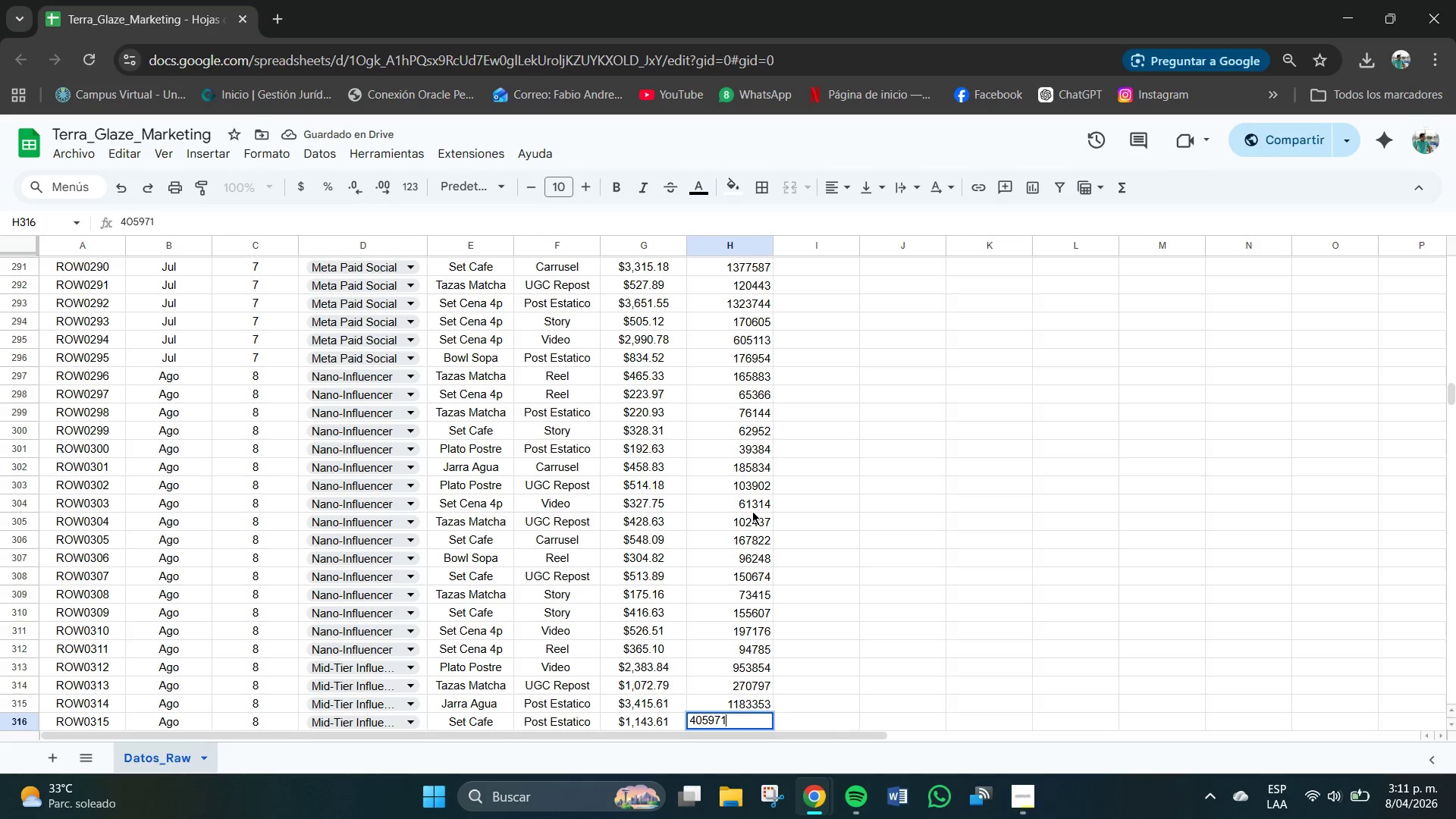 
key(NumpadEnter)
 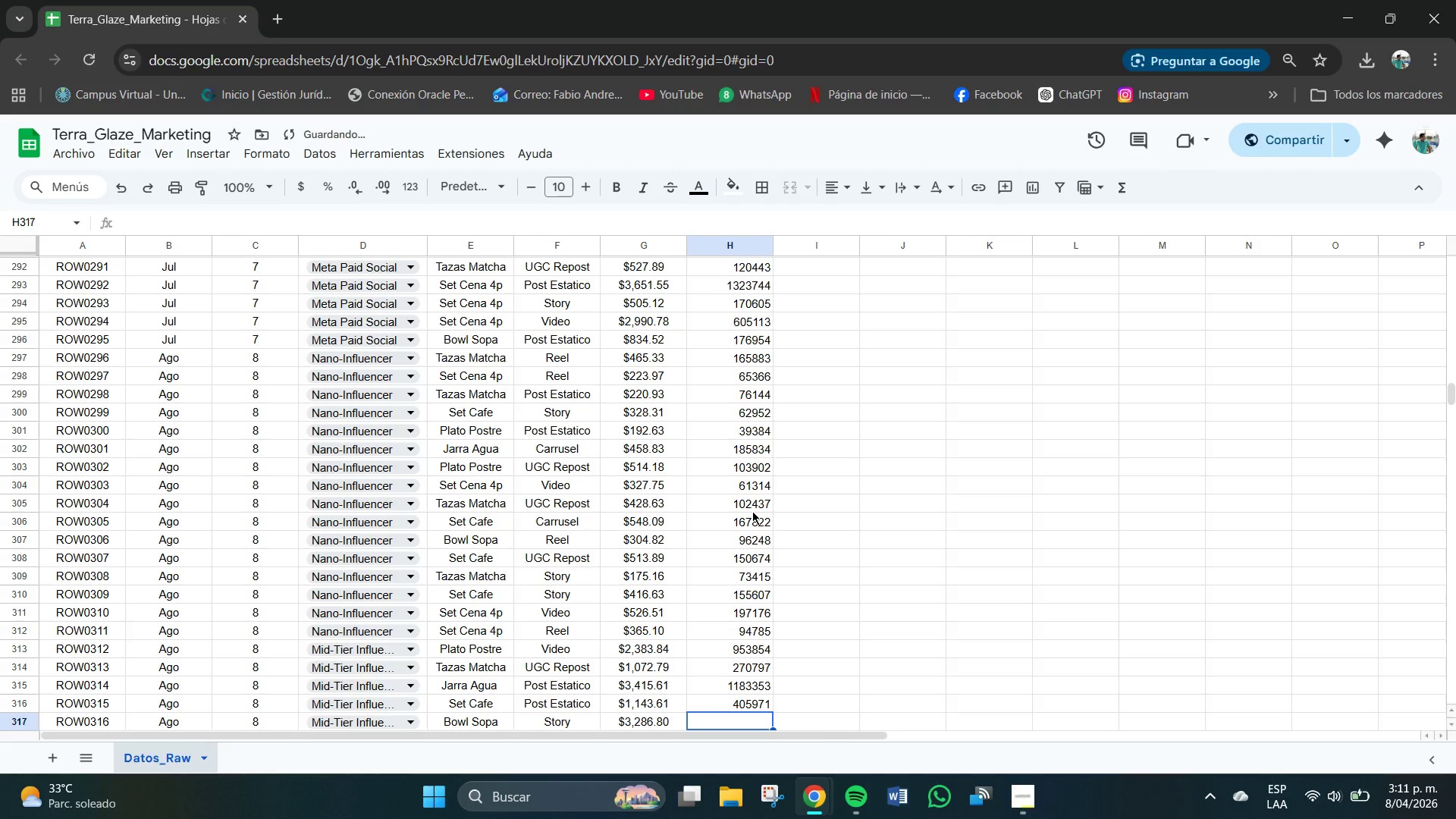 
key(Numpad1)
 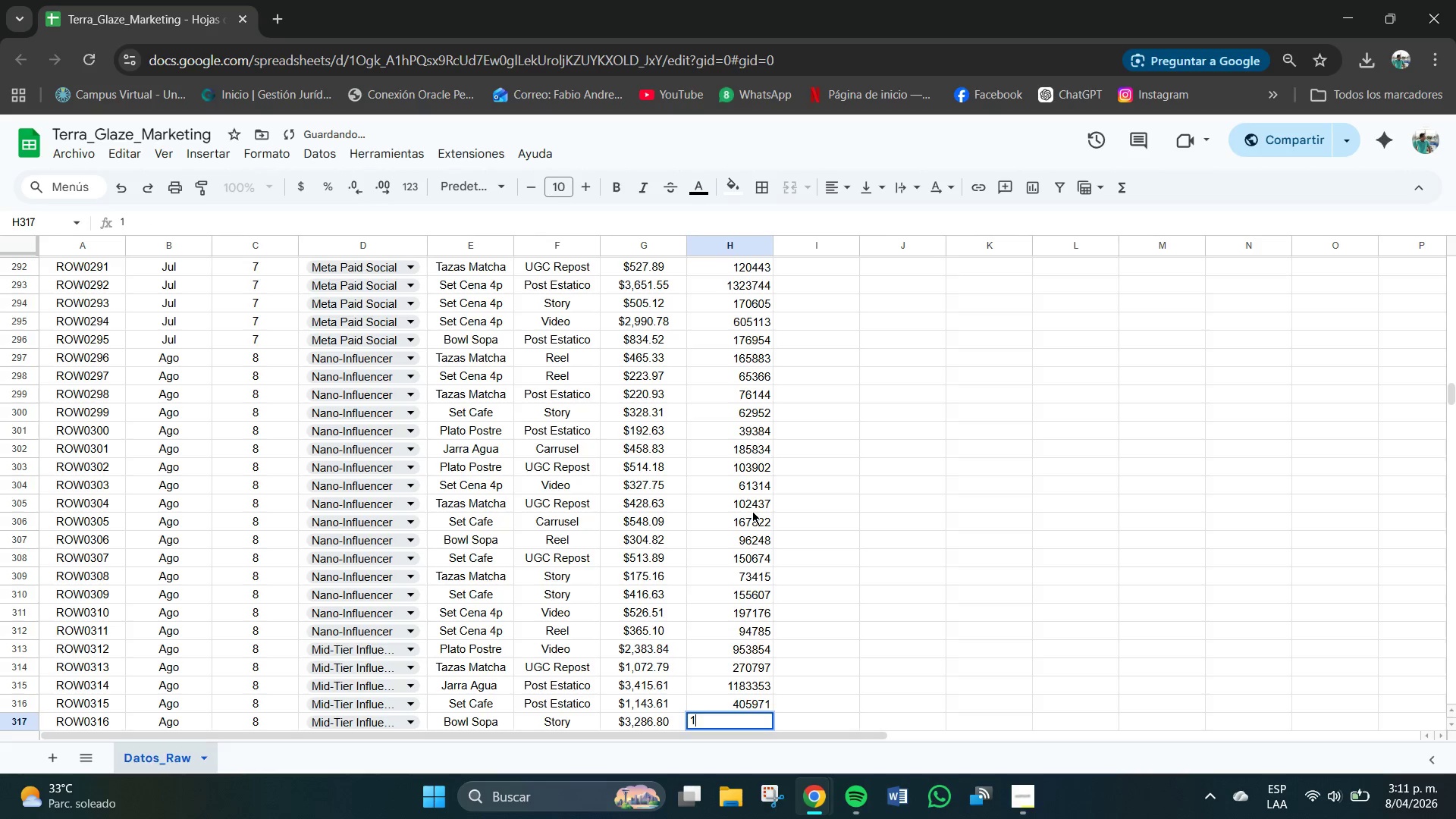 
key(Numpad3)
 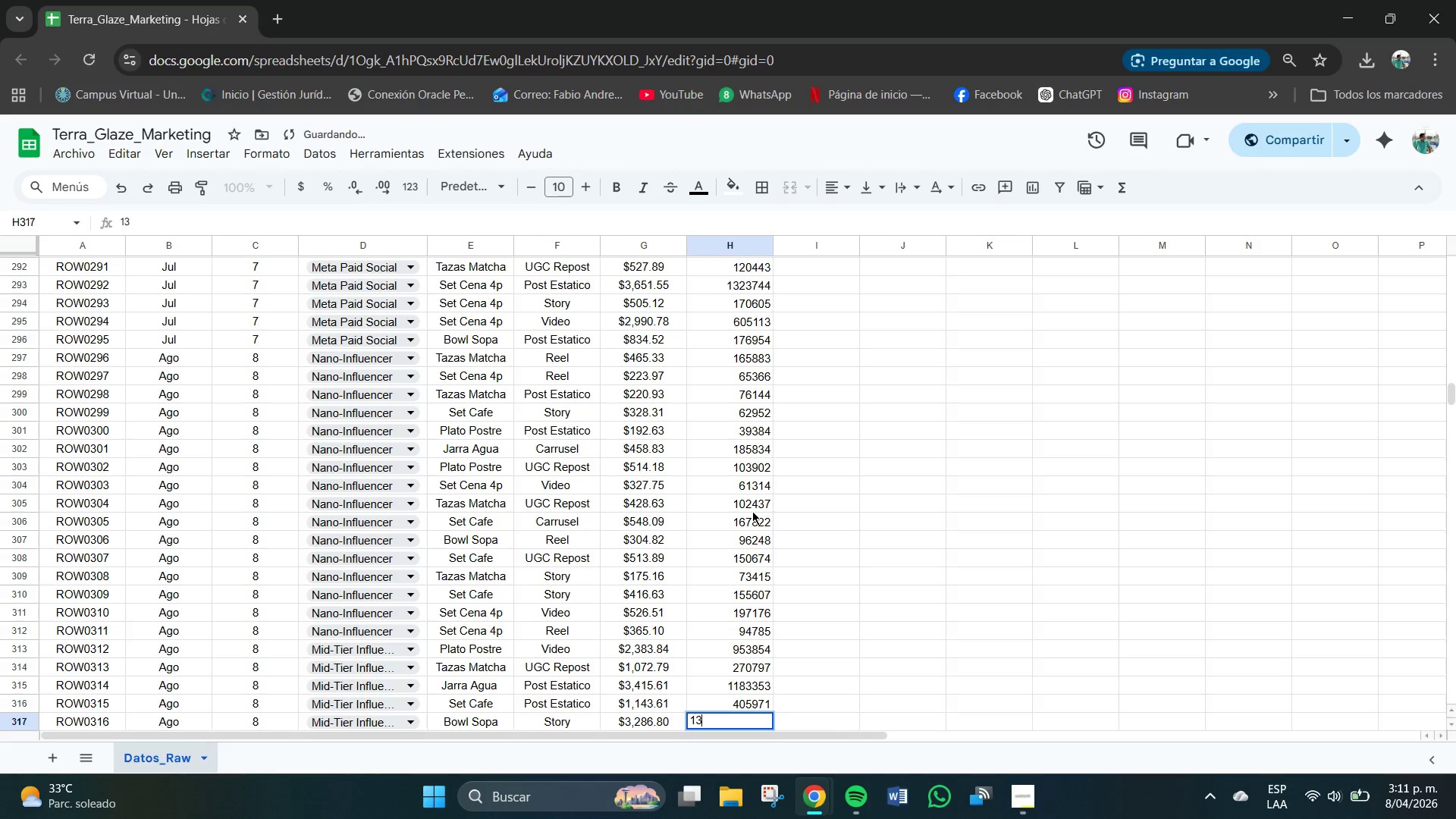 
key(Numpad5)
 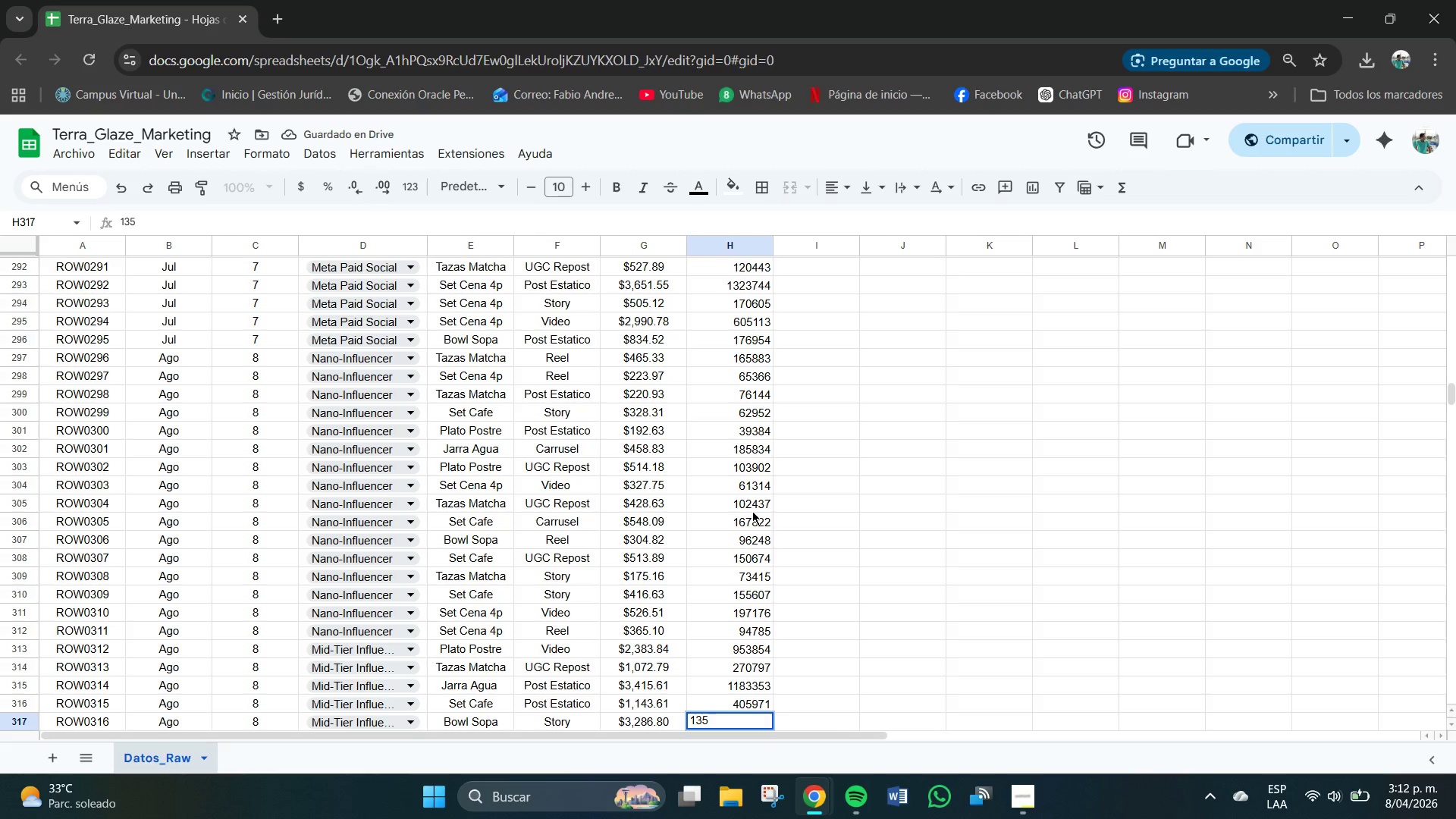 
key(Backspace)
 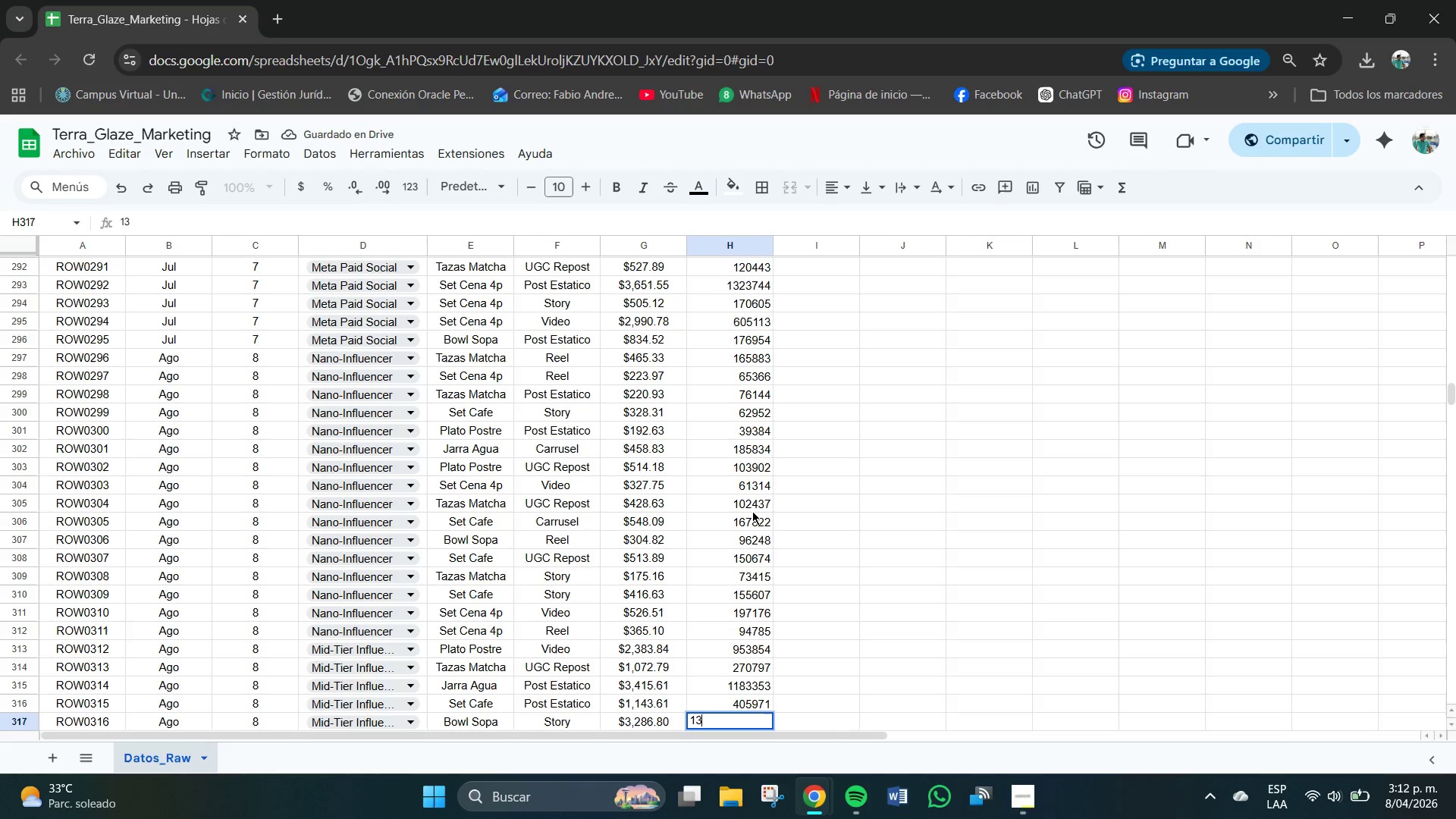 
key(Backspace)
 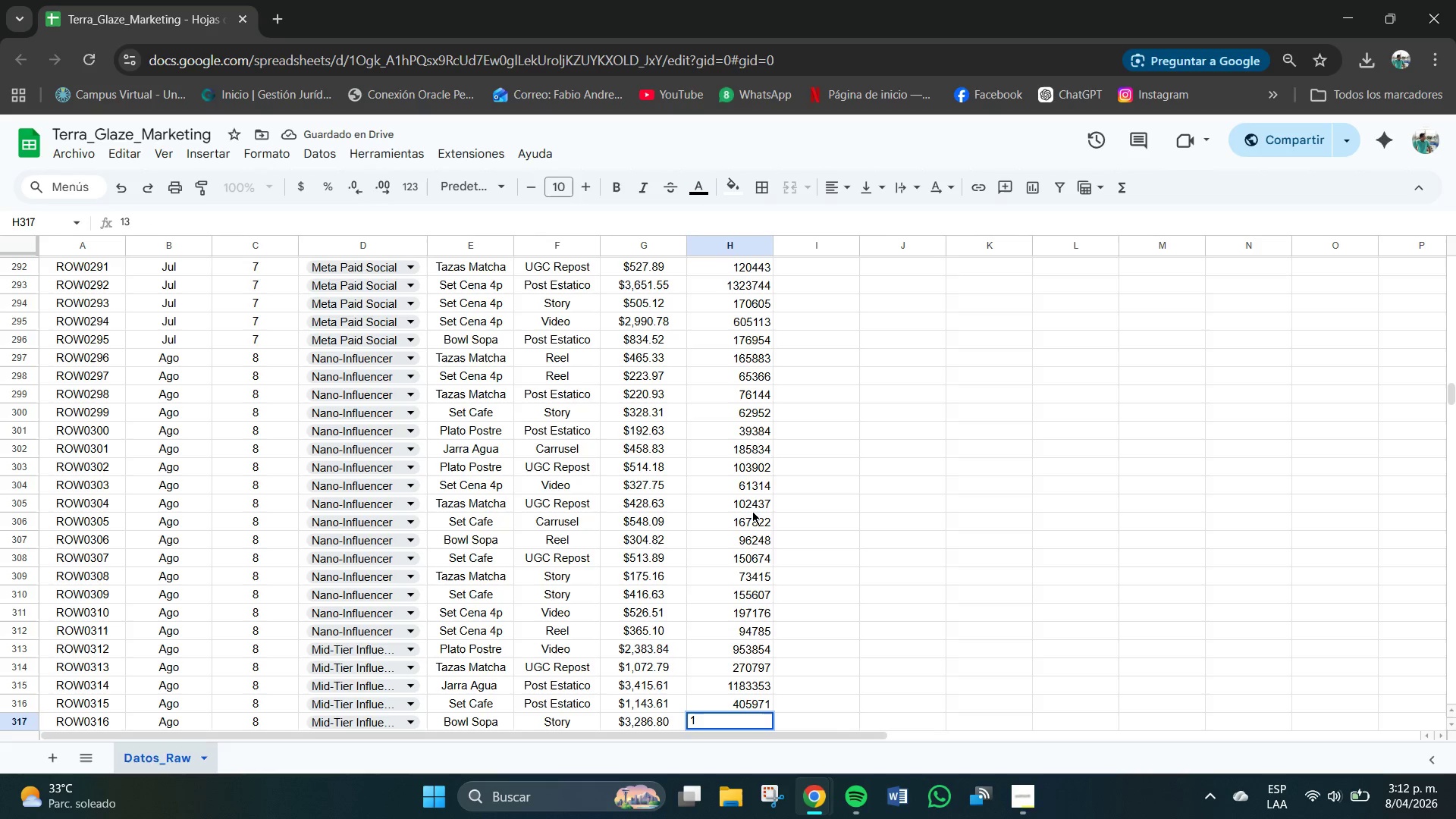 
key(Backspace)
 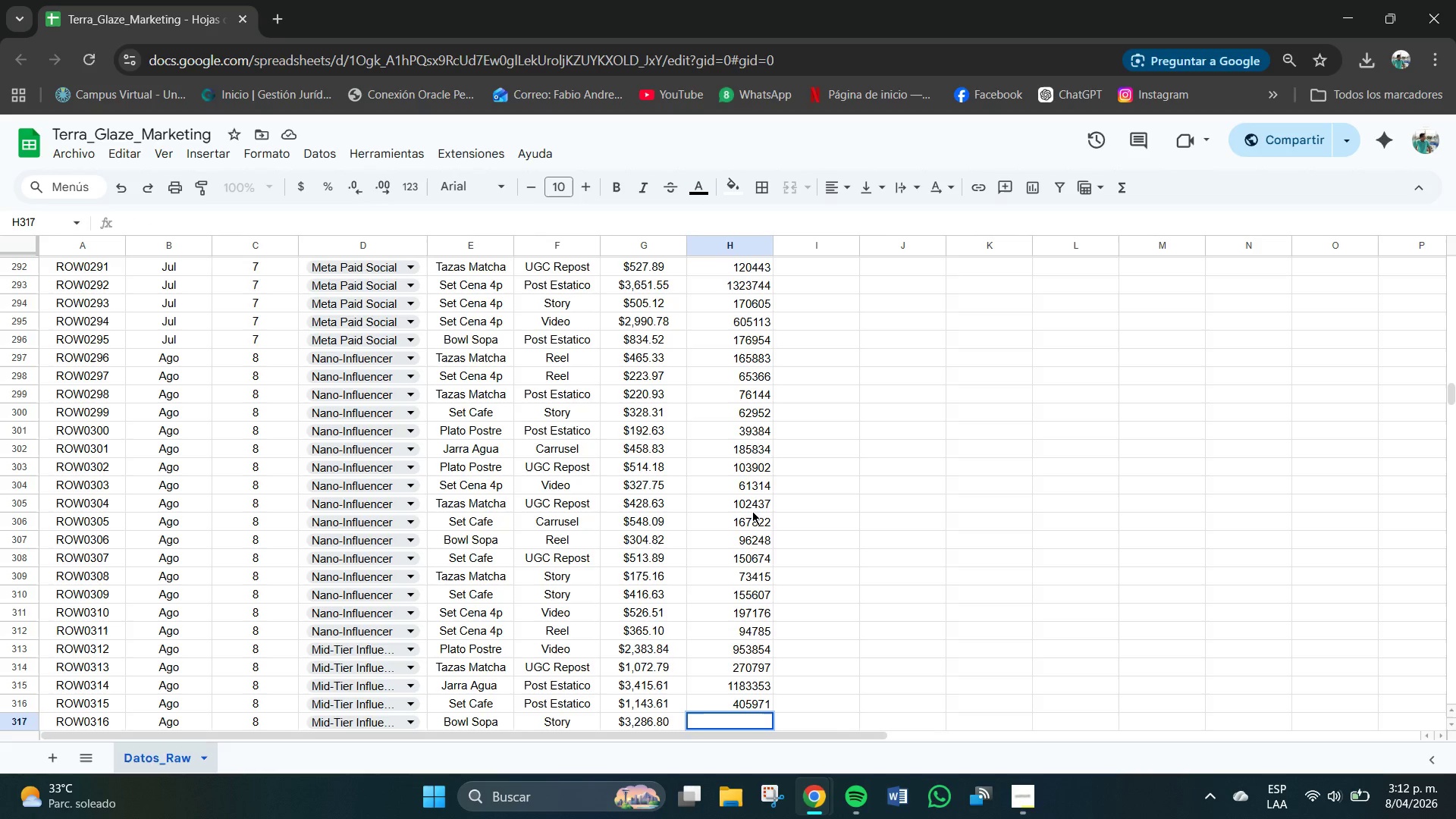 
key(Numpad1)
 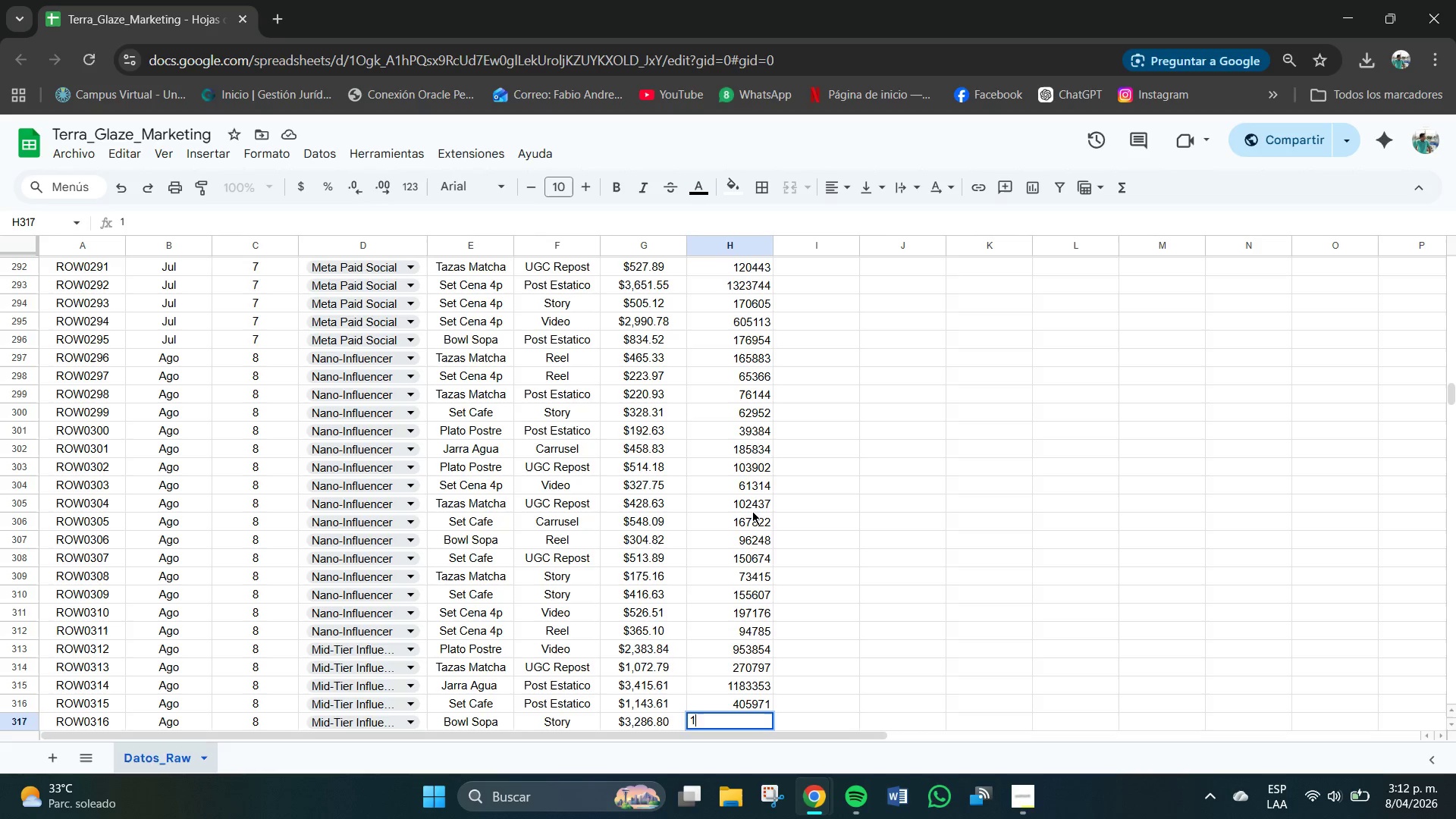 
key(Numpad3)
 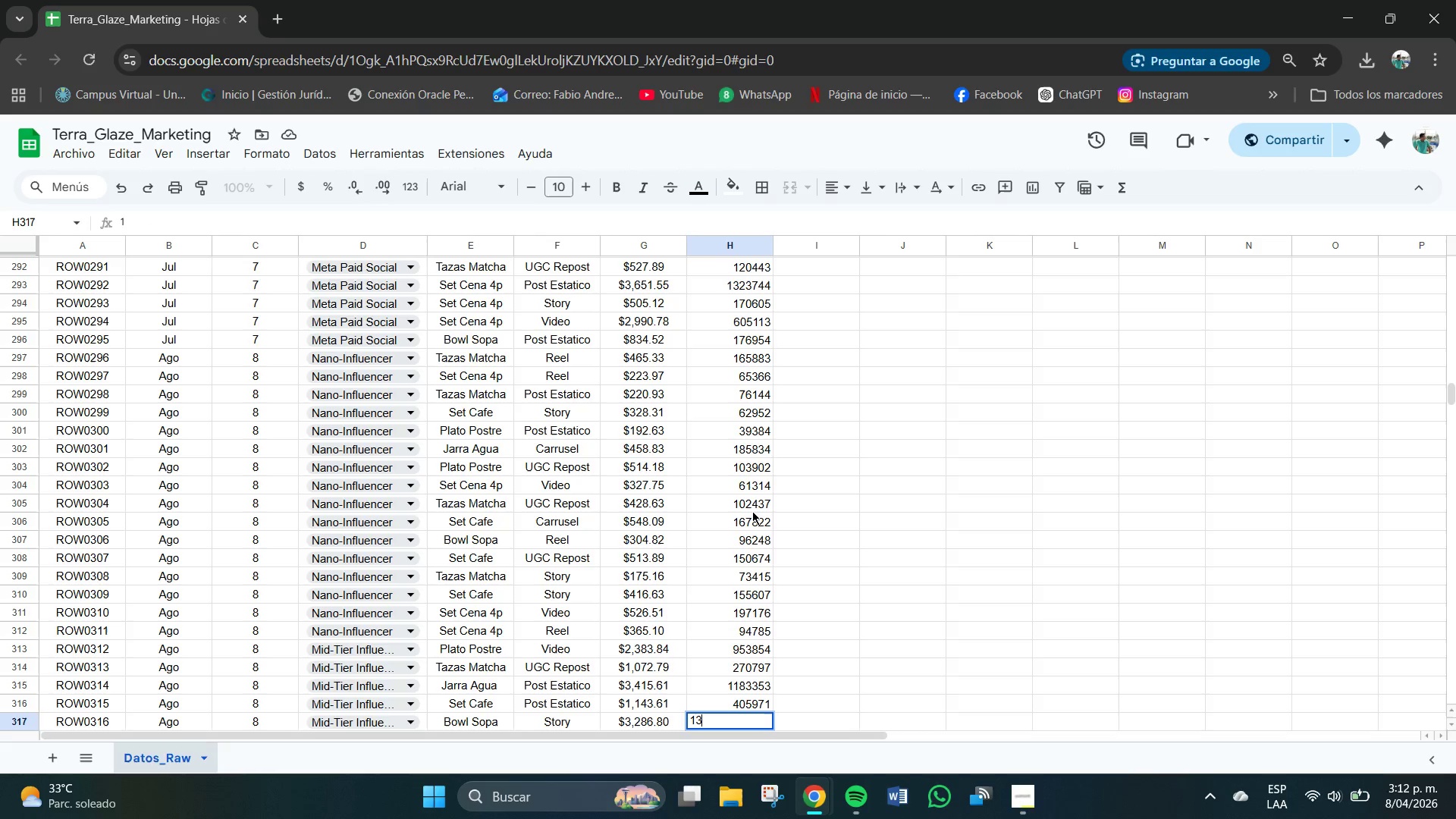 
key(Numpad5)
 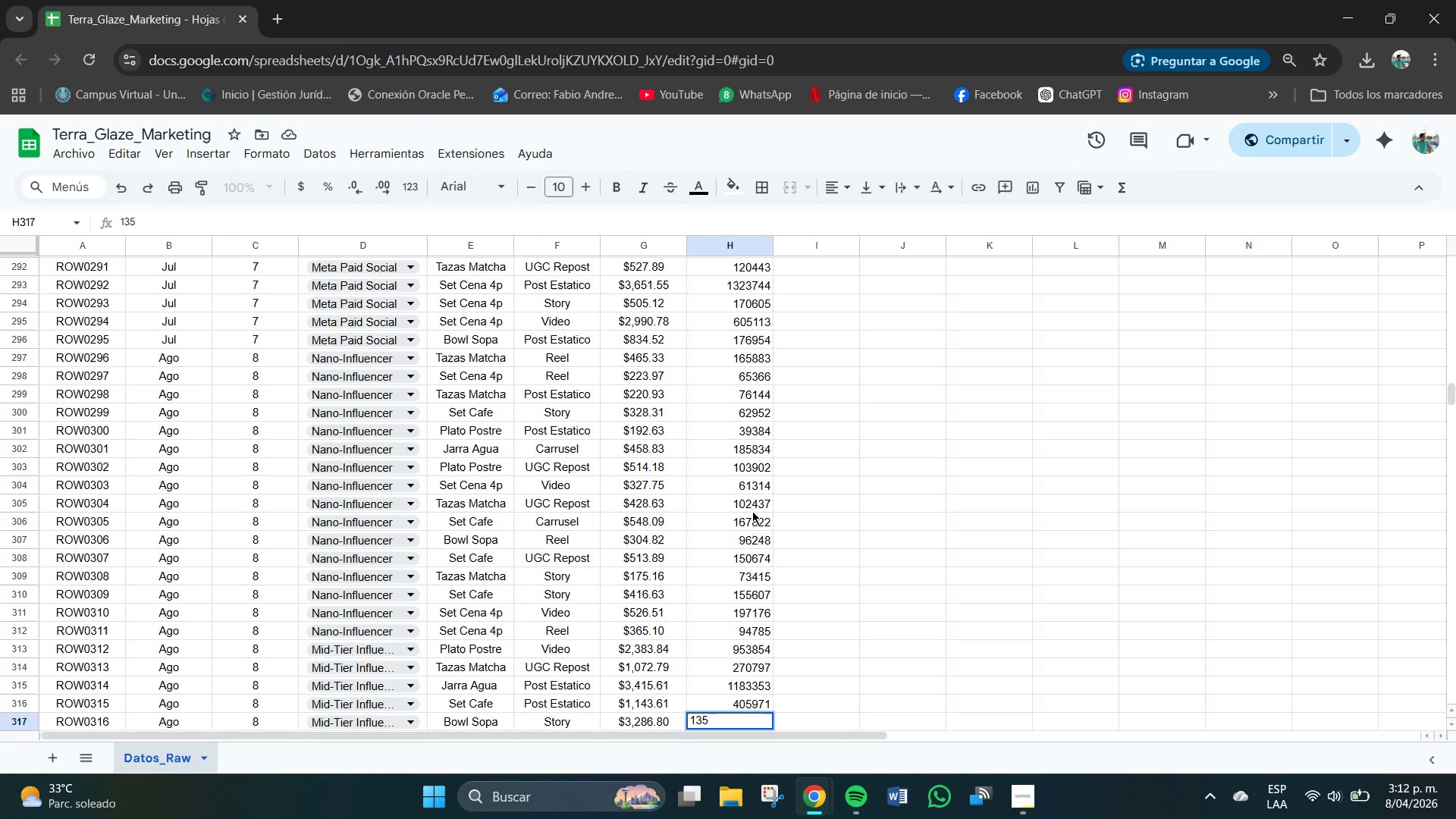 
wait(14.34)
 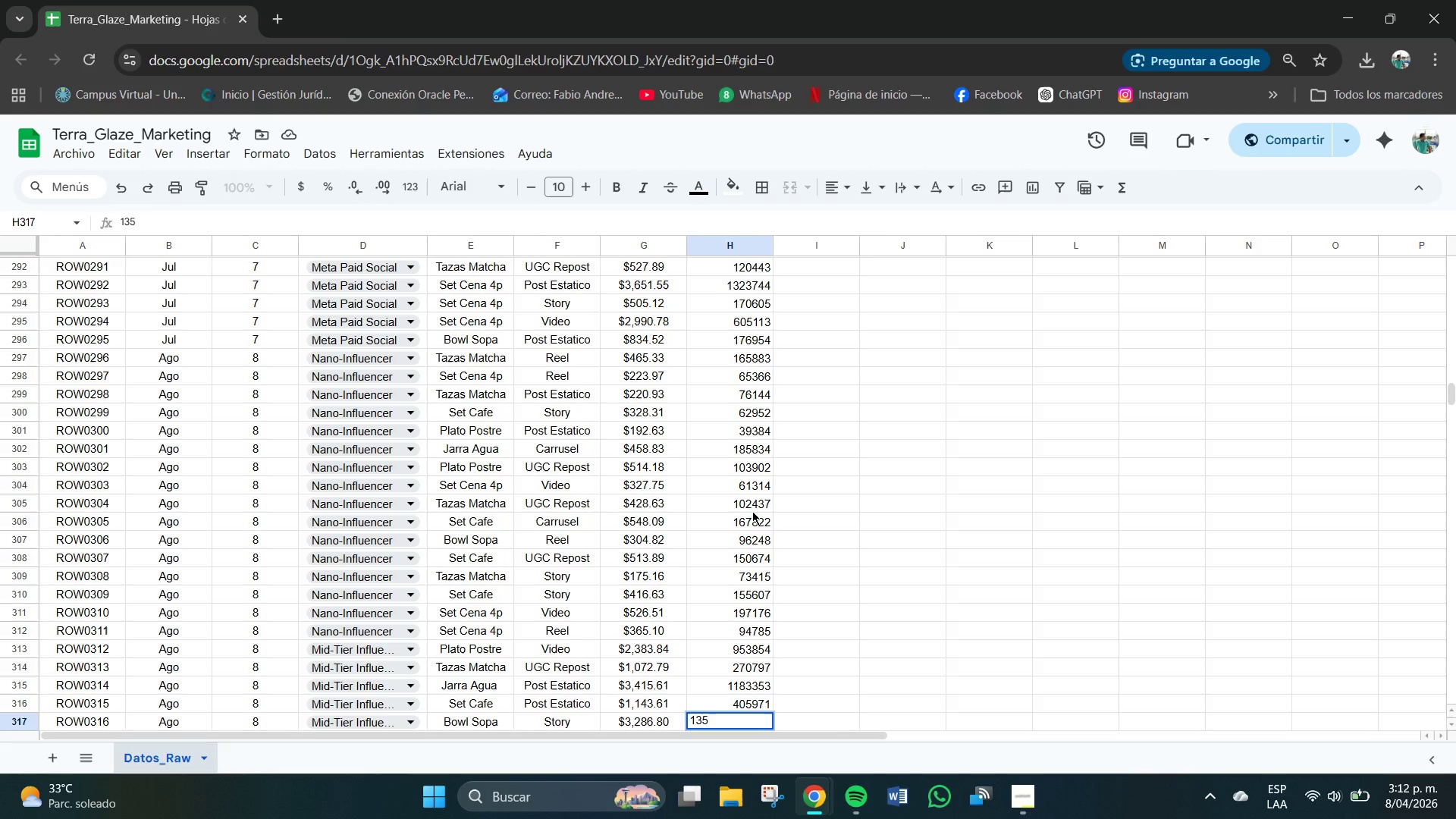 
key(Numpad4)
 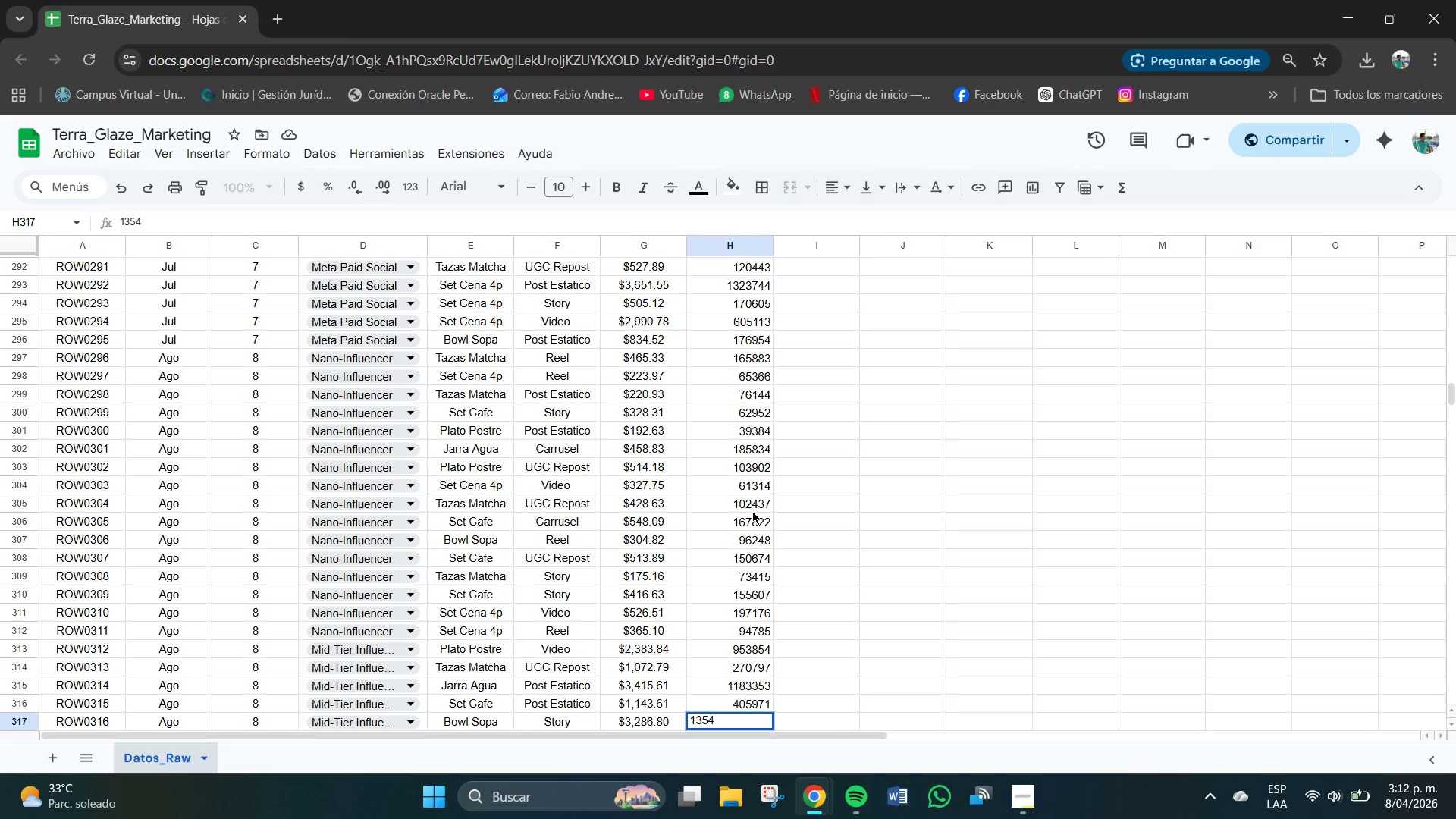 
key(Numpad8)
 